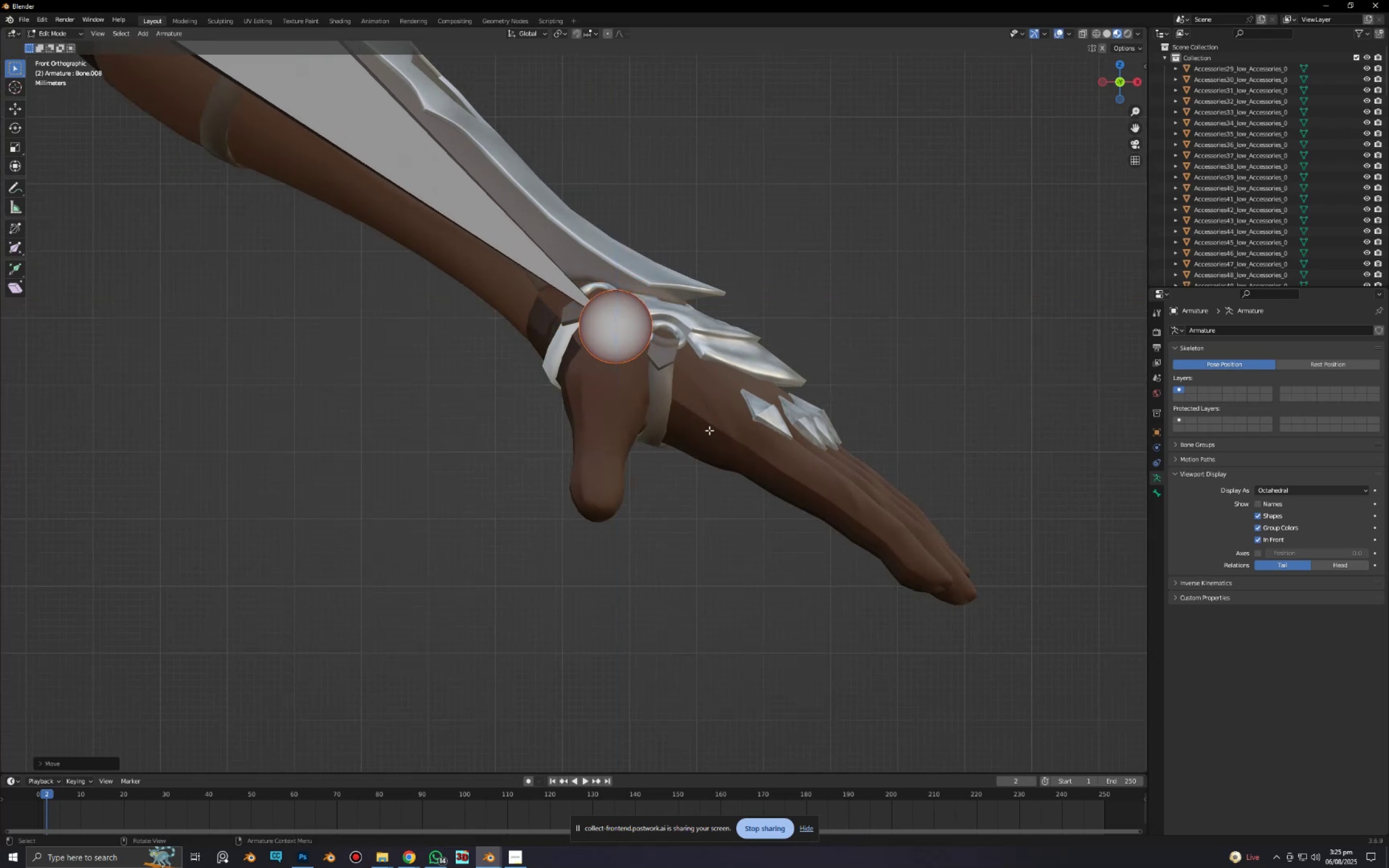 
scroll: coordinate [708, 404], scroll_direction: down, amount: 2.0
 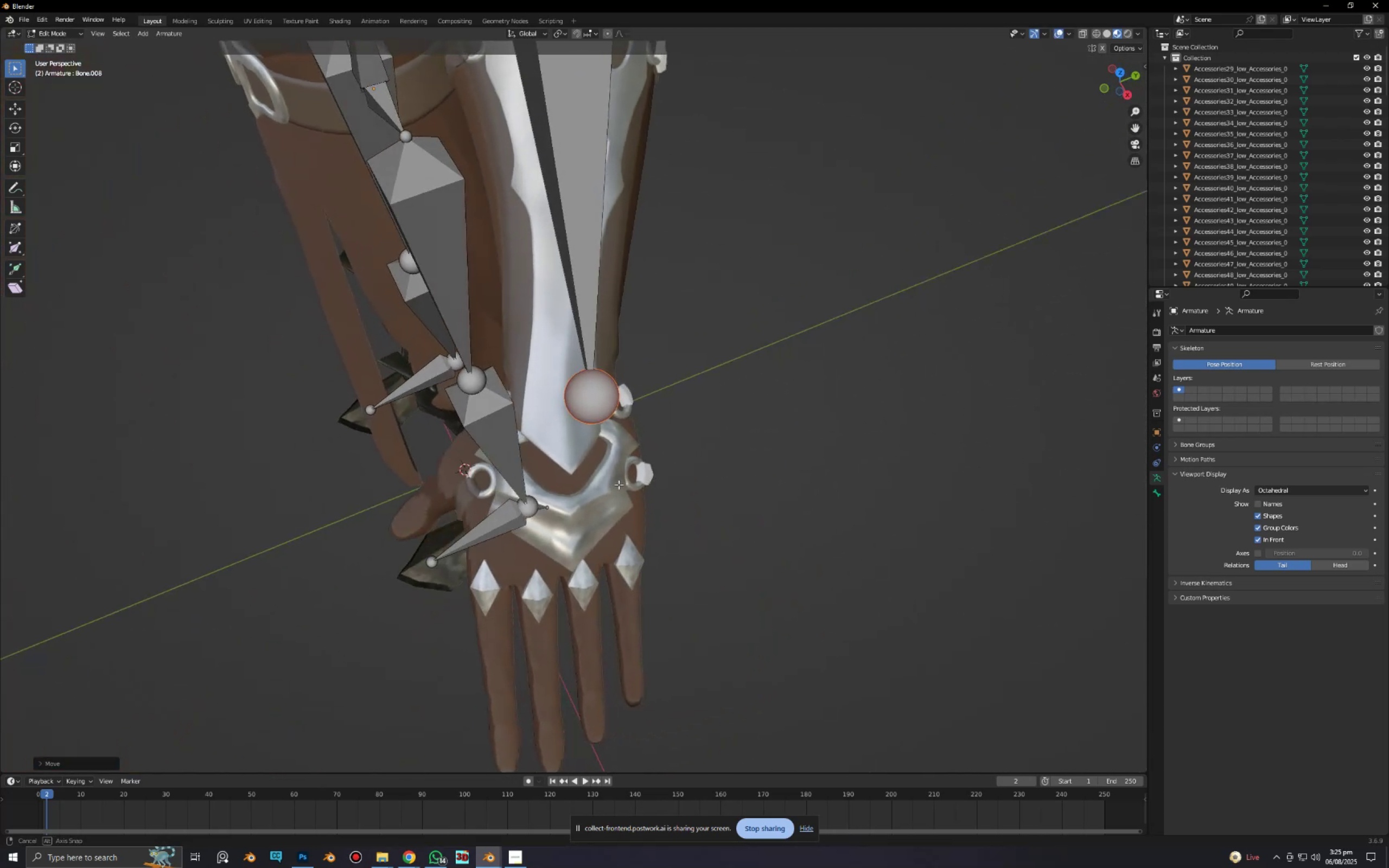 
key(Alt+AltLeft)
 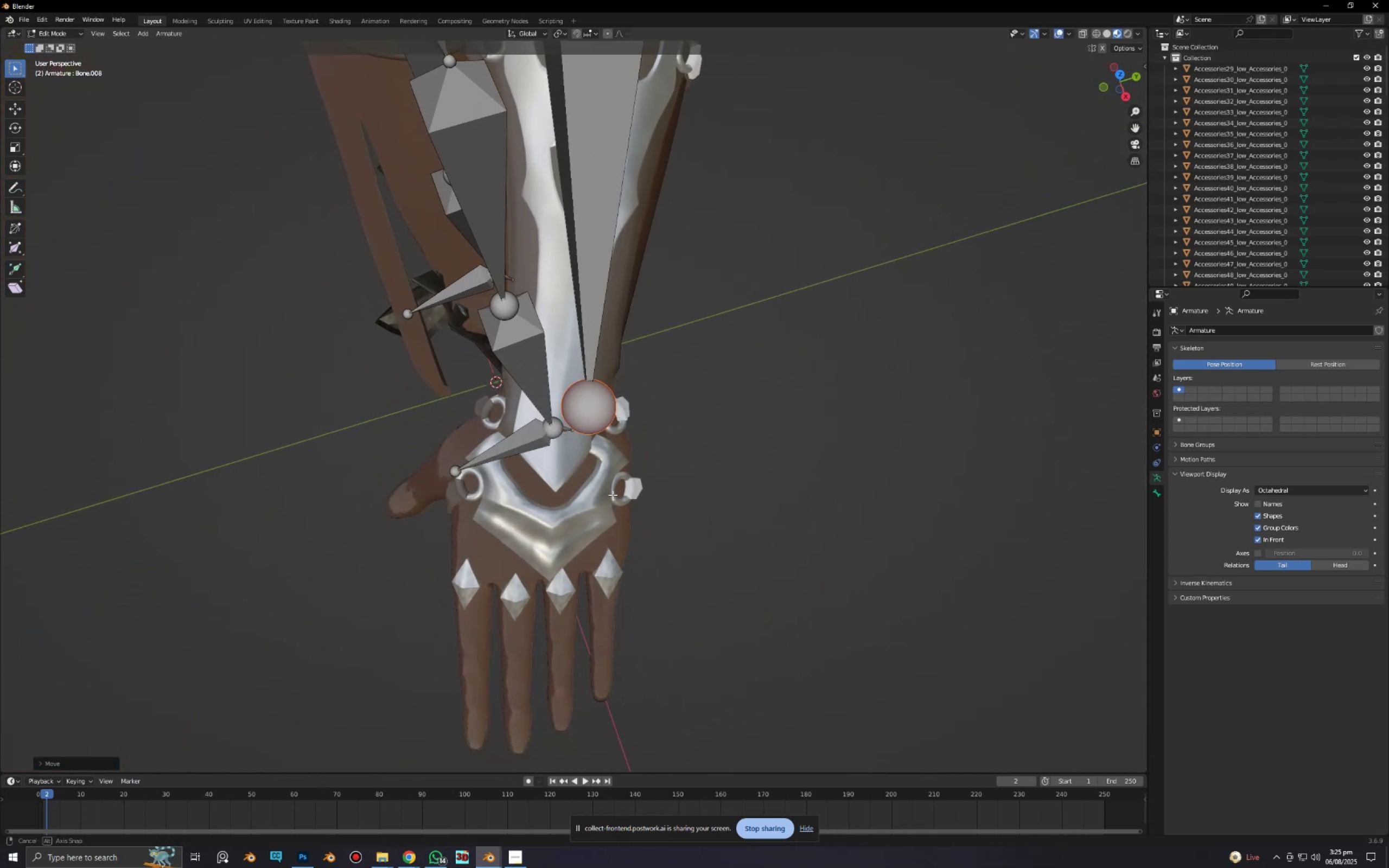 
type(gy)
 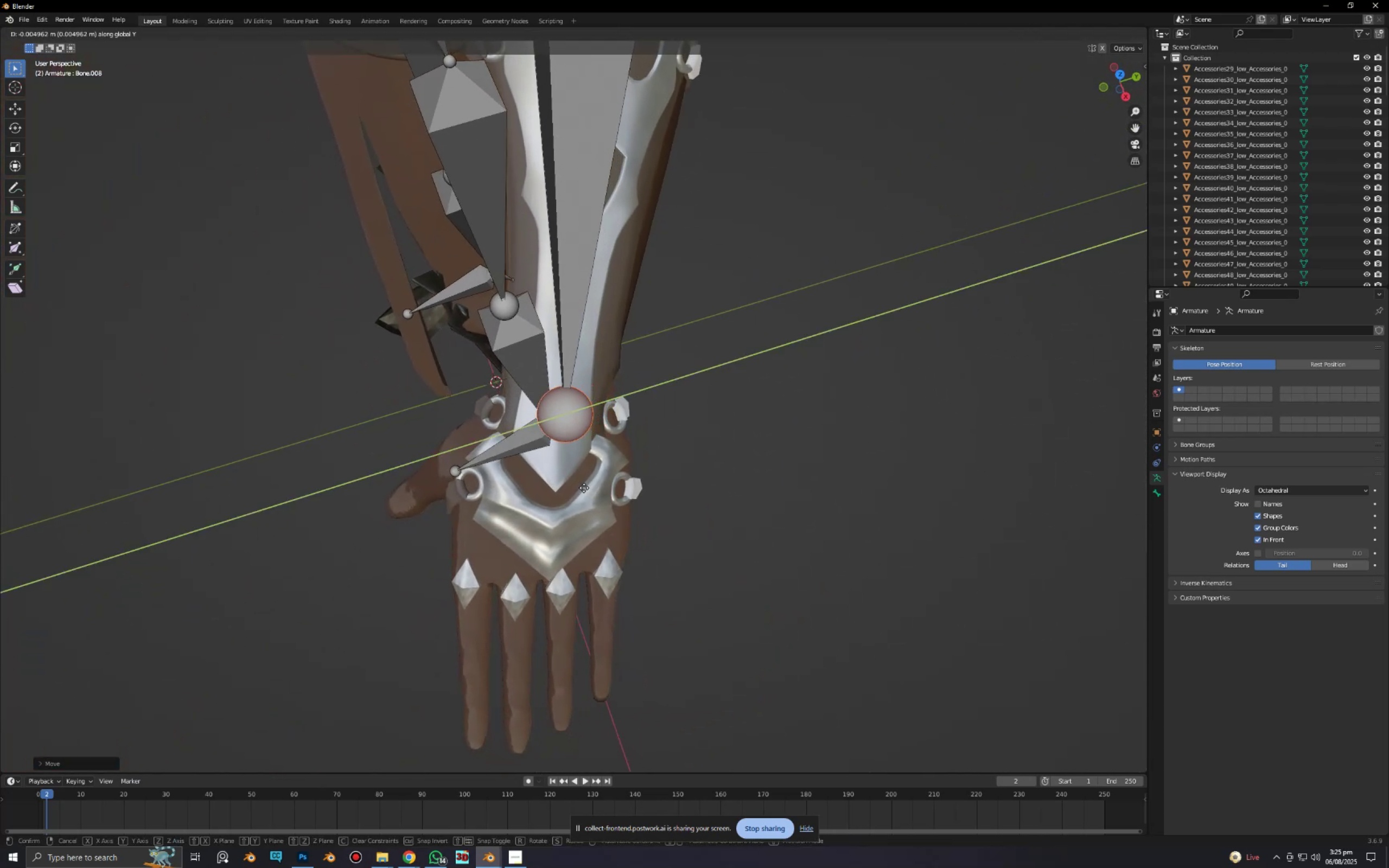 
left_click([582, 487])
 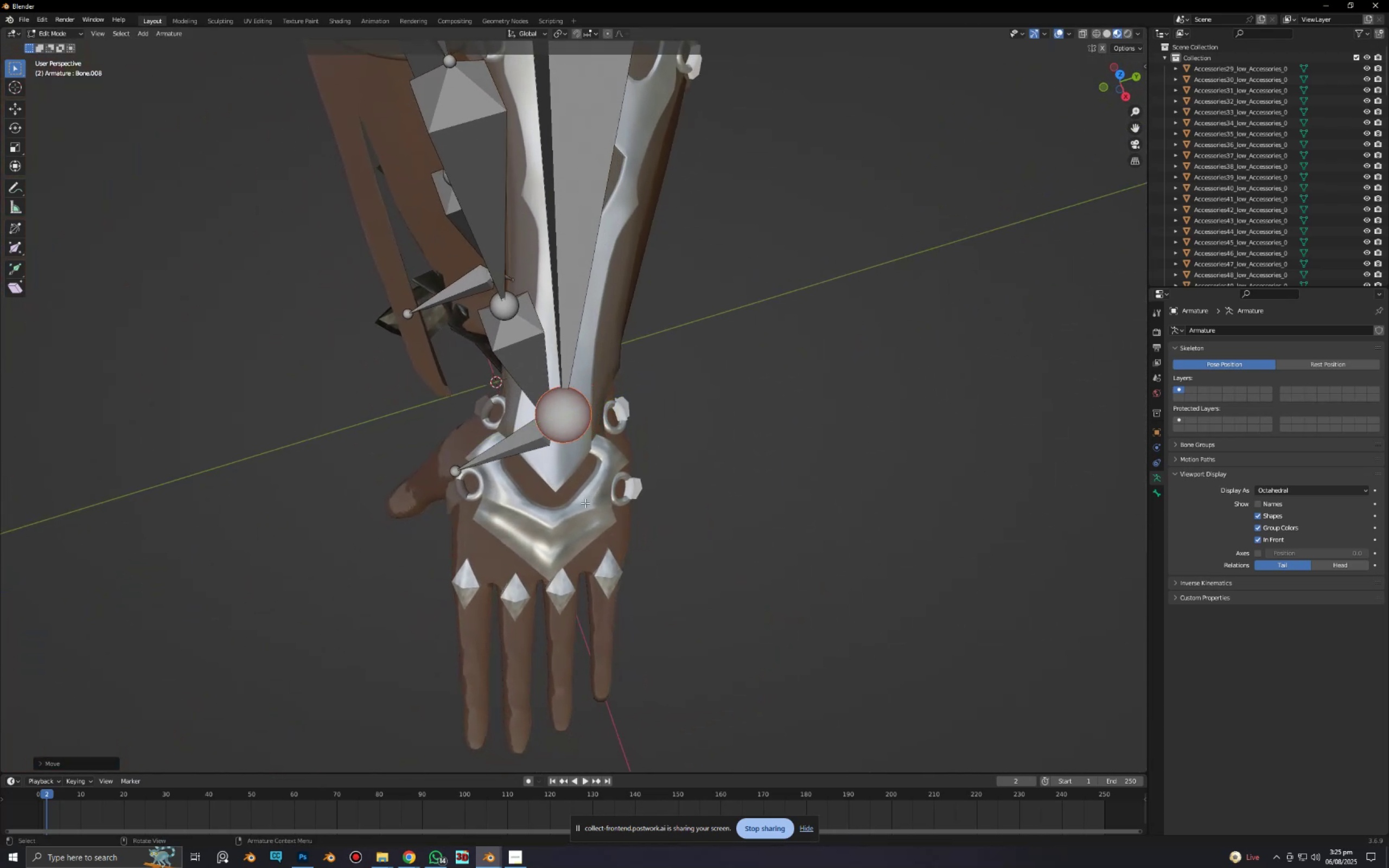 
key(E)
 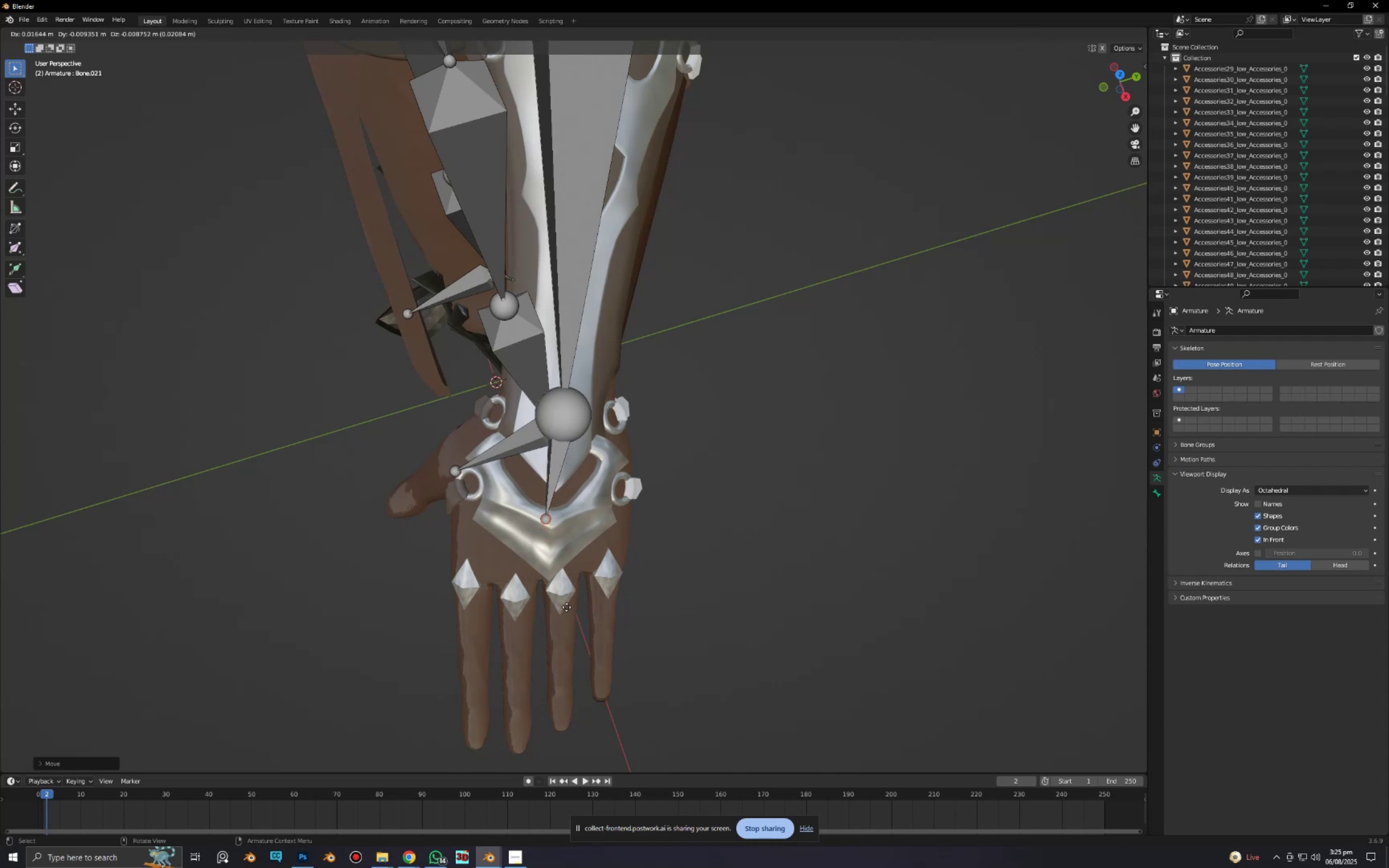 
left_click([566, 616])
 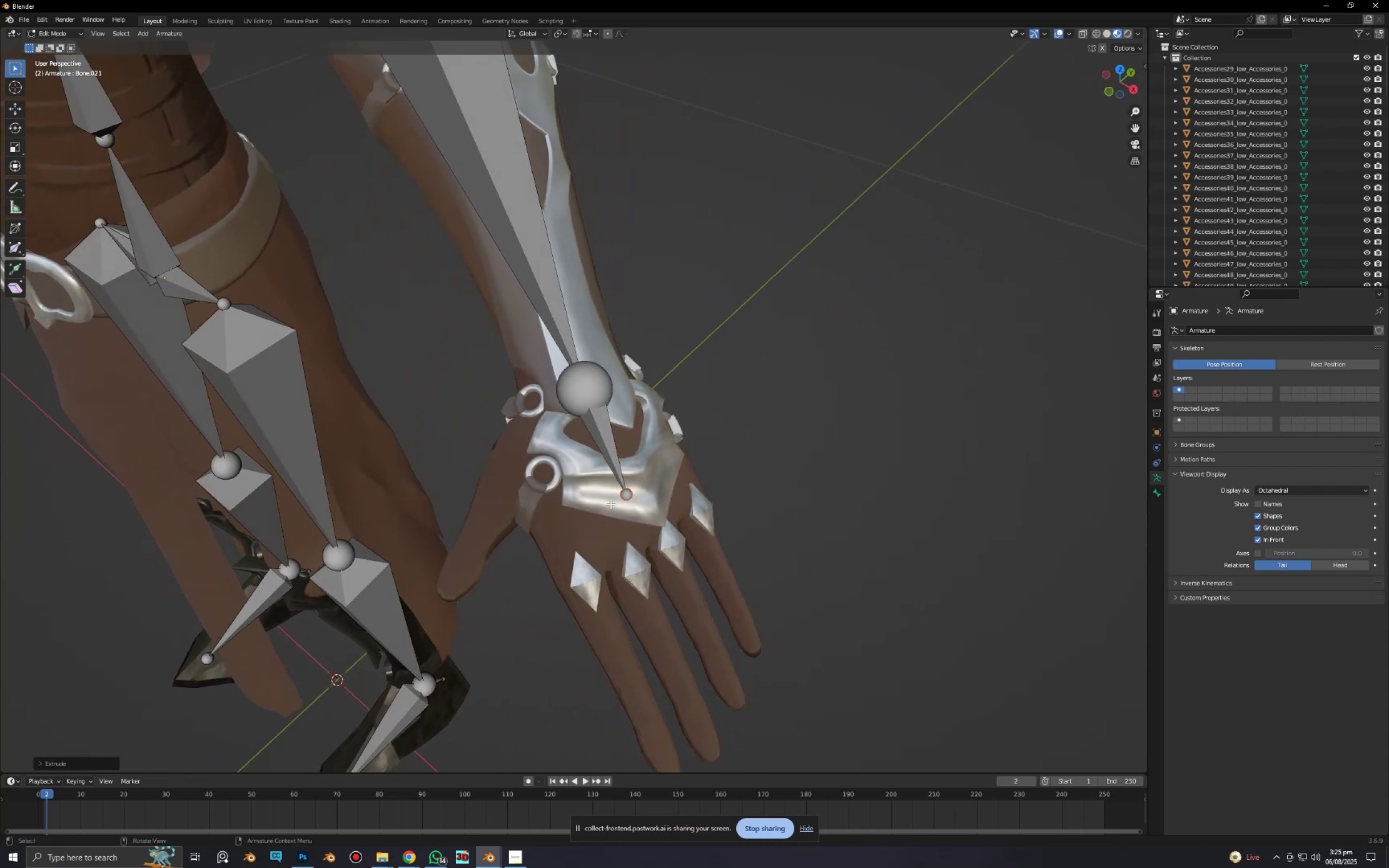 
type(gg)
 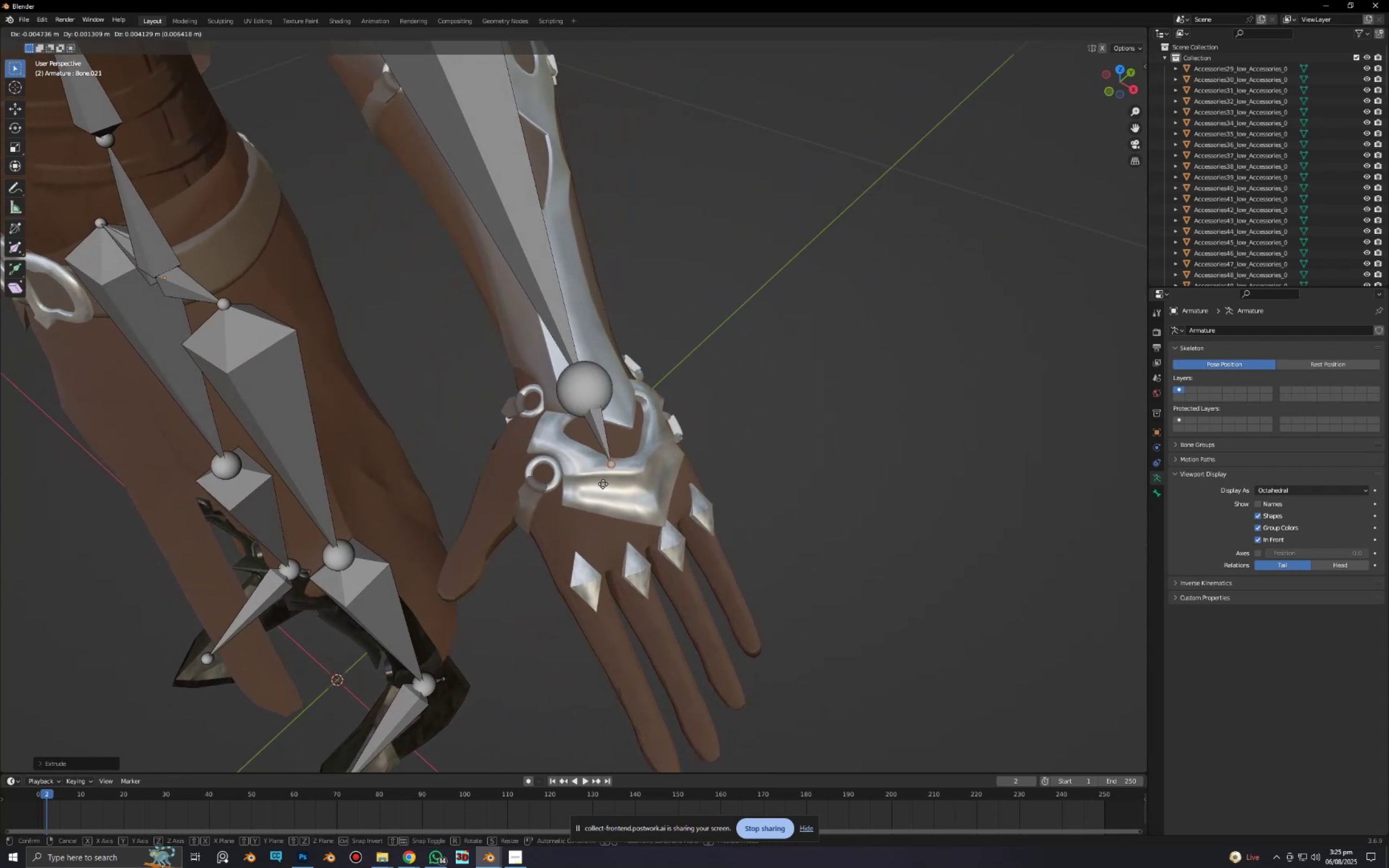 
left_click([604, 490])
 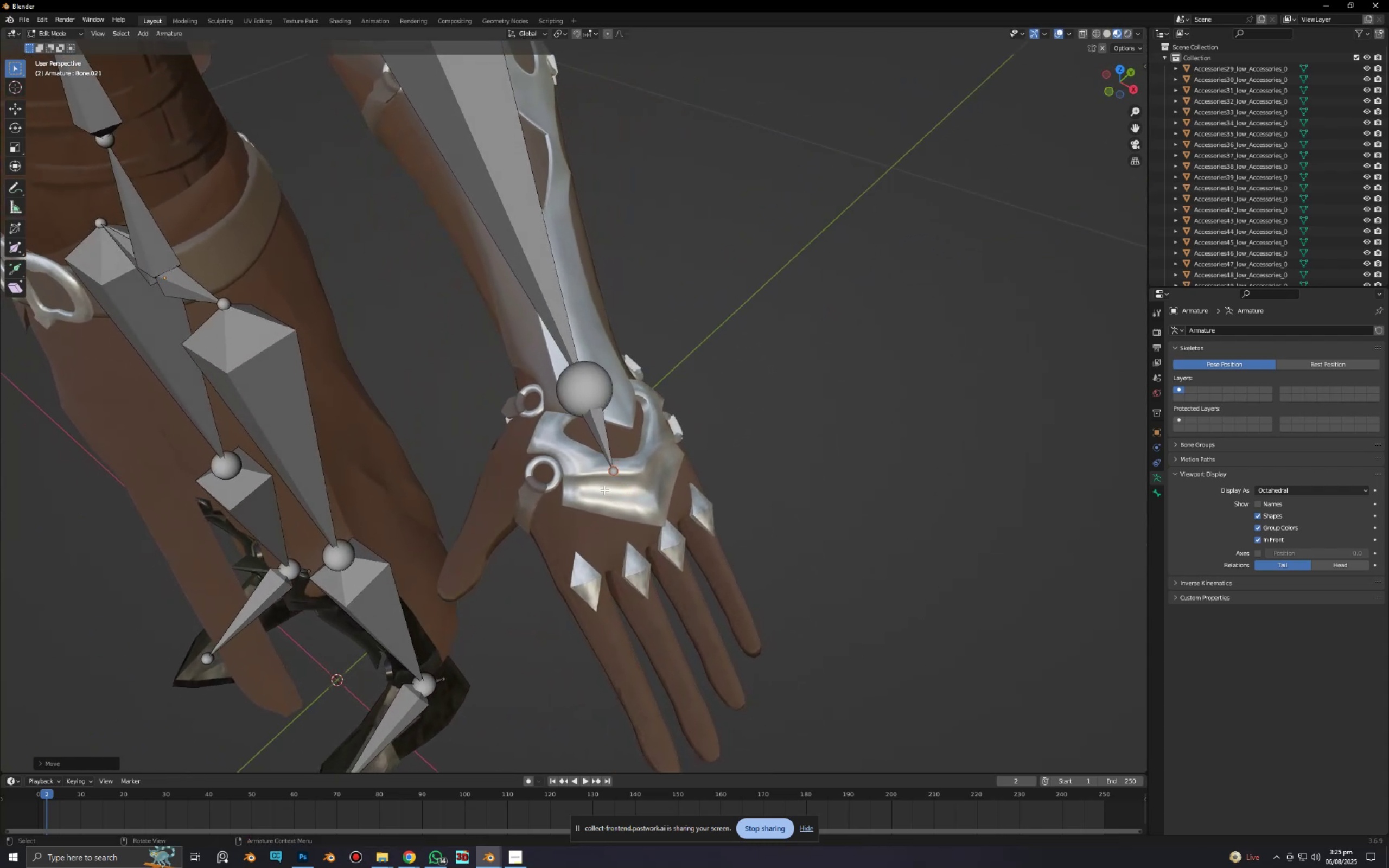 
key(E)
 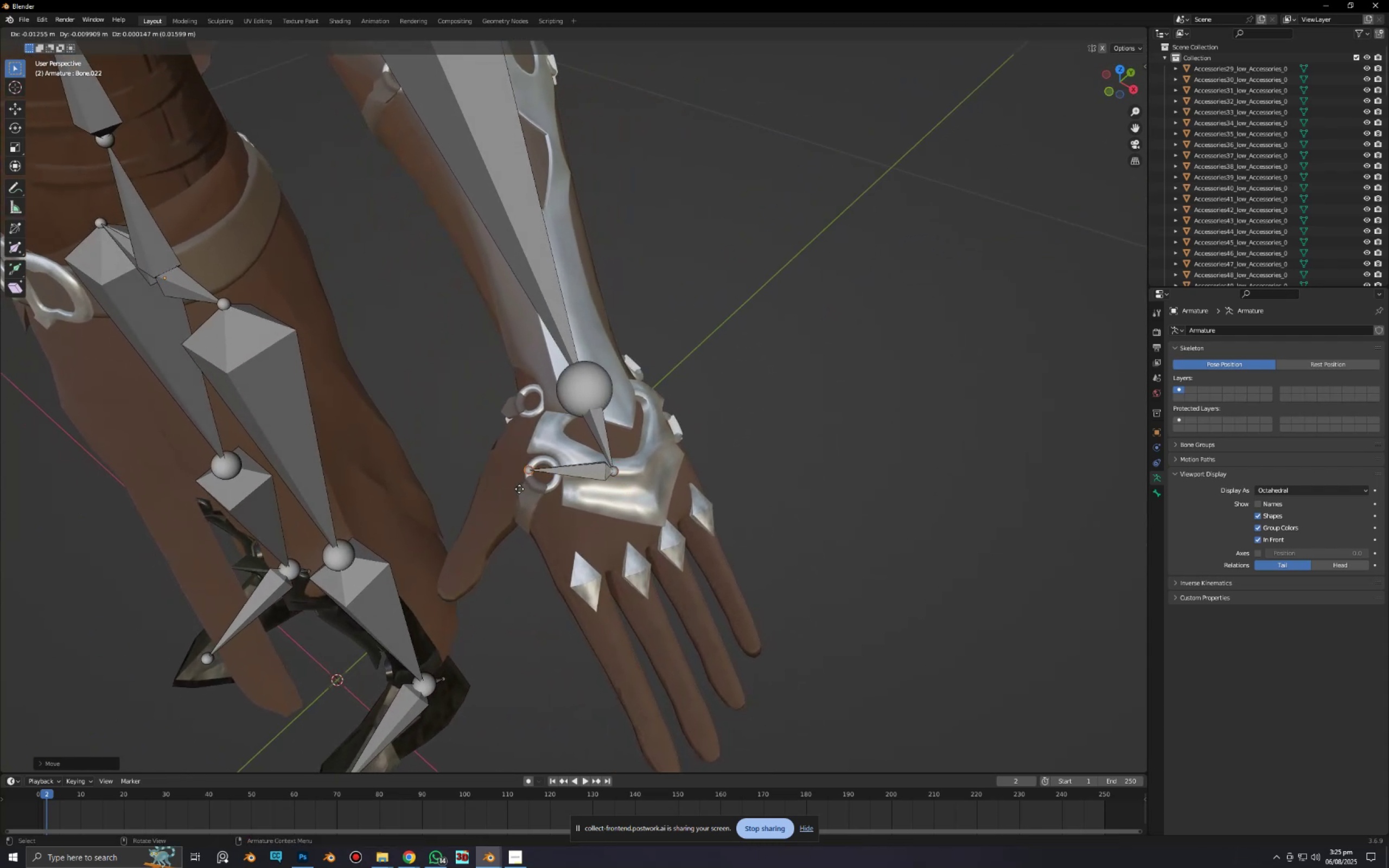 
left_click([512, 490])
 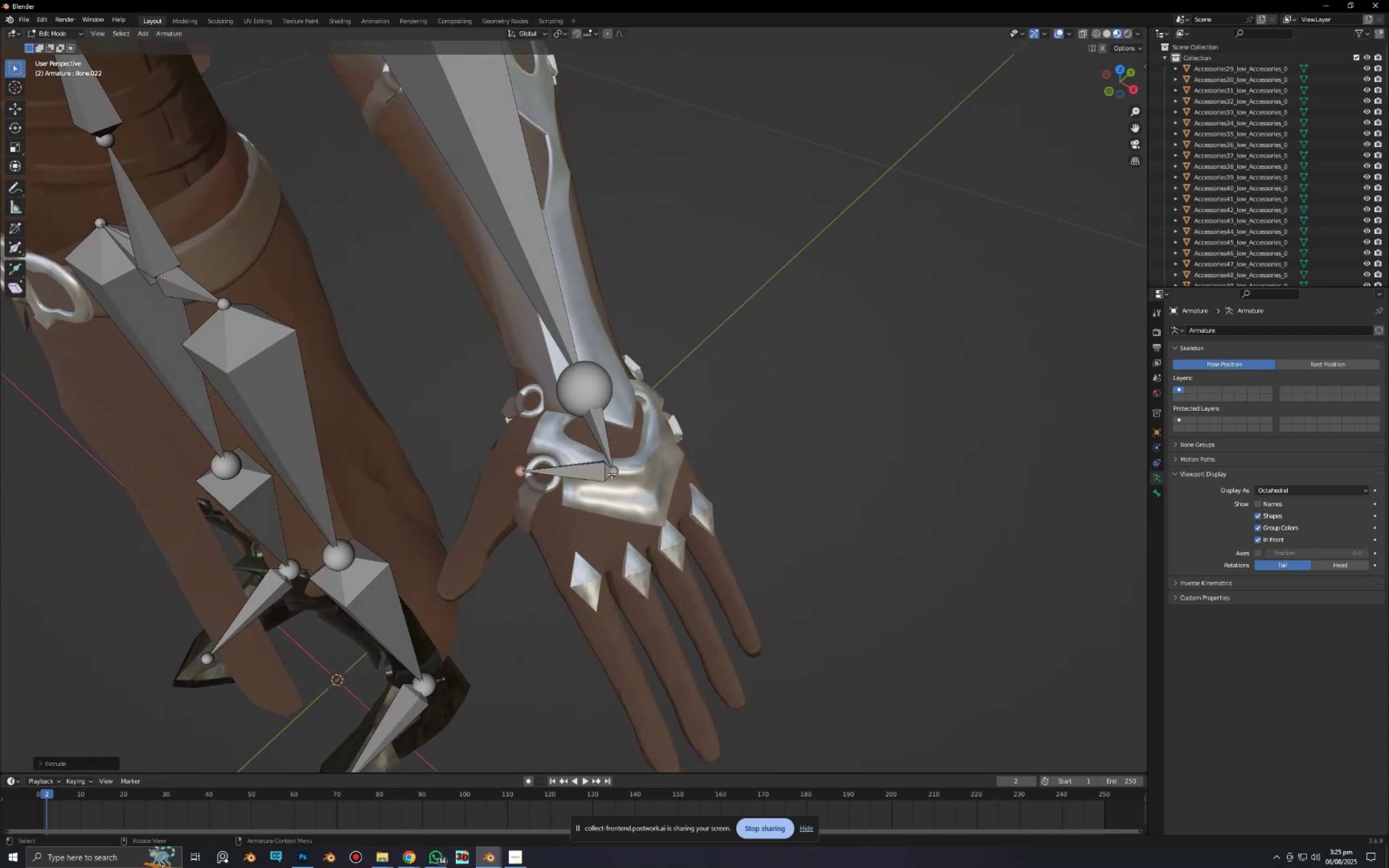 
left_click([611, 474])
 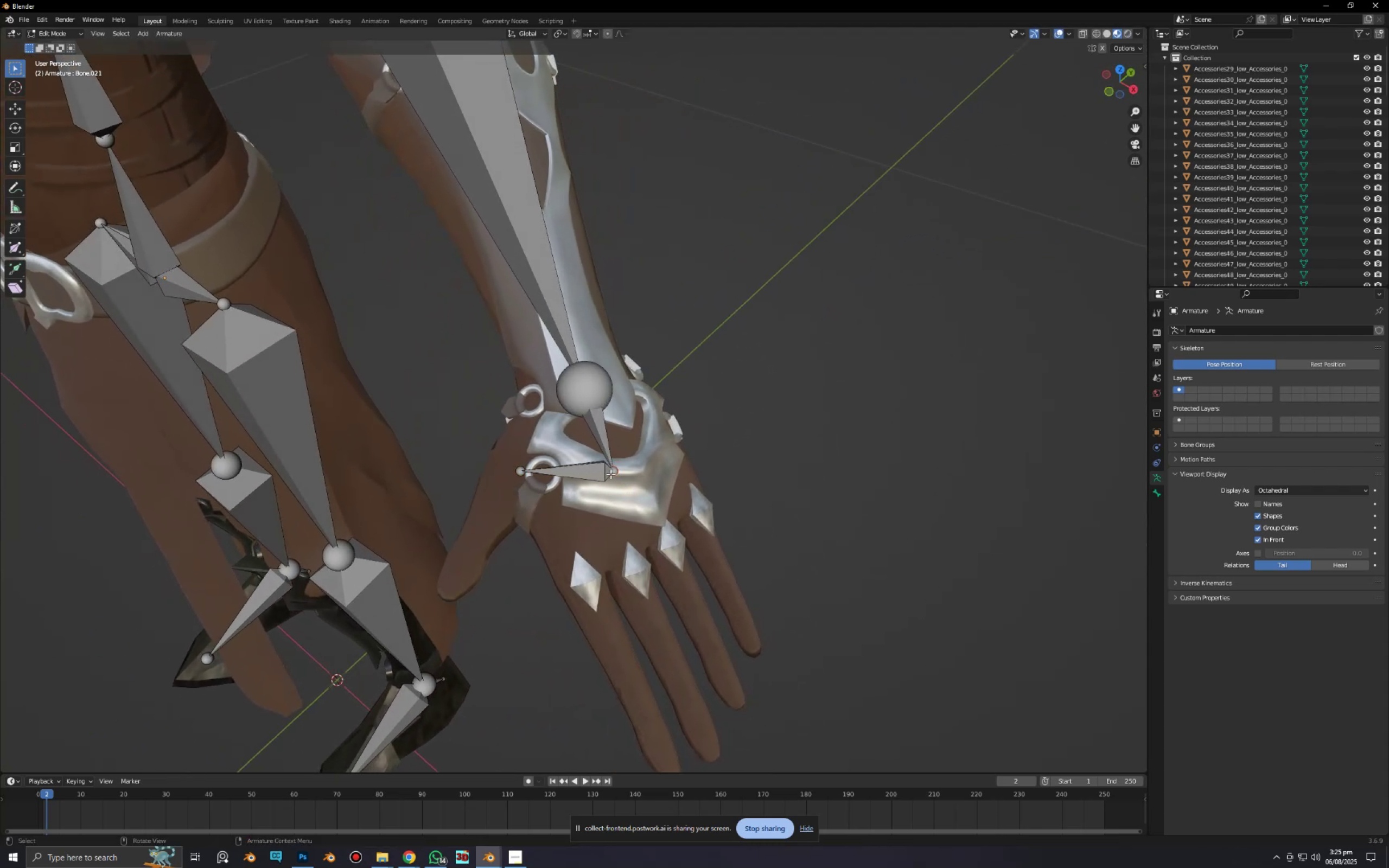 
key(E)
 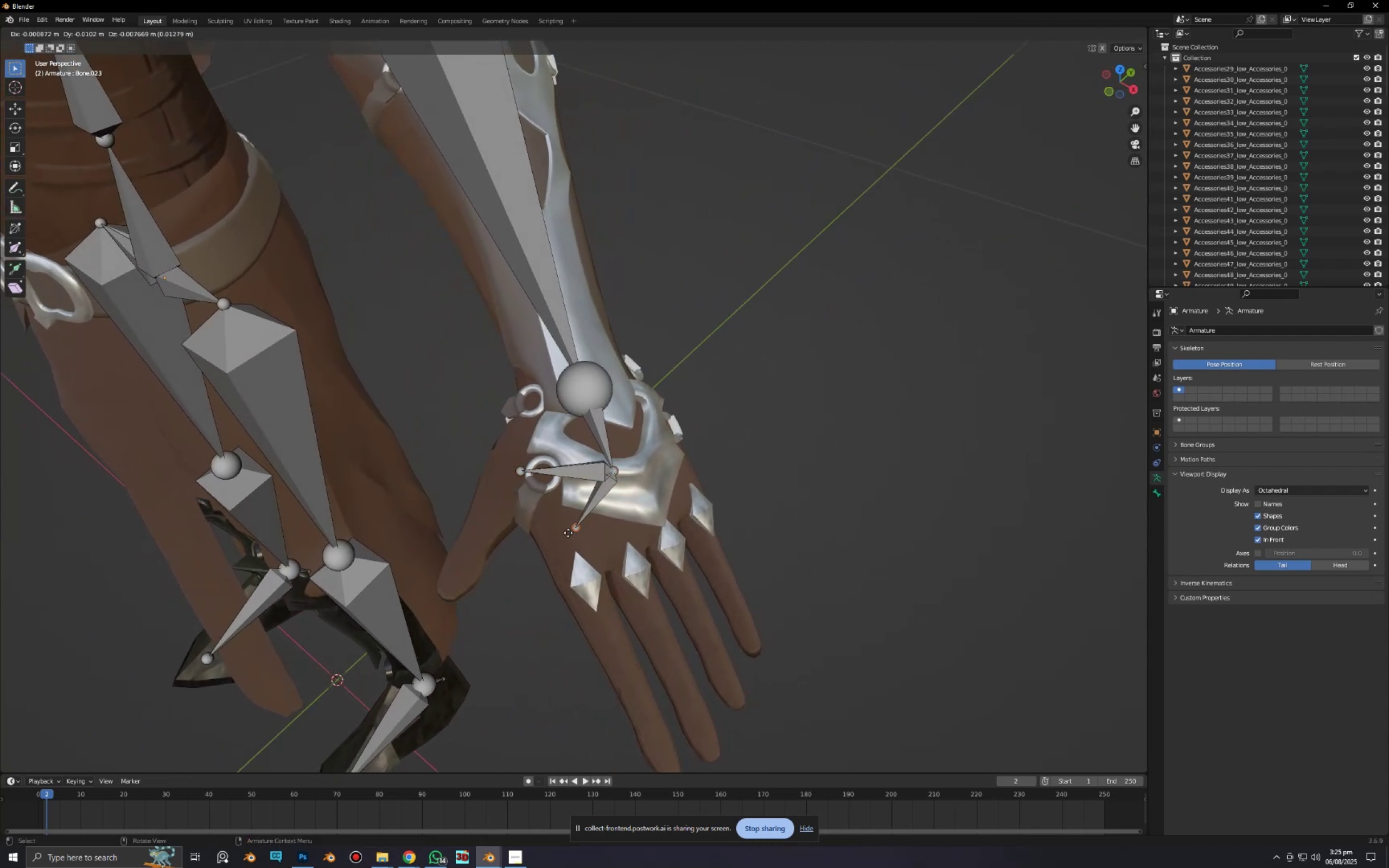 
left_click([568, 534])
 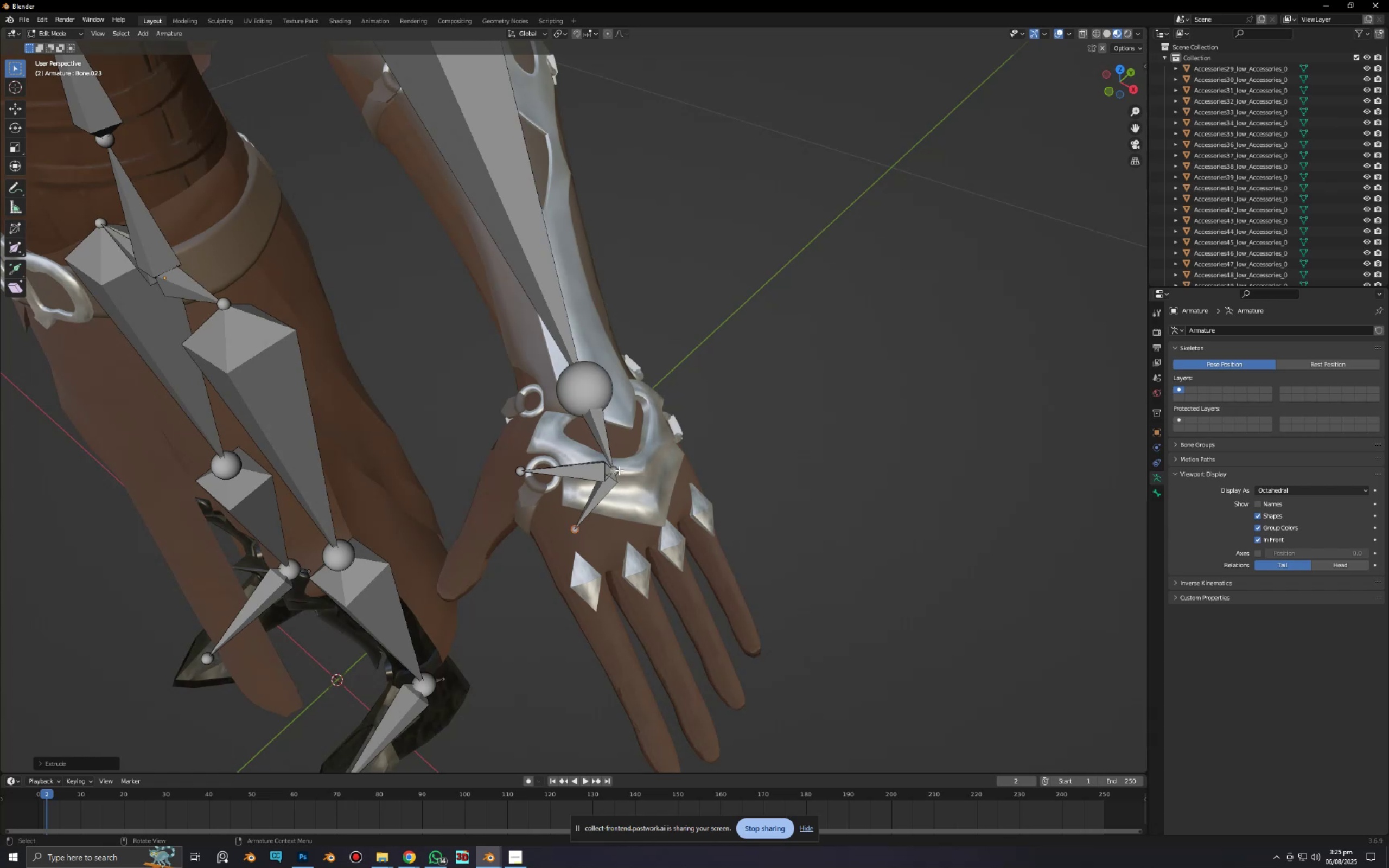 
left_click([617, 470])
 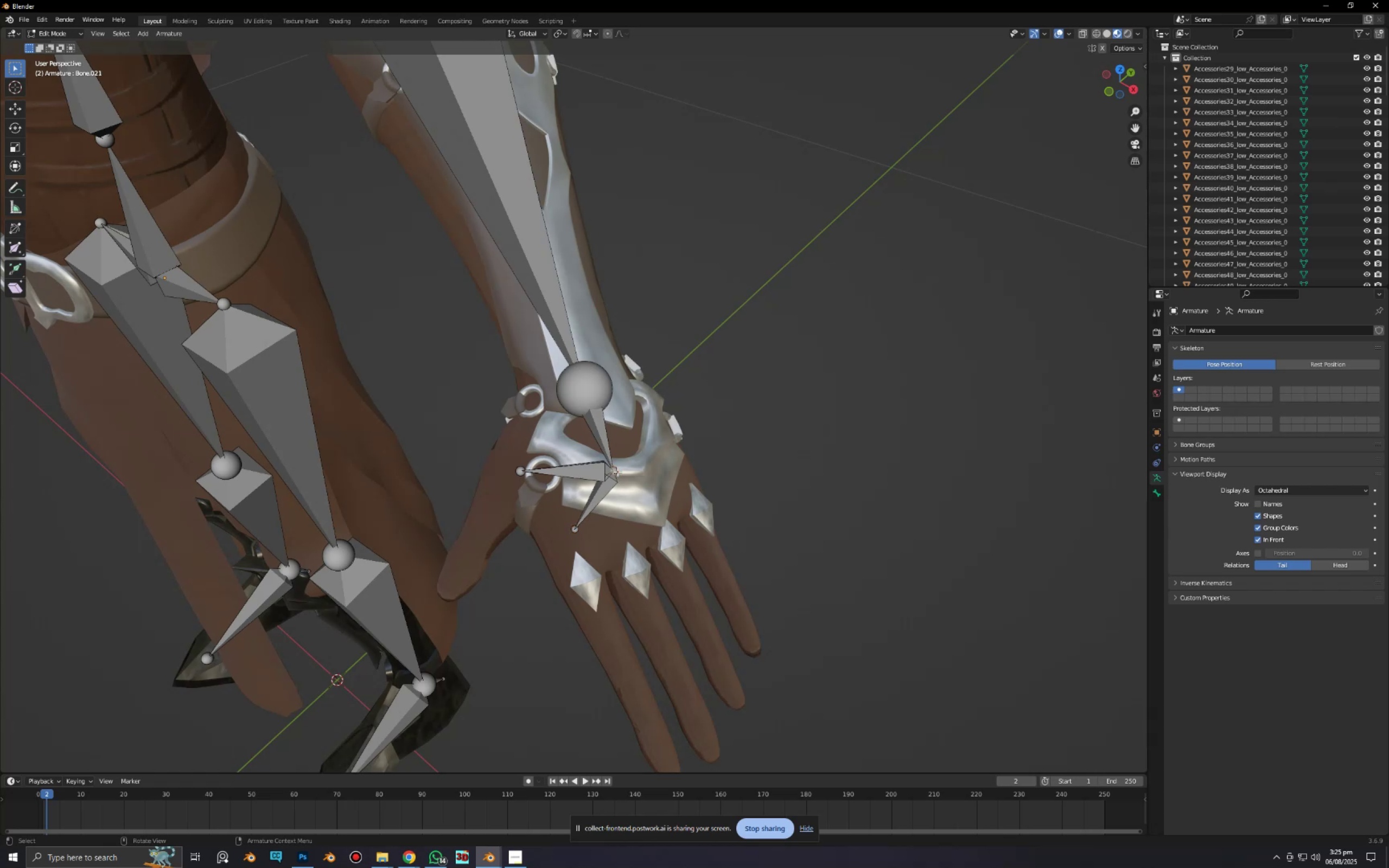 
key(E)
 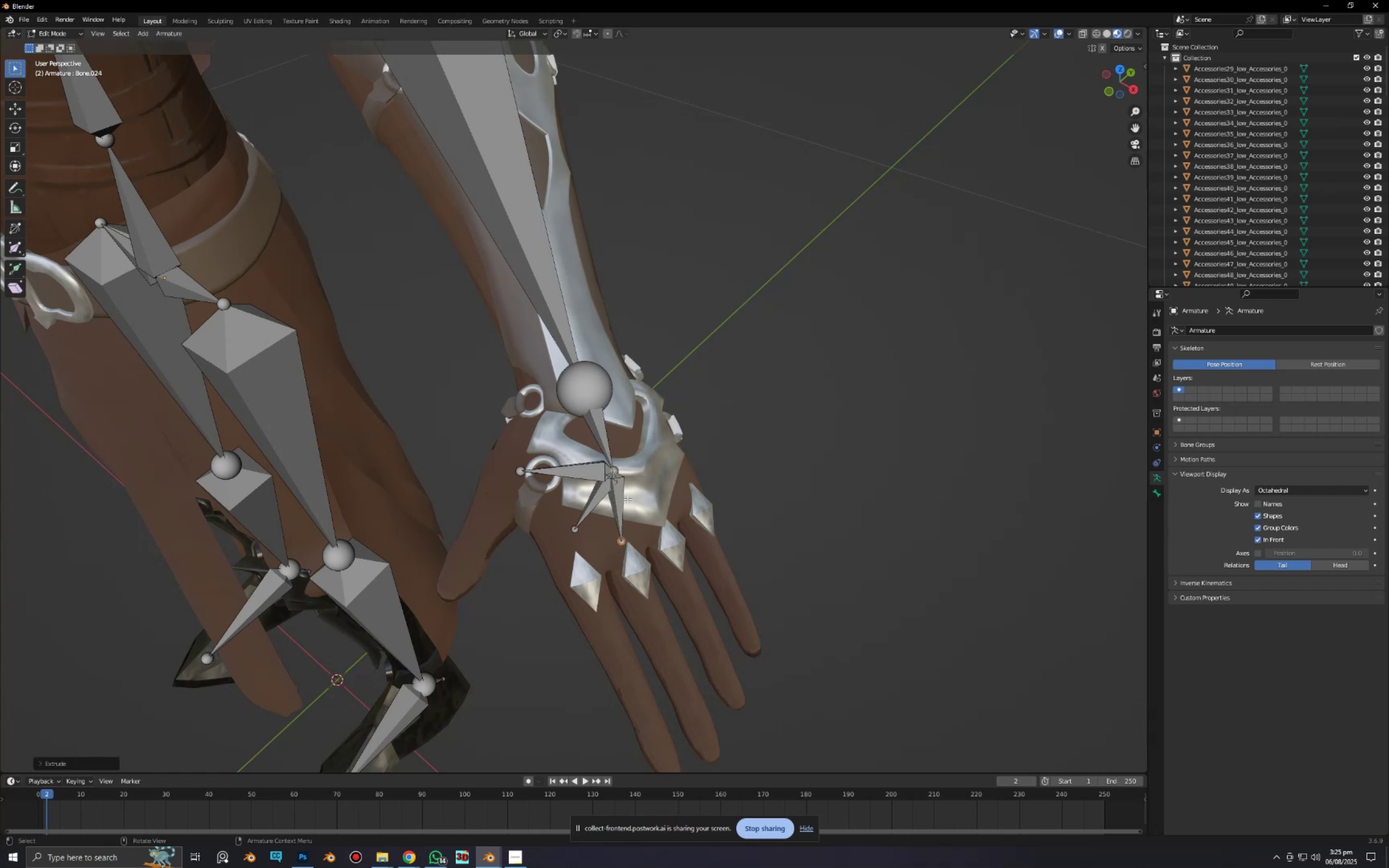 
double_click([615, 474])
 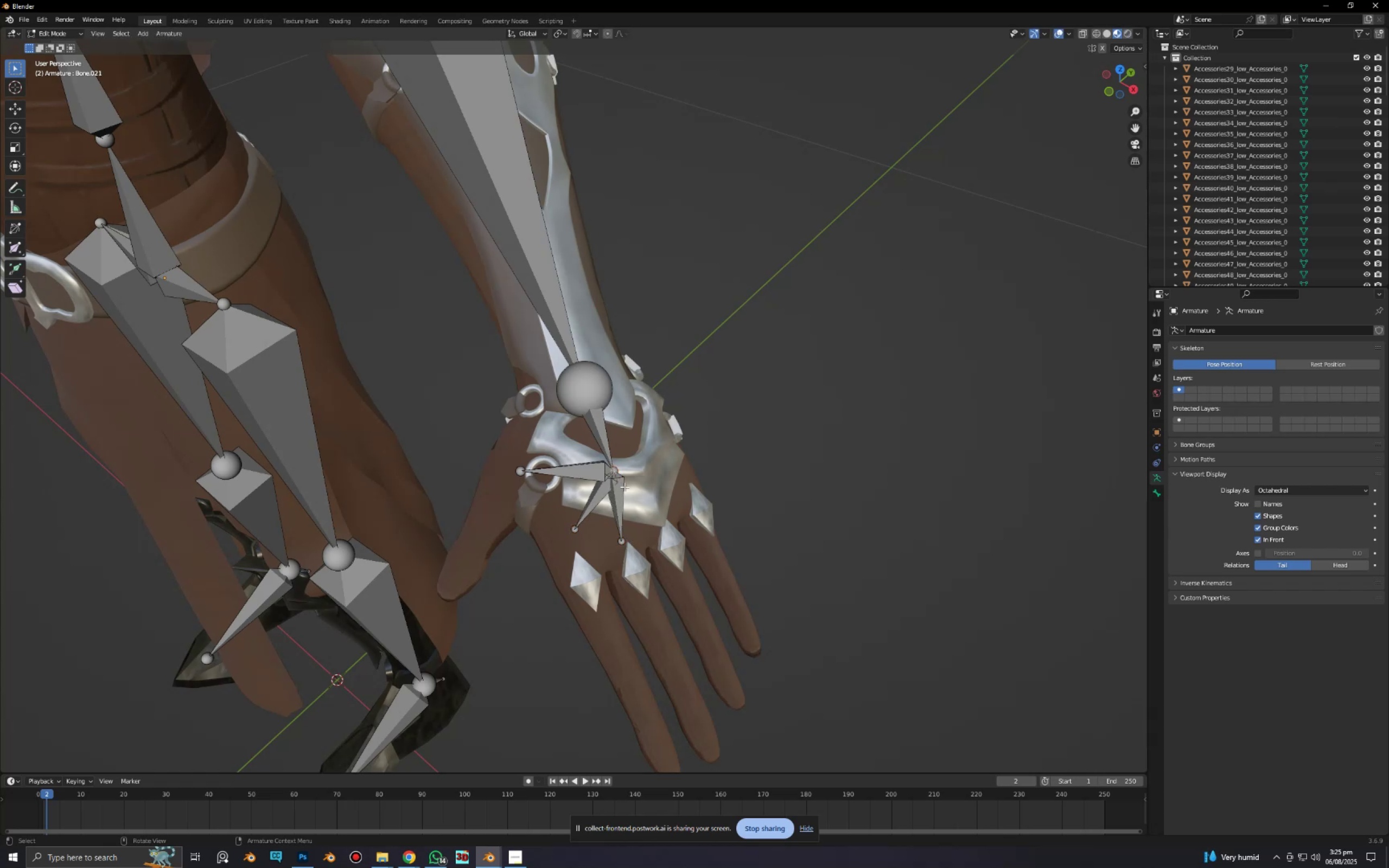 
key(E)
 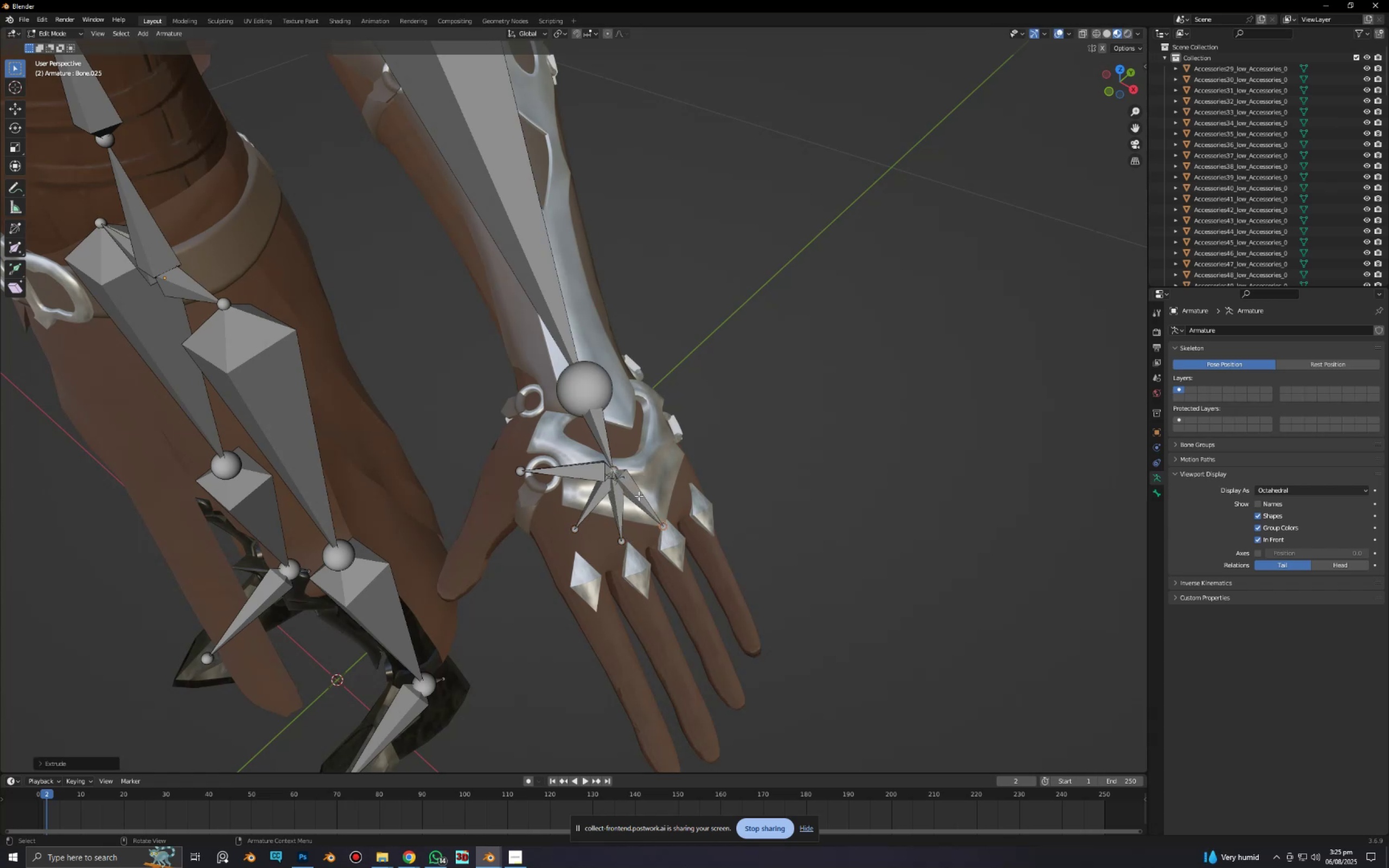 
left_click([614, 469])
 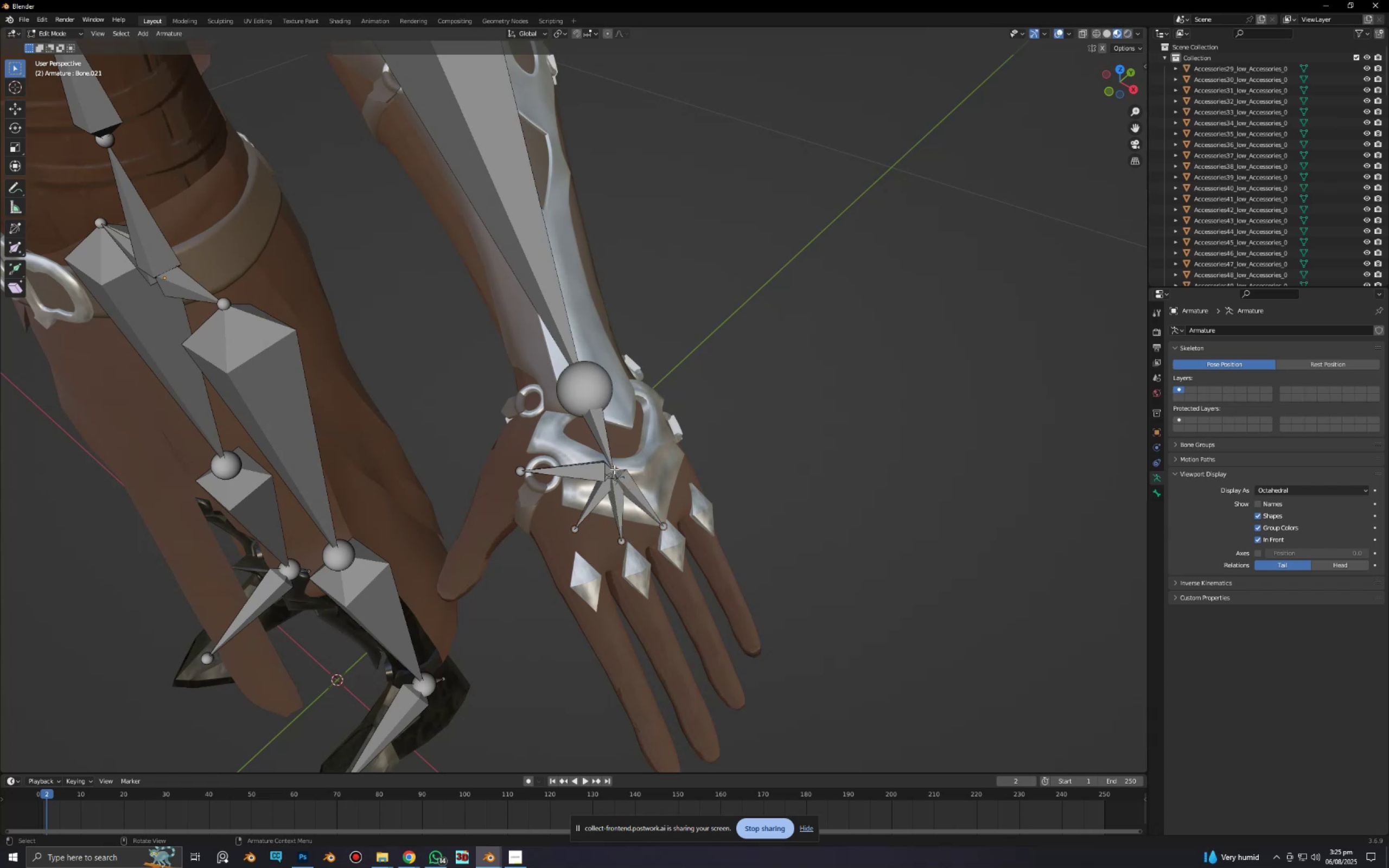 
key(E)
 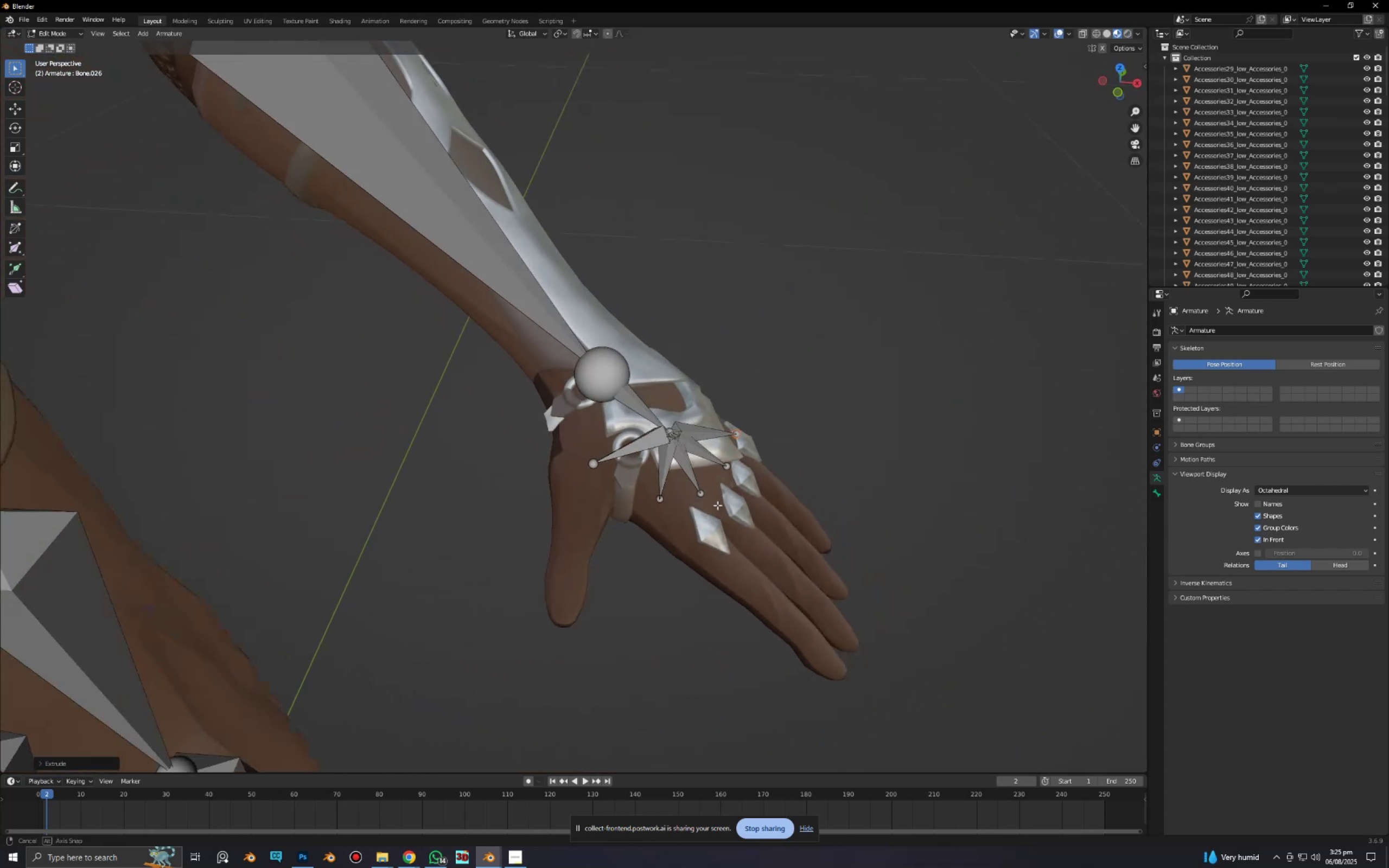 
wait(5.34)
 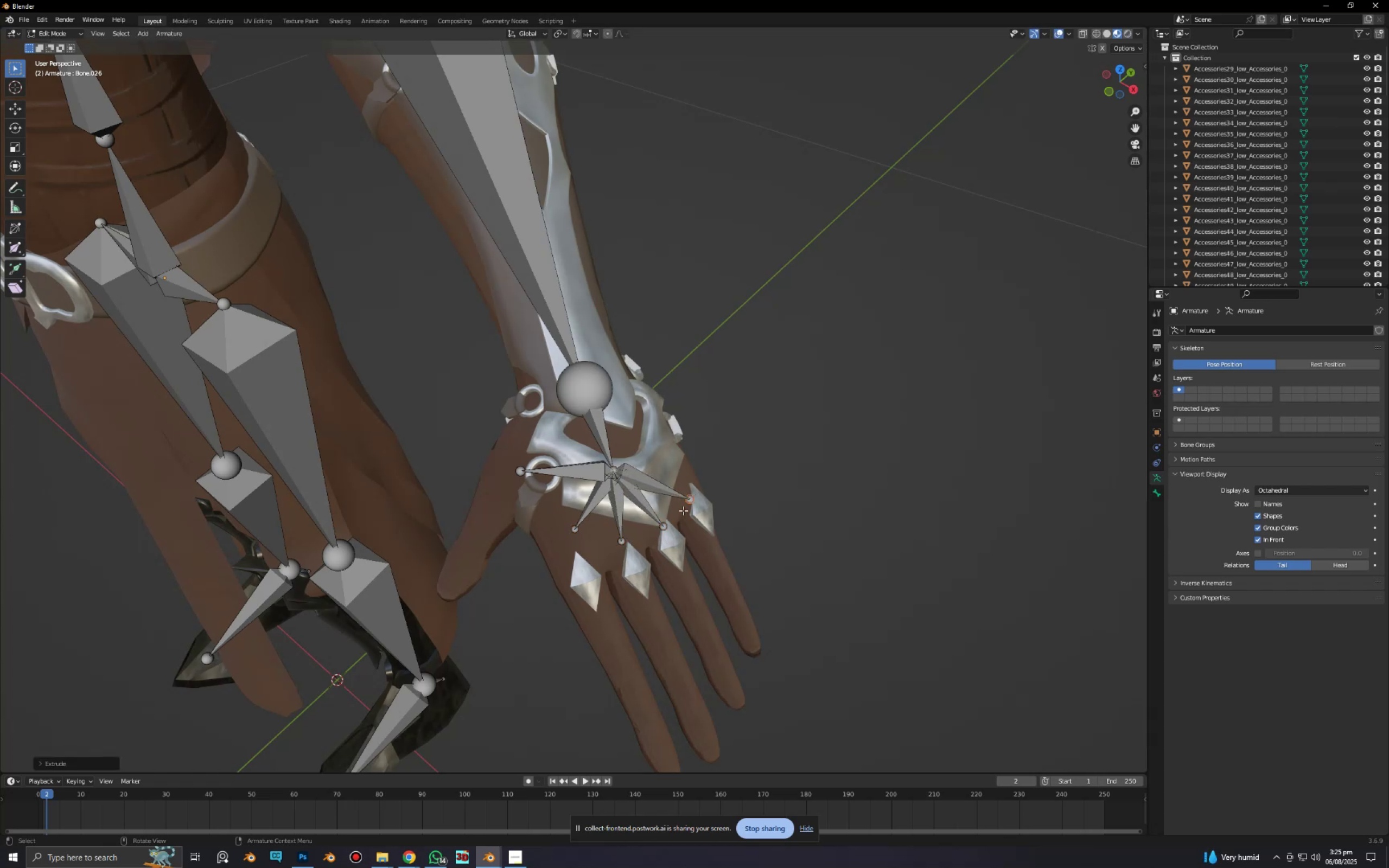 
left_click([574, 474])
 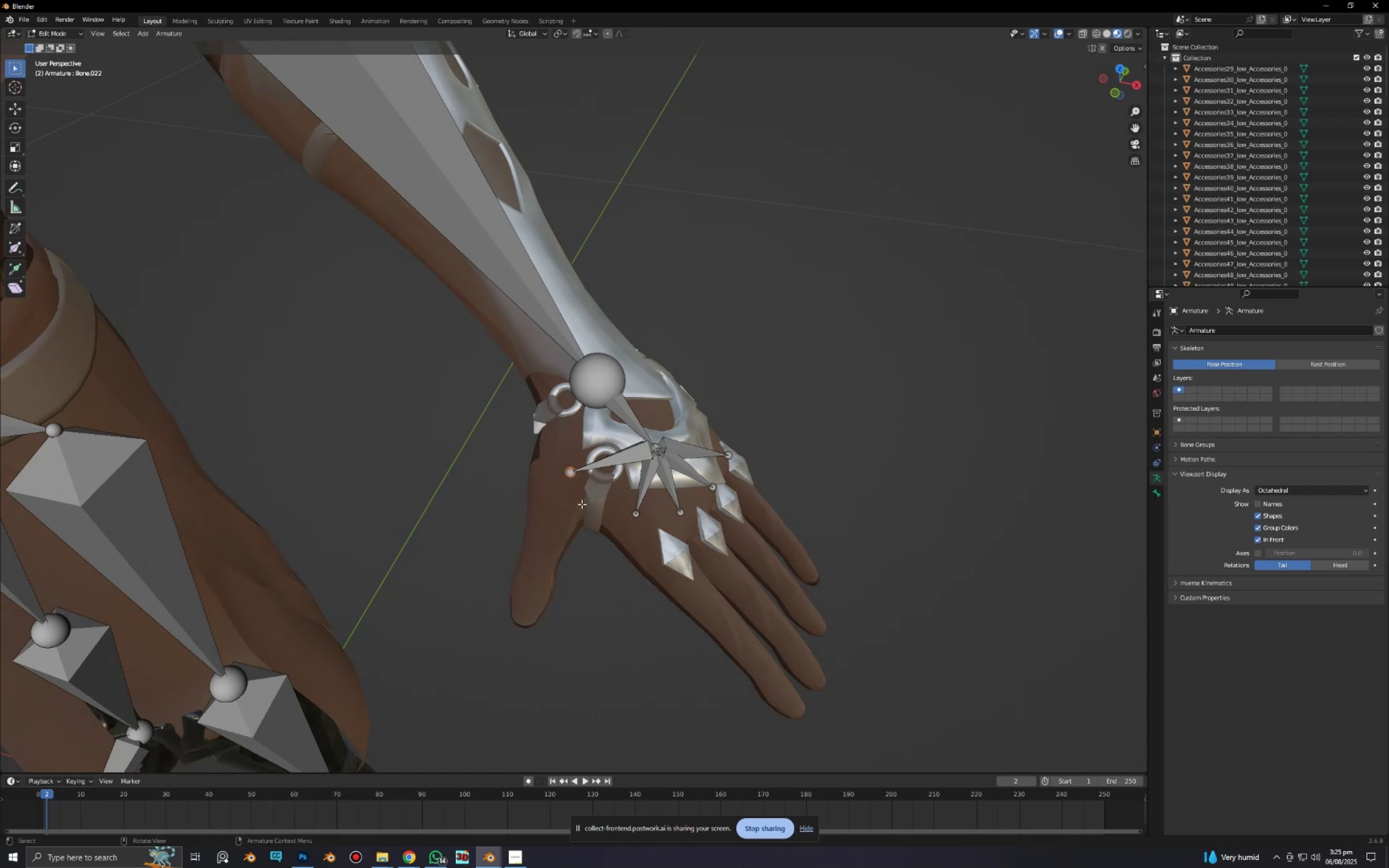 
key(E)
 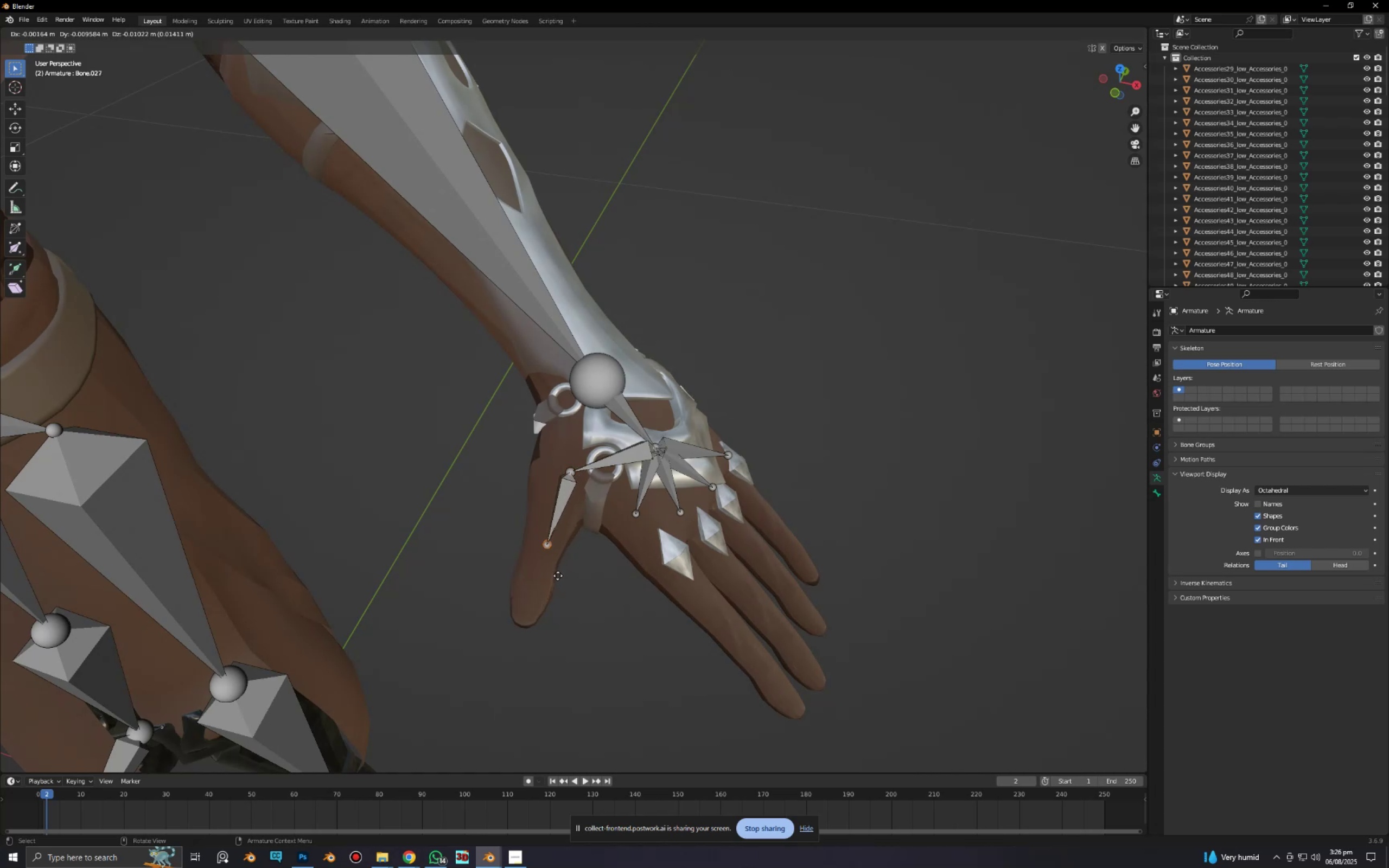 
left_click([558, 576])
 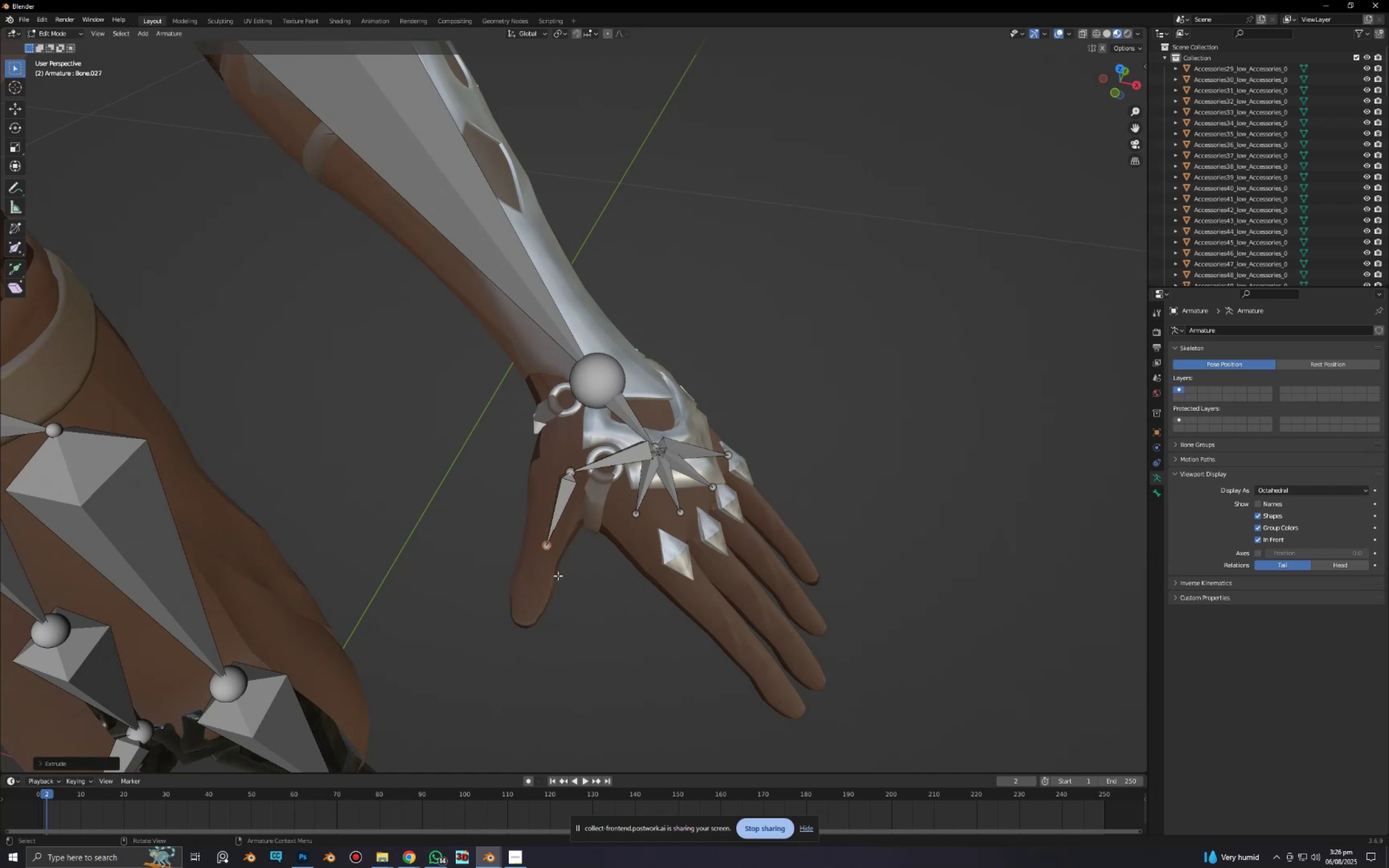 
key(E)
 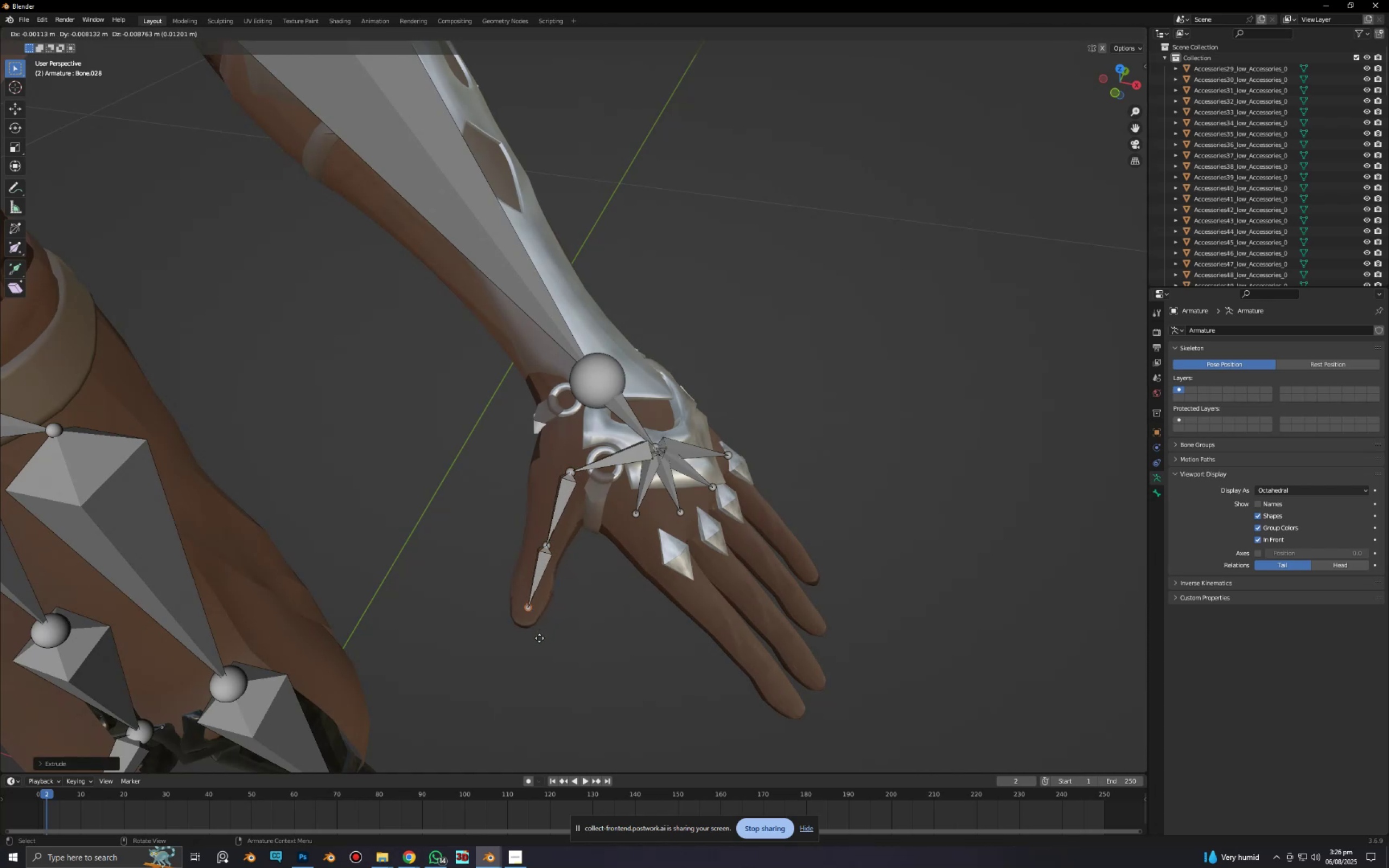 
left_click([539, 639])
 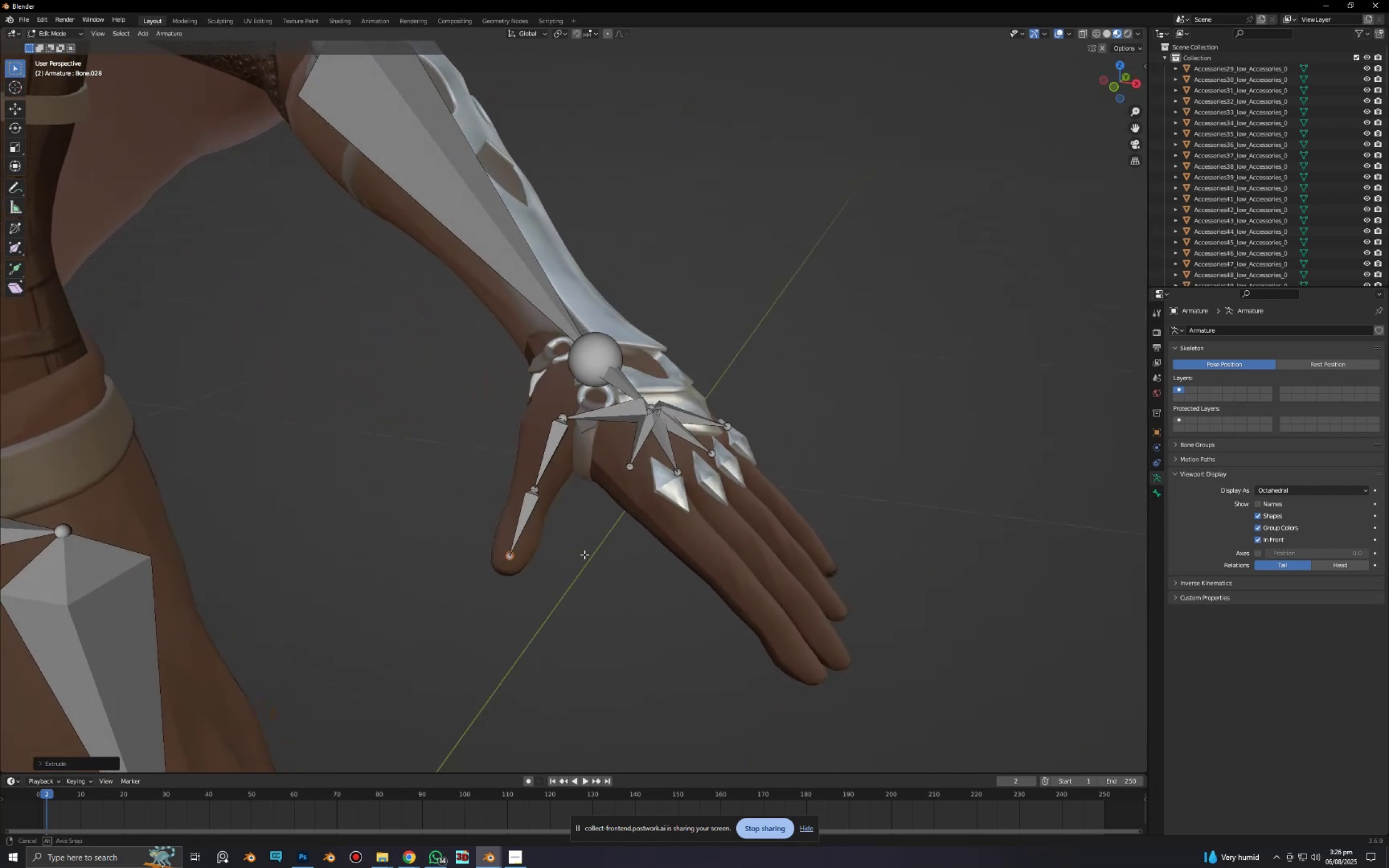 
left_click([668, 417])
 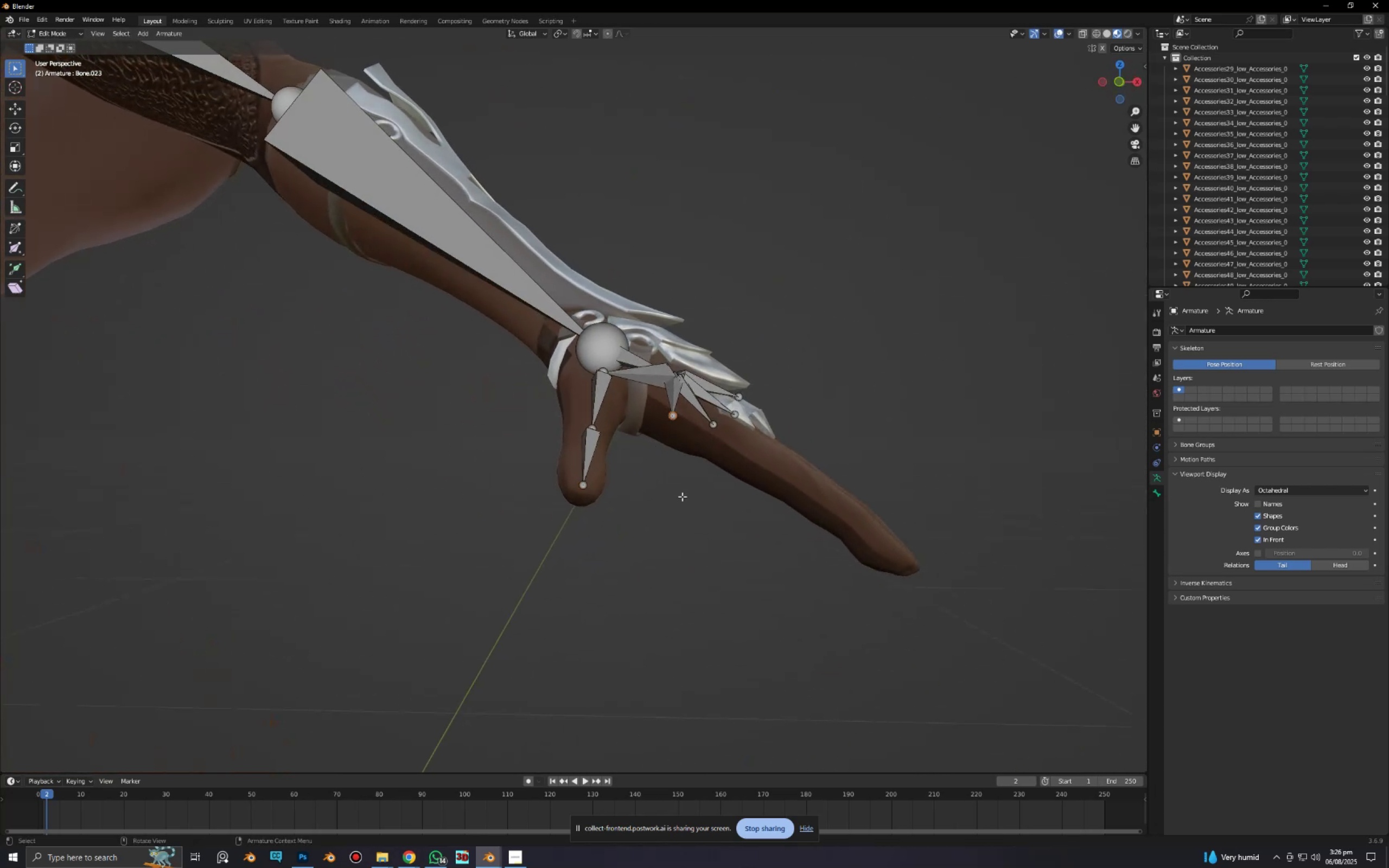 
type(gz)
 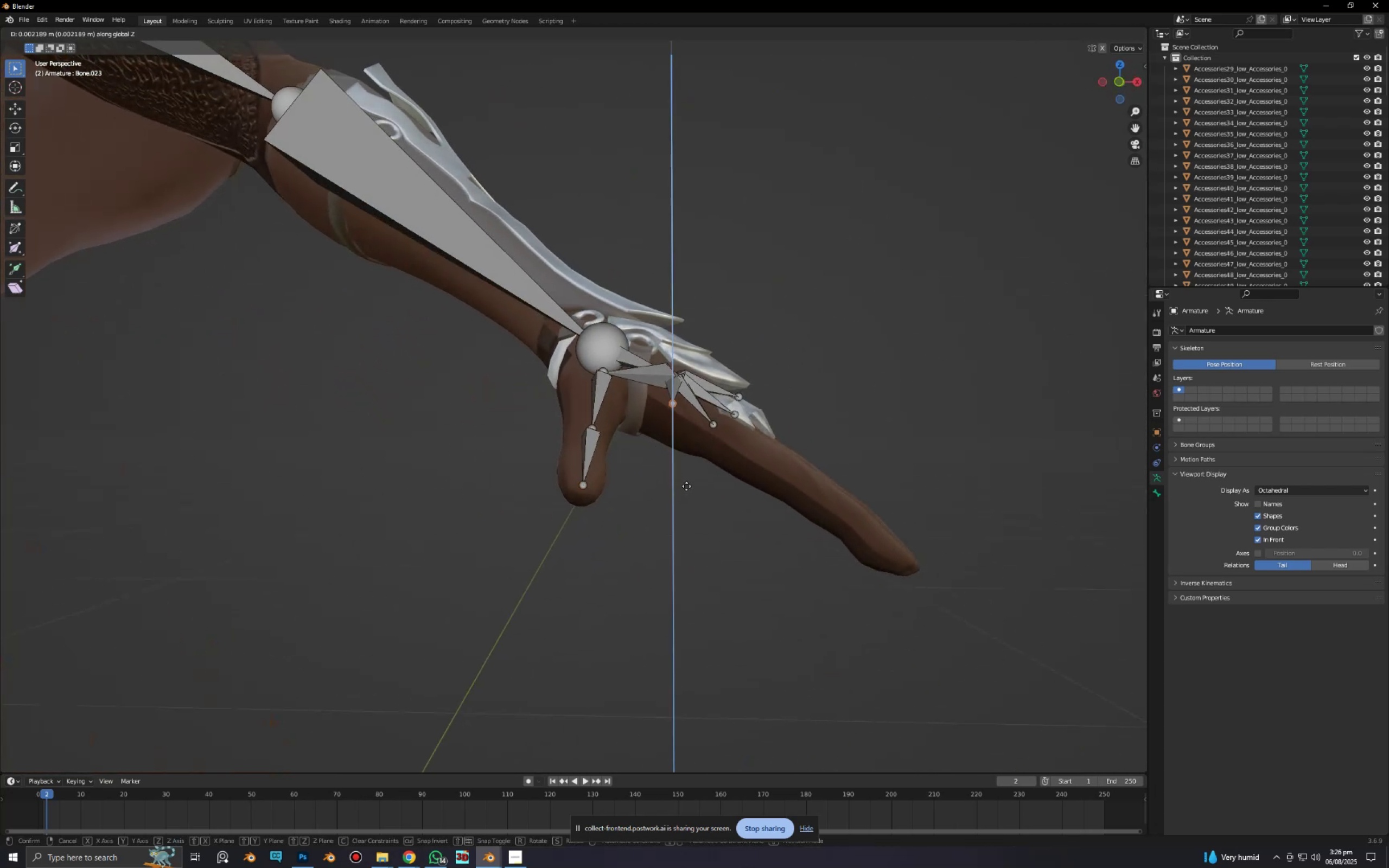 
left_click([686, 486])
 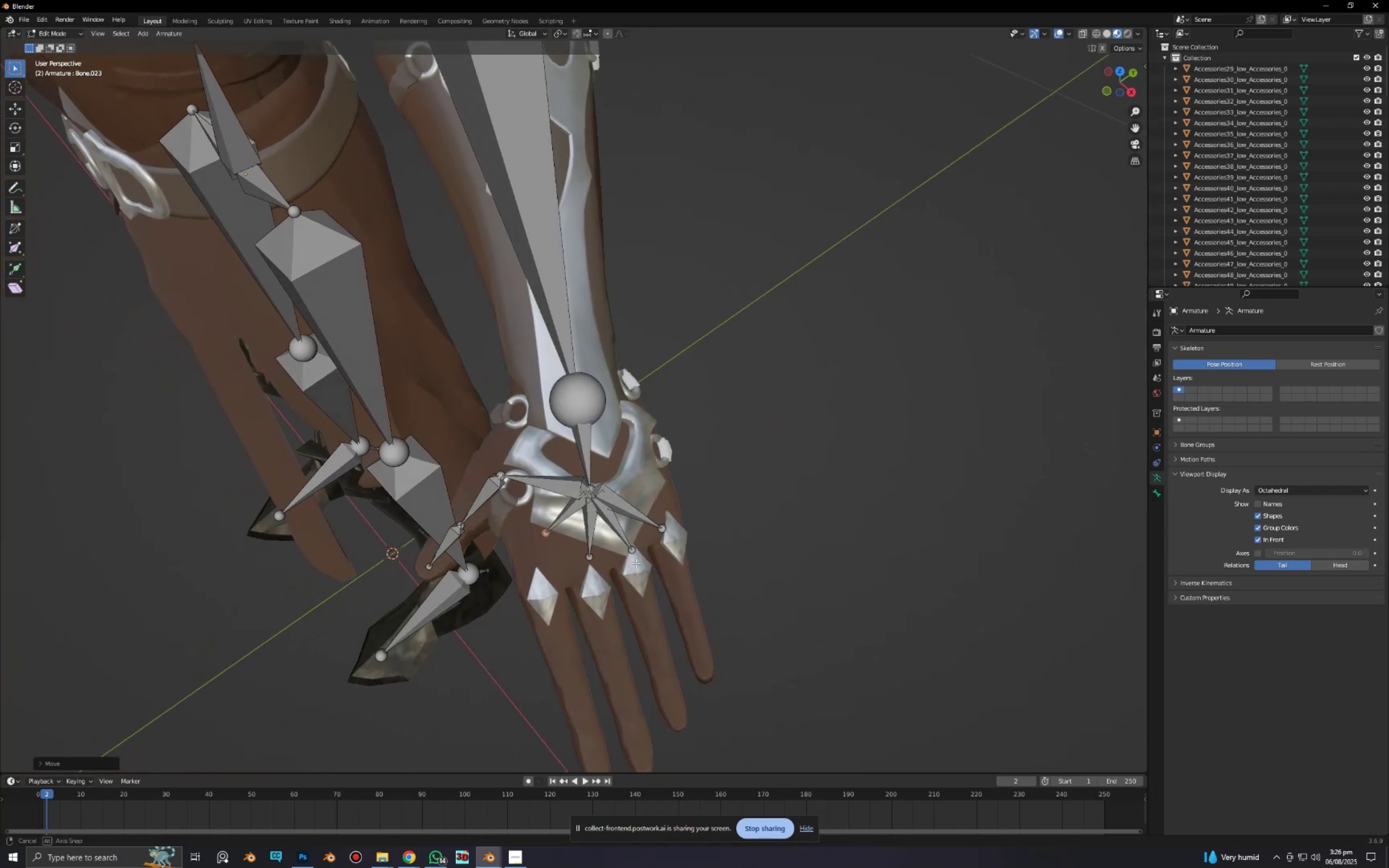 
type(gx)
 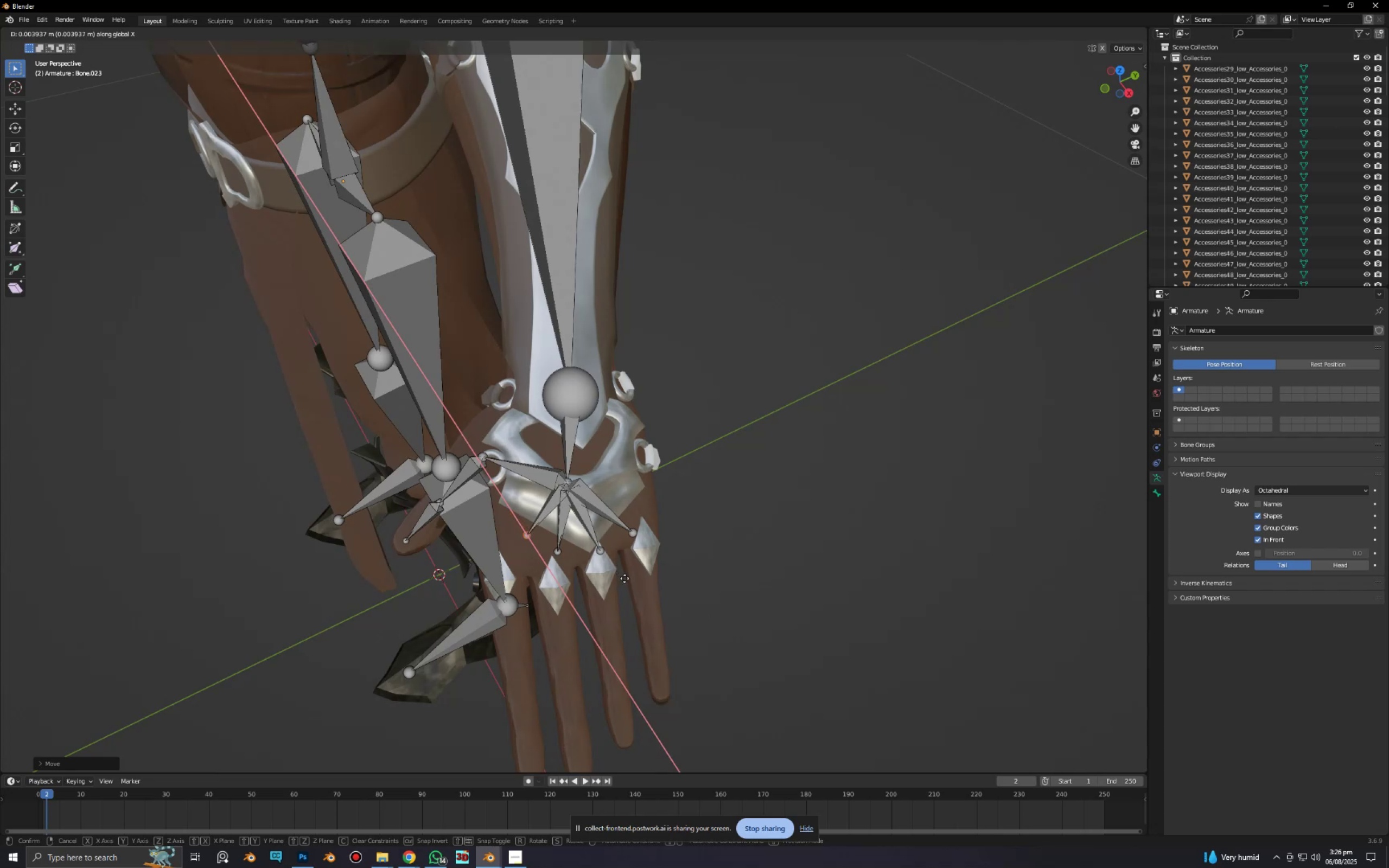 
left_click([629, 588])
 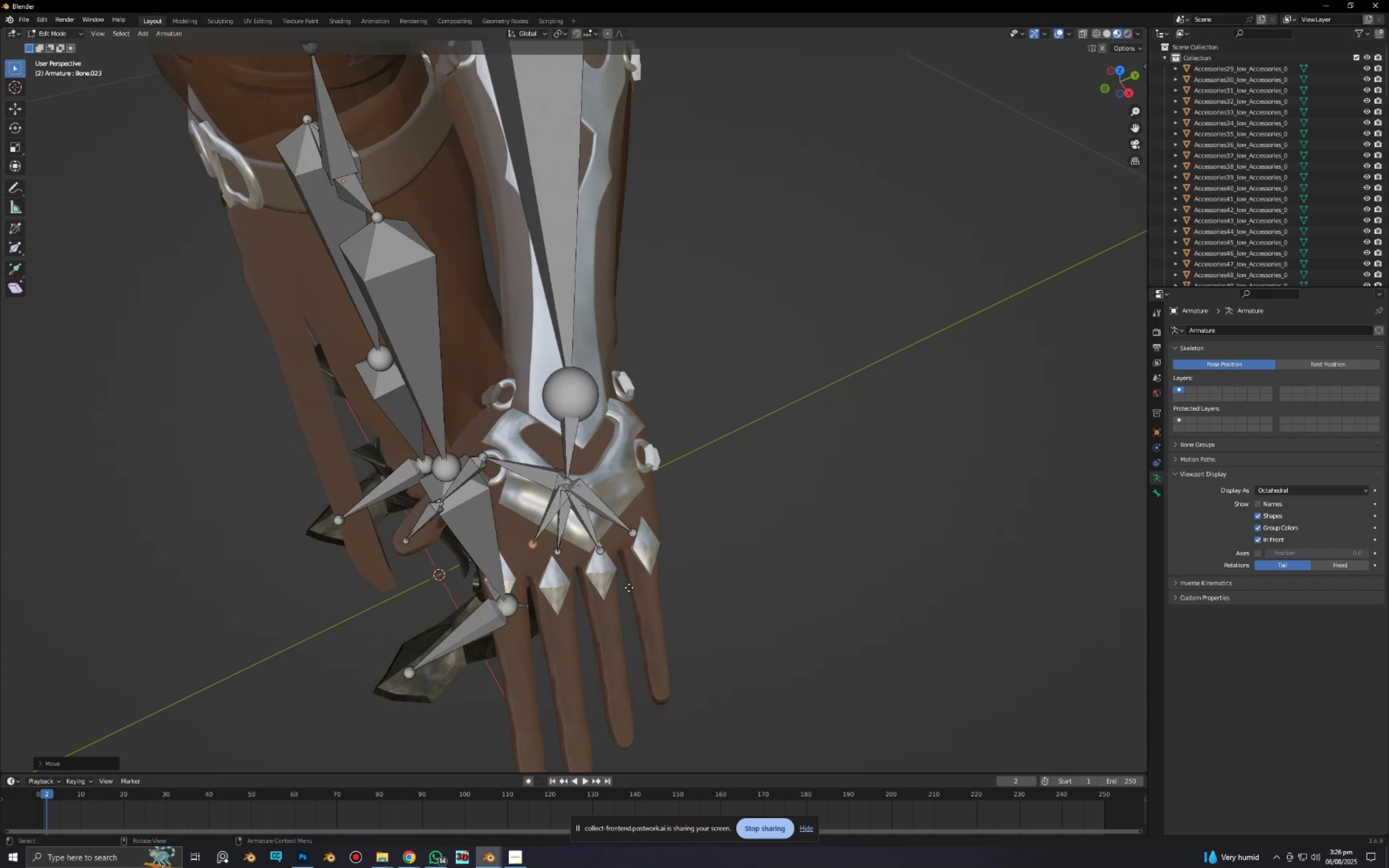 
type(gy)
 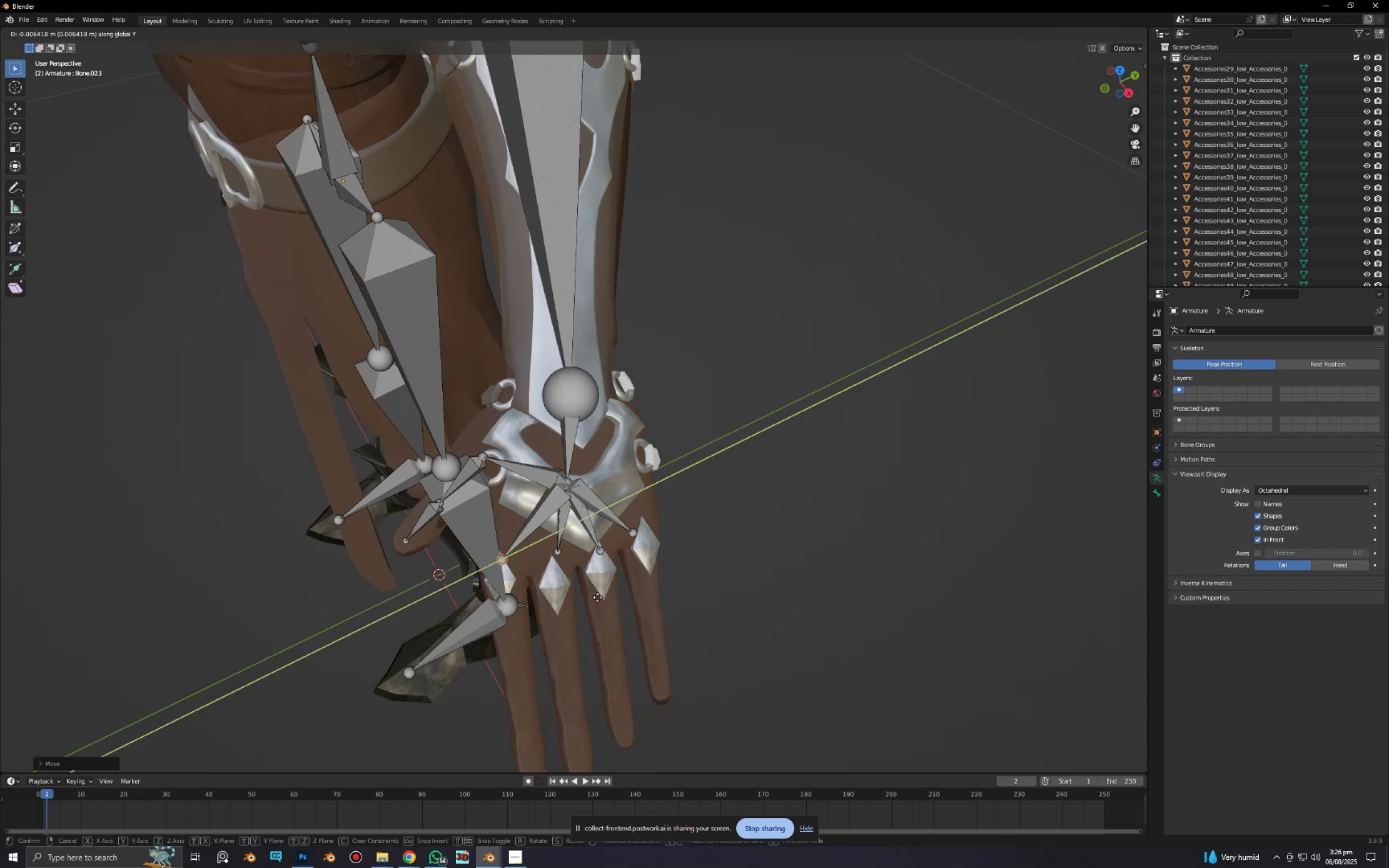 
left_click([595, 598])
 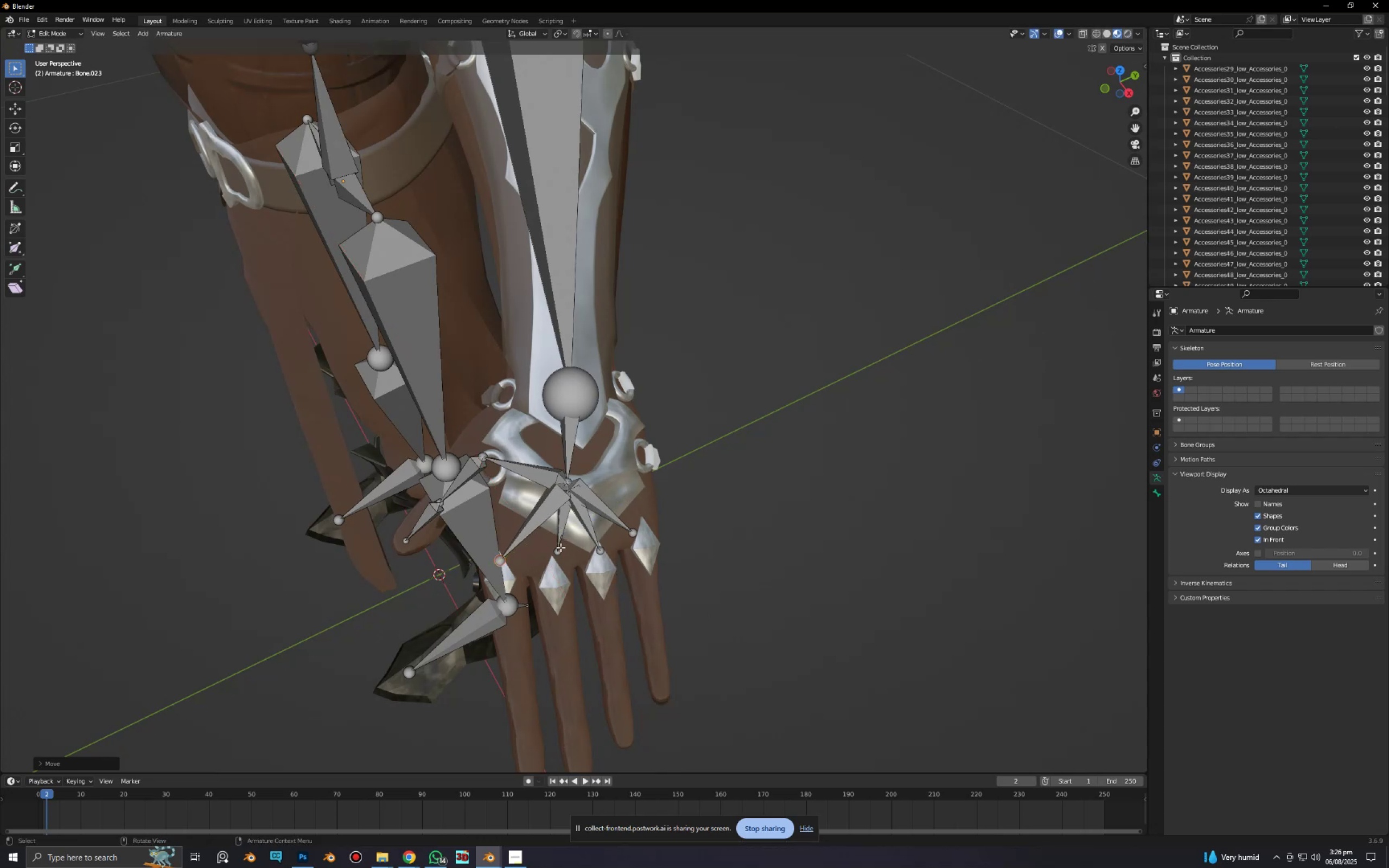 
left_click([559, 548])
 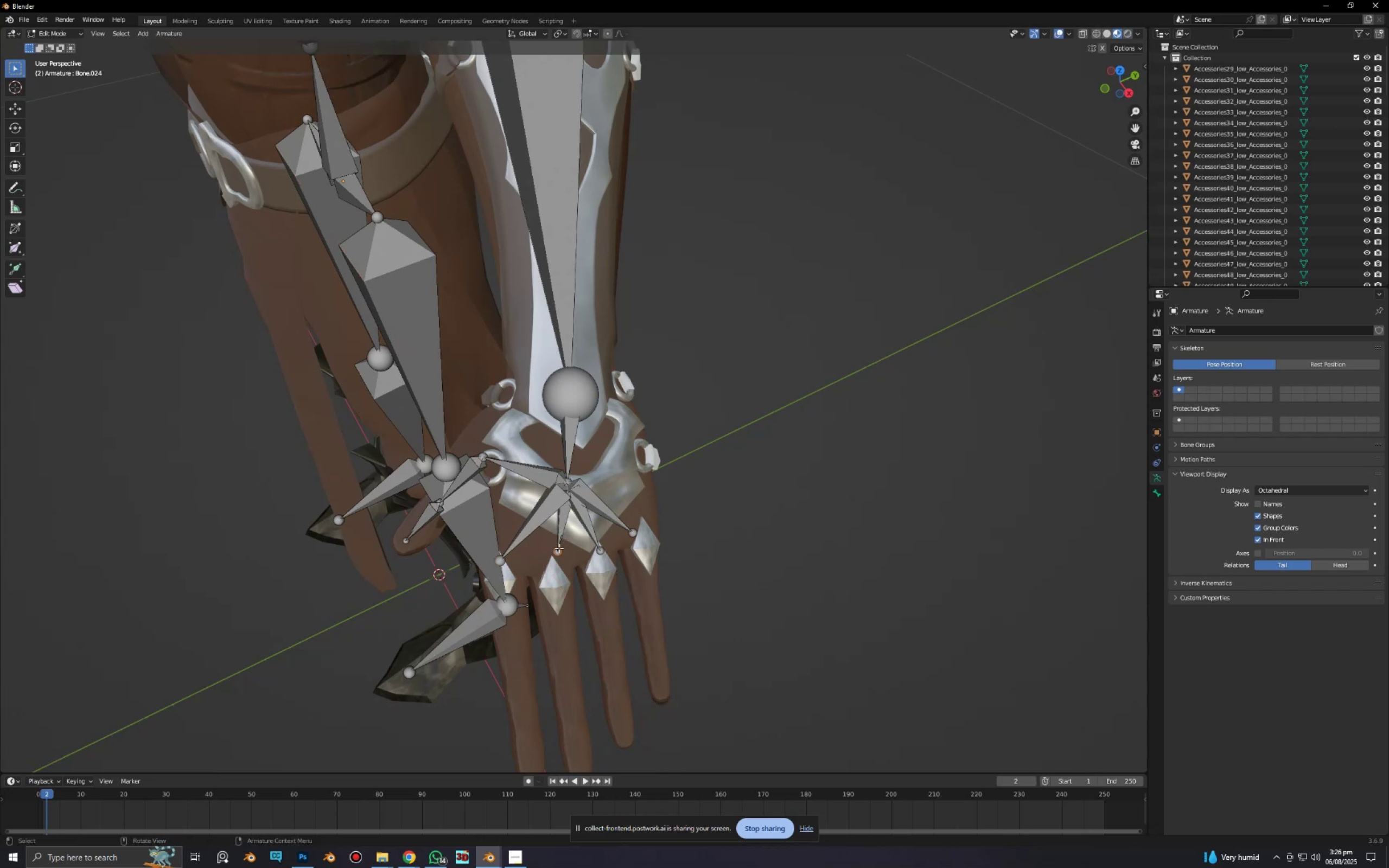 
scroll: coordinate [569, 545], scroll_direction: down, amount: 2.0
 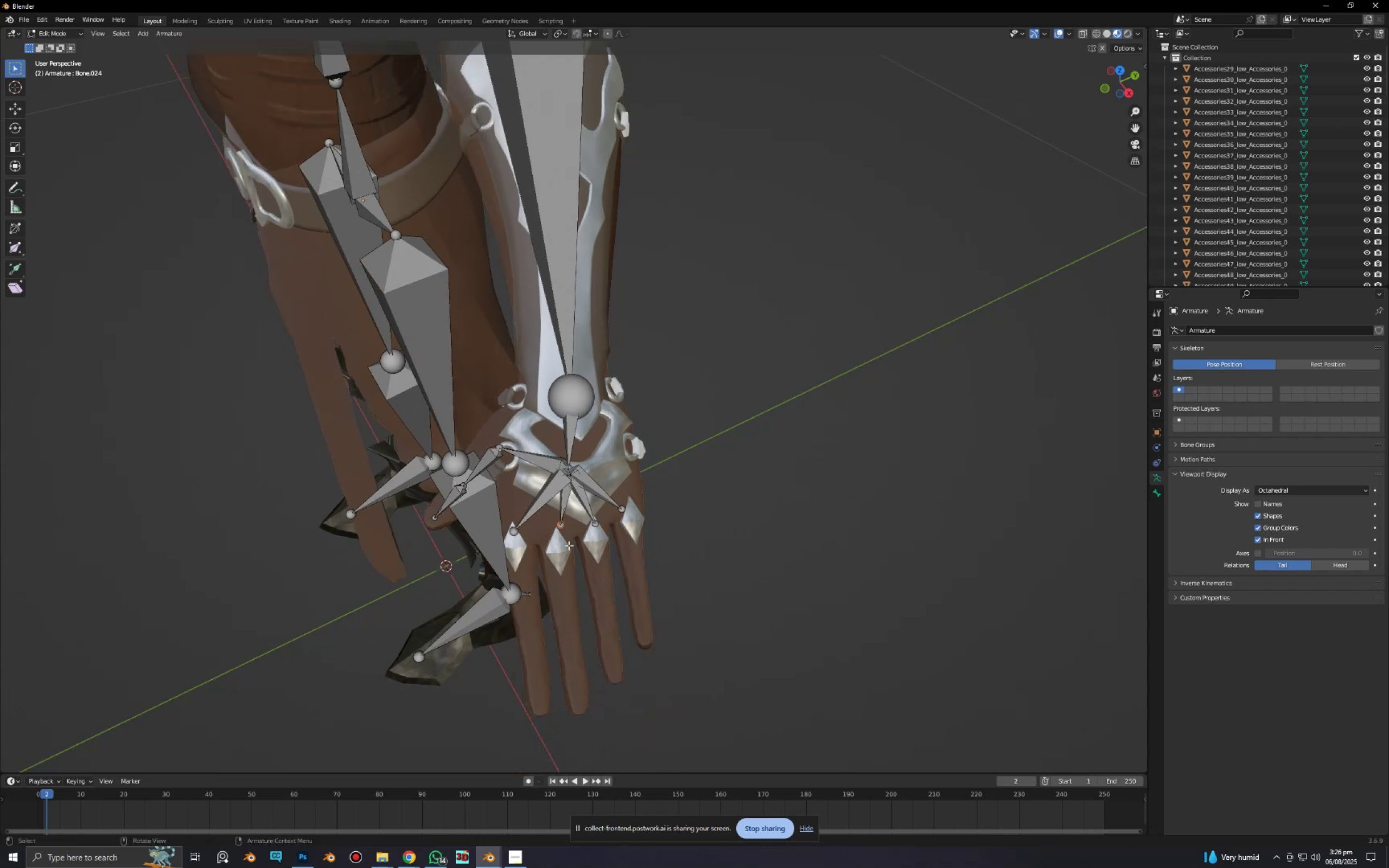 
hold_key(key=ShiftLeft, duration=0.61)
 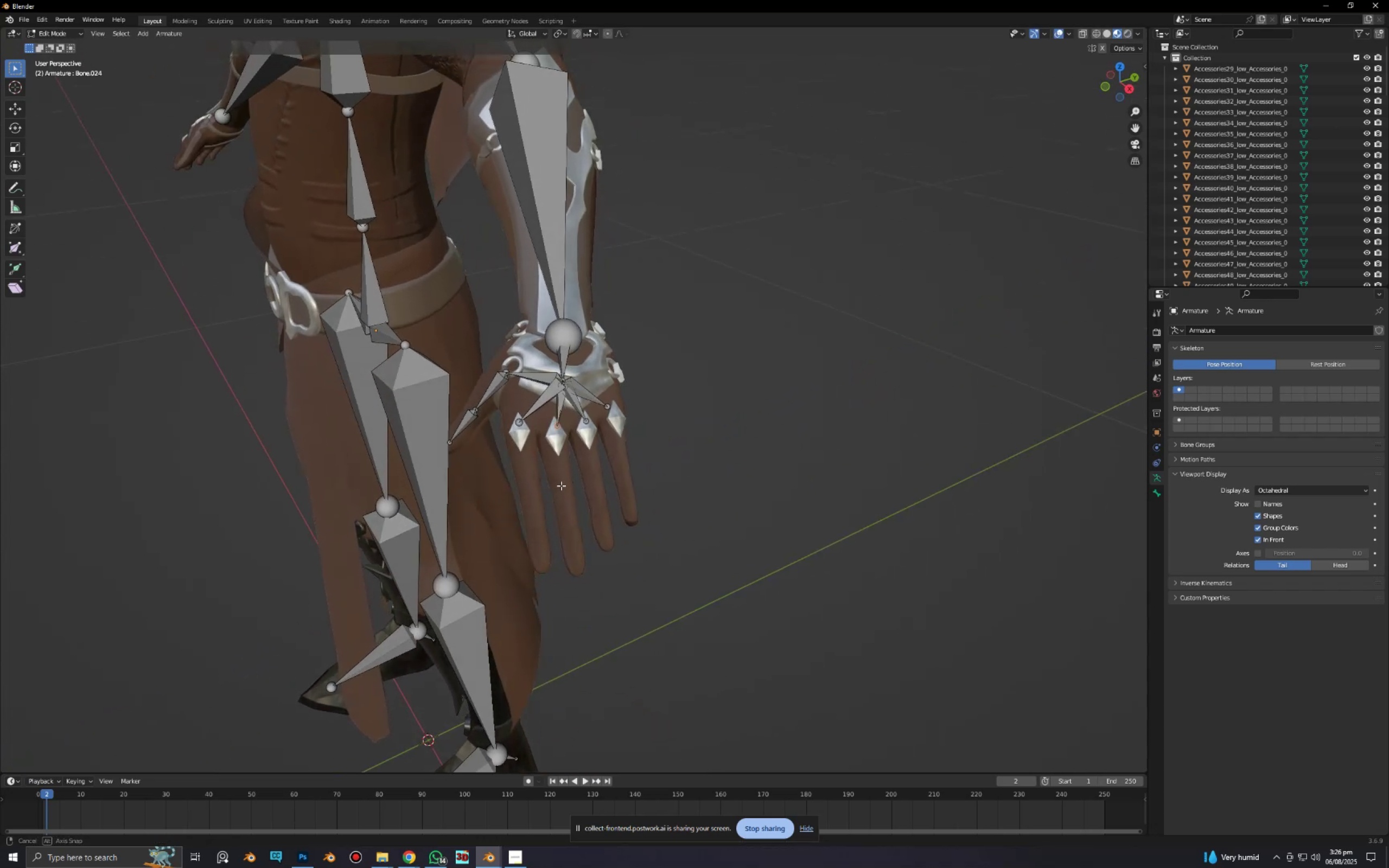 
scroll: coordinate [561, 478], scroll_direction: up, amount: 3.0
 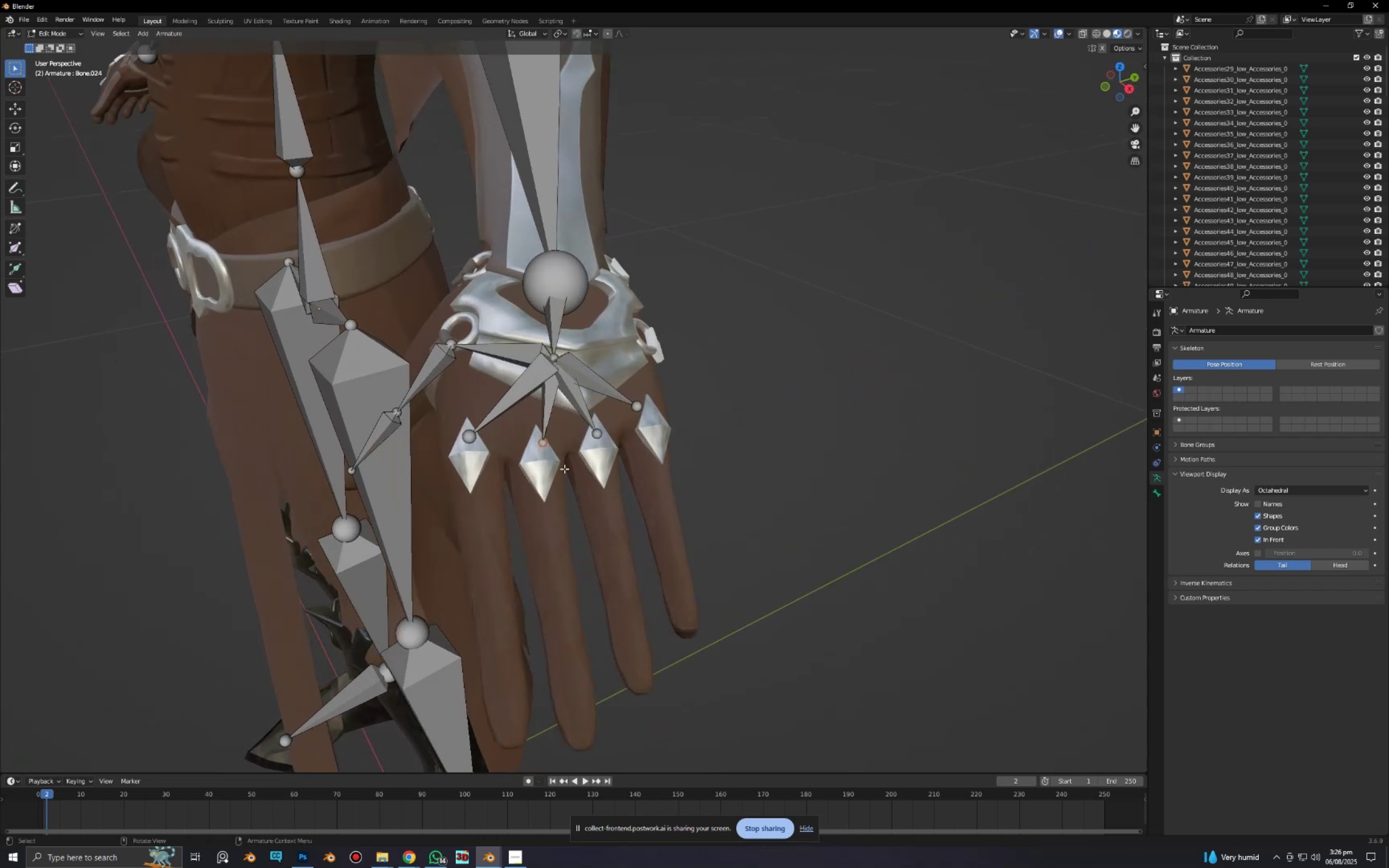 
hold_key(key=ShiftLeft, duration=0.5)
 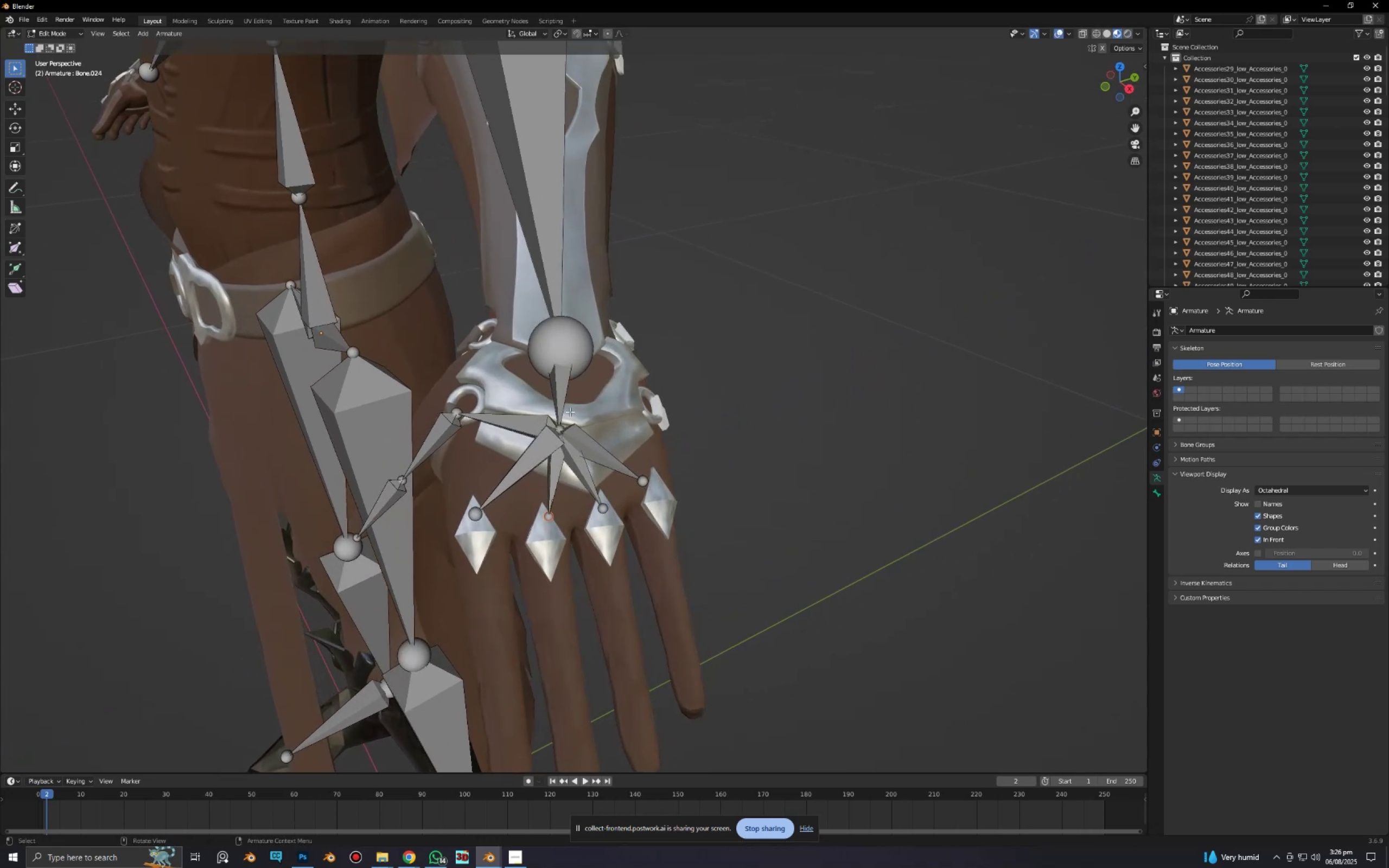 
key(Control+Z)
 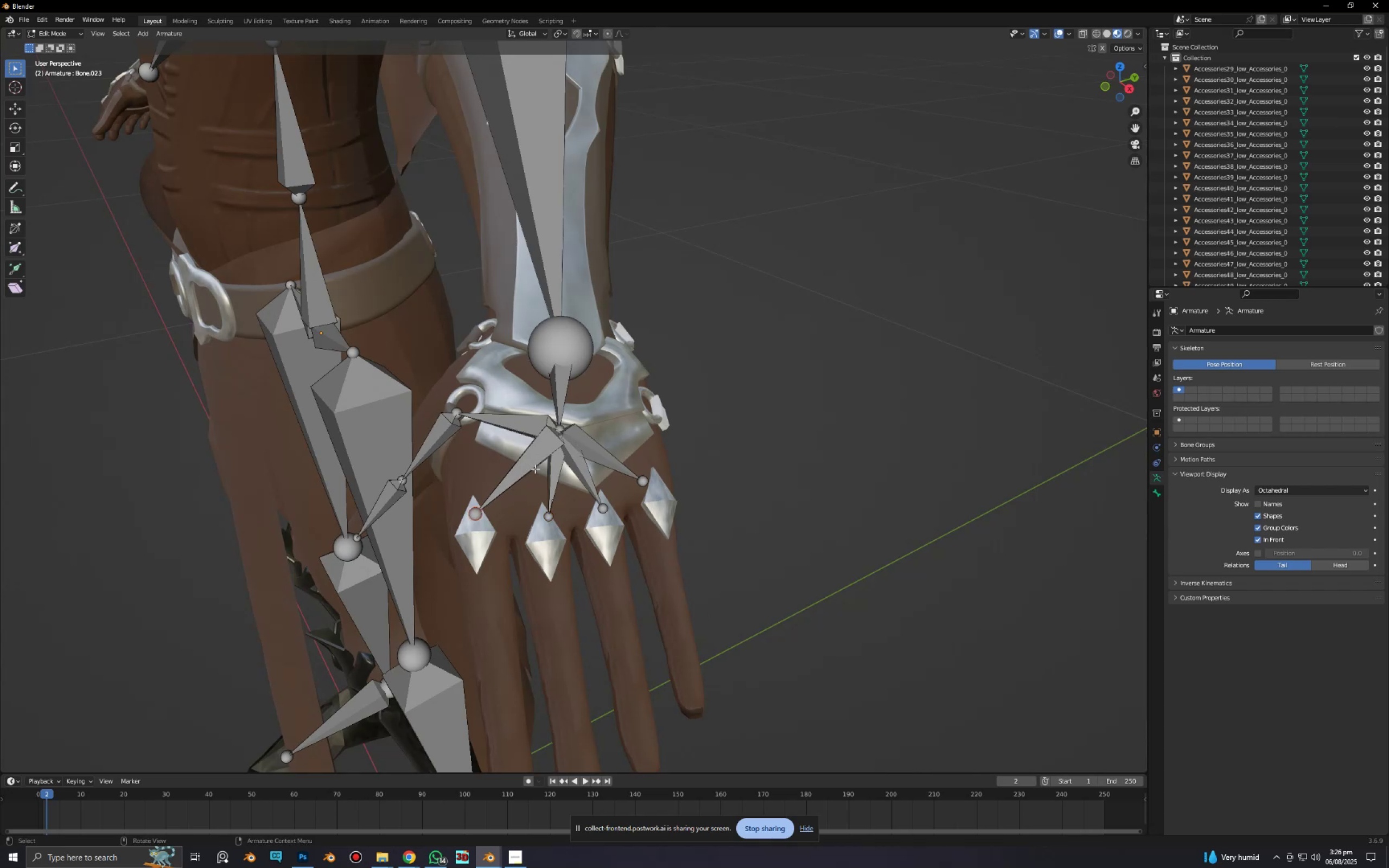 
scroll: coordinate [559, 477], scroll_direction: up, amount: 2.0
 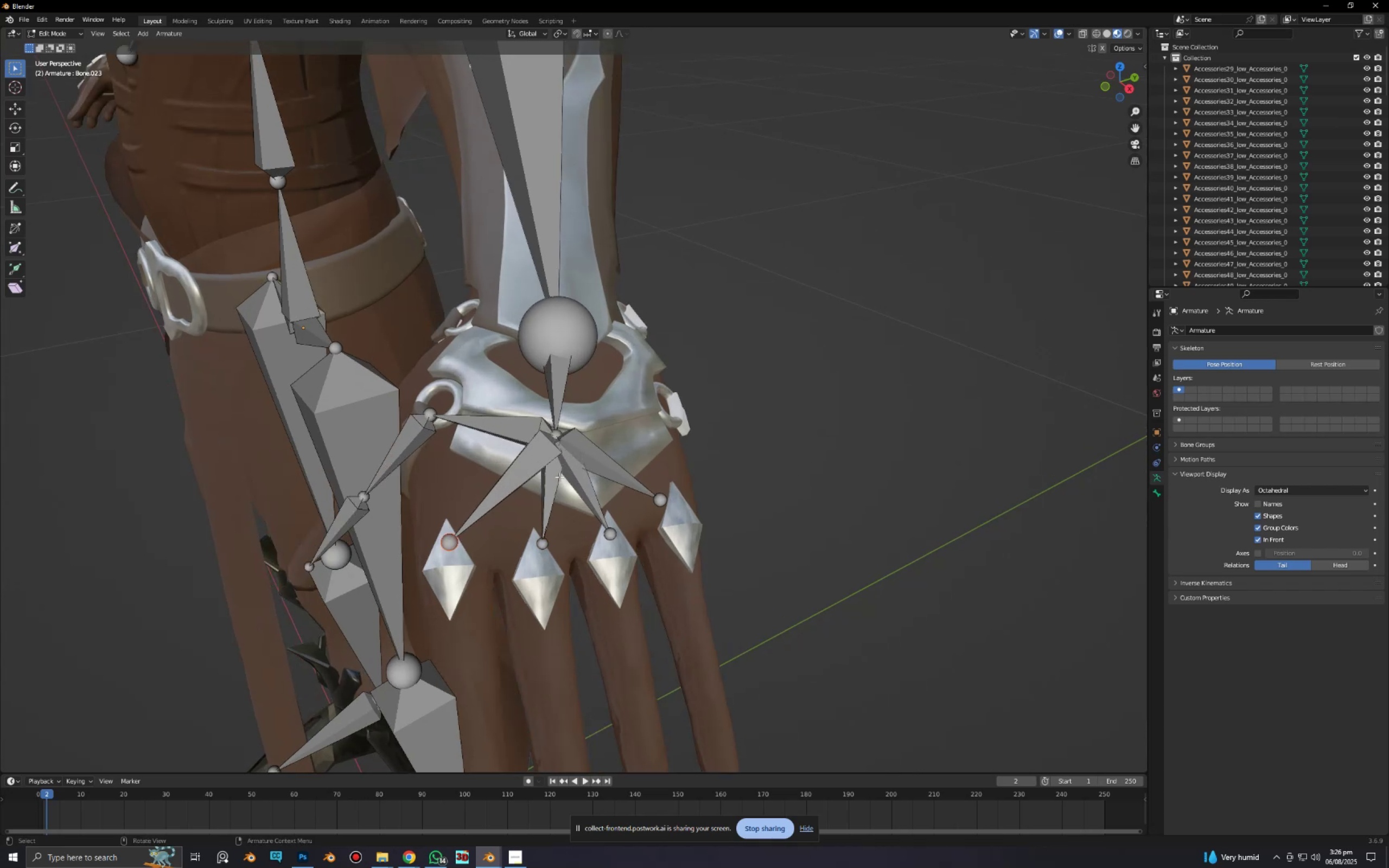 
hold_key(key=ShiftLeft, duration=0.61)
 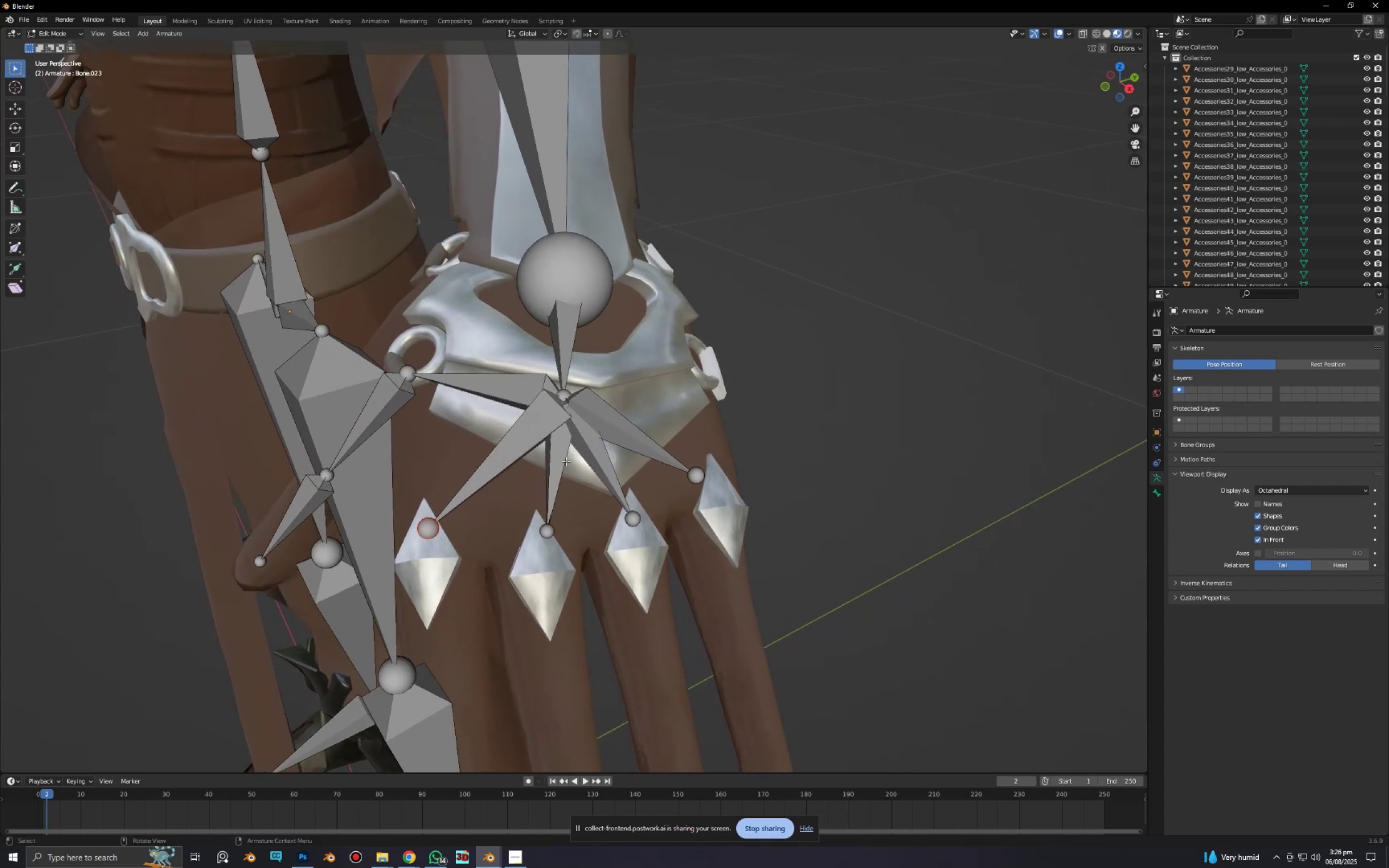 
scroll: coordinate [565, 461], scroll_direction: down, amount: 1.0
 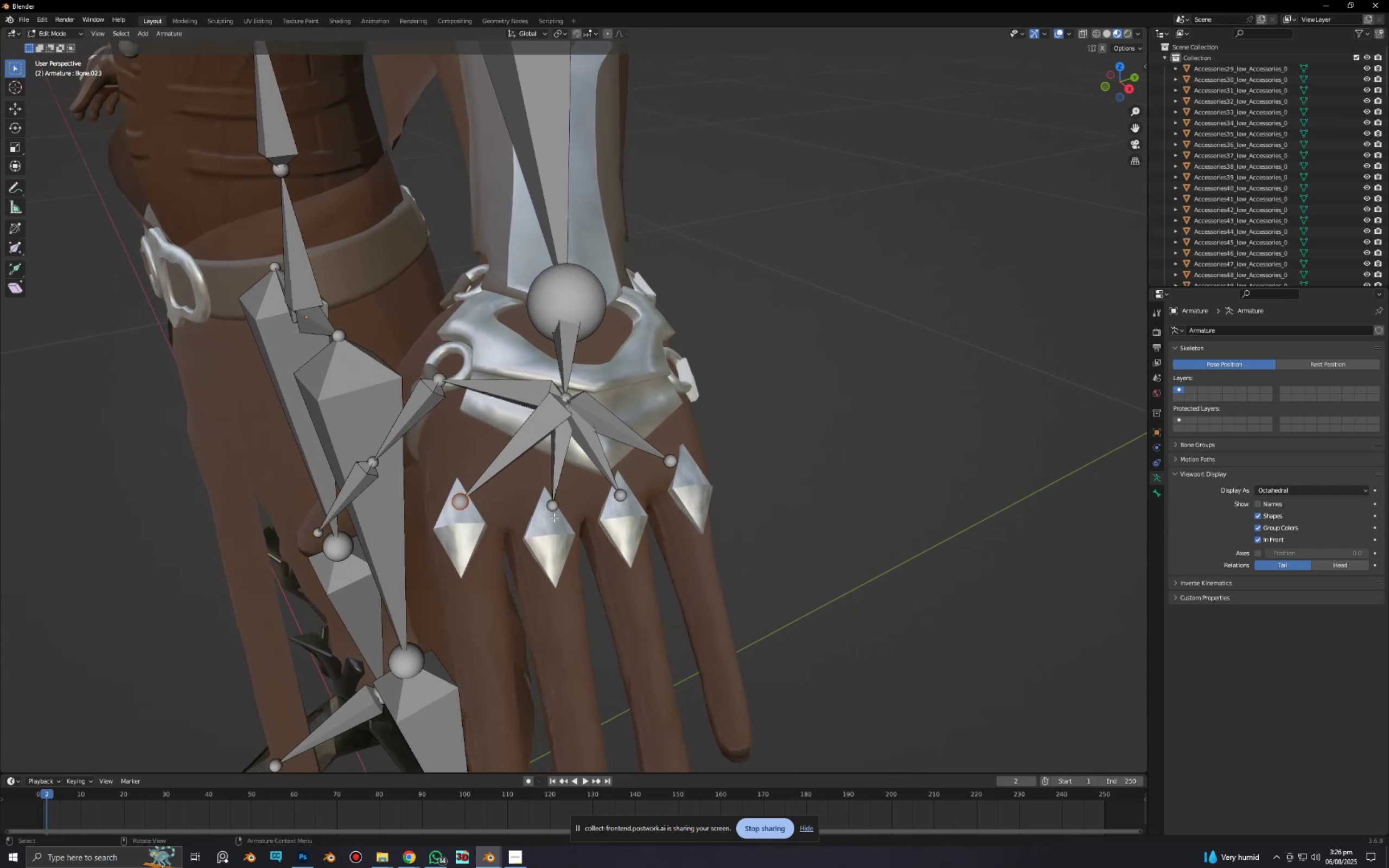 
left_click([554, 509])
 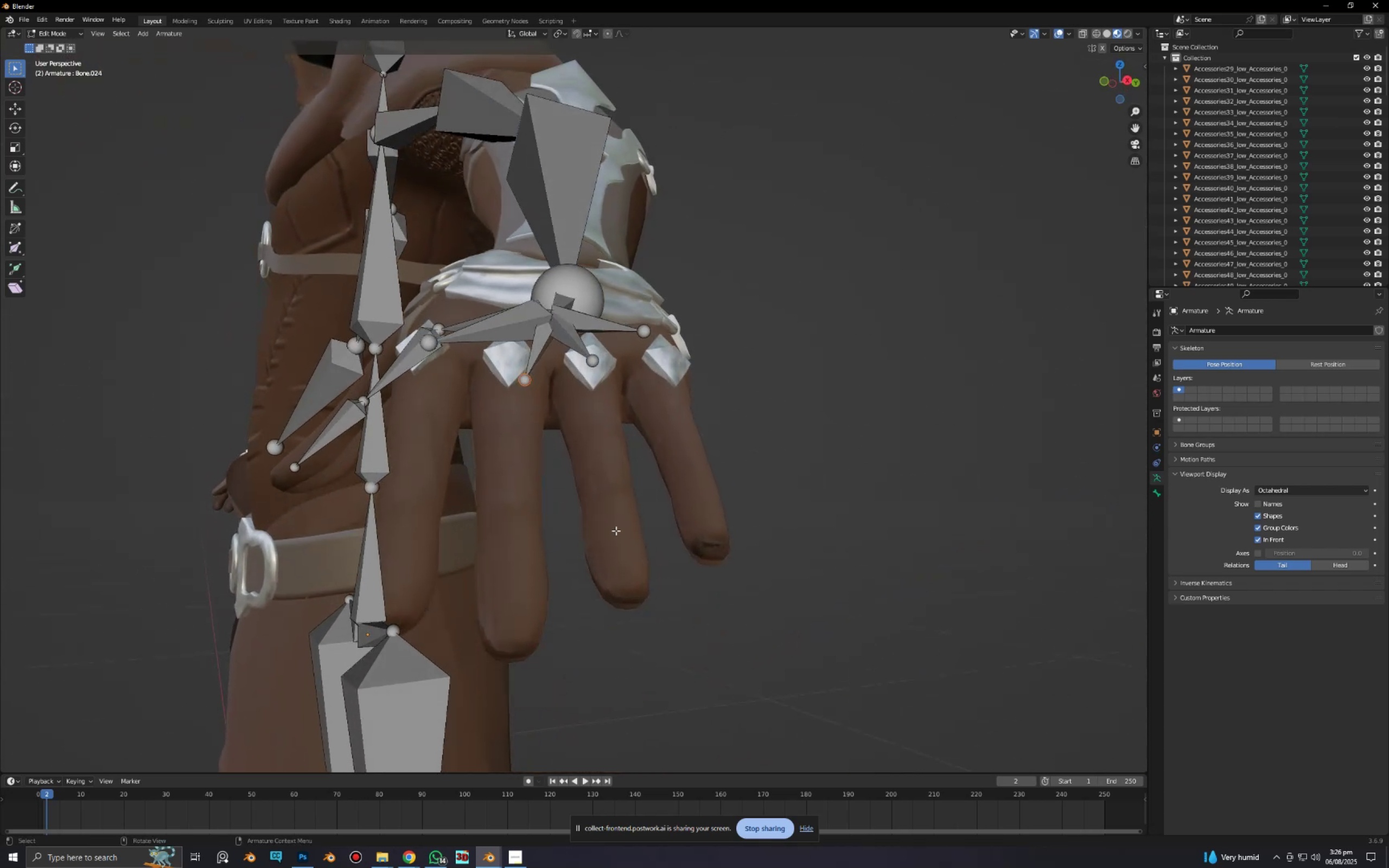 
type(gz)
 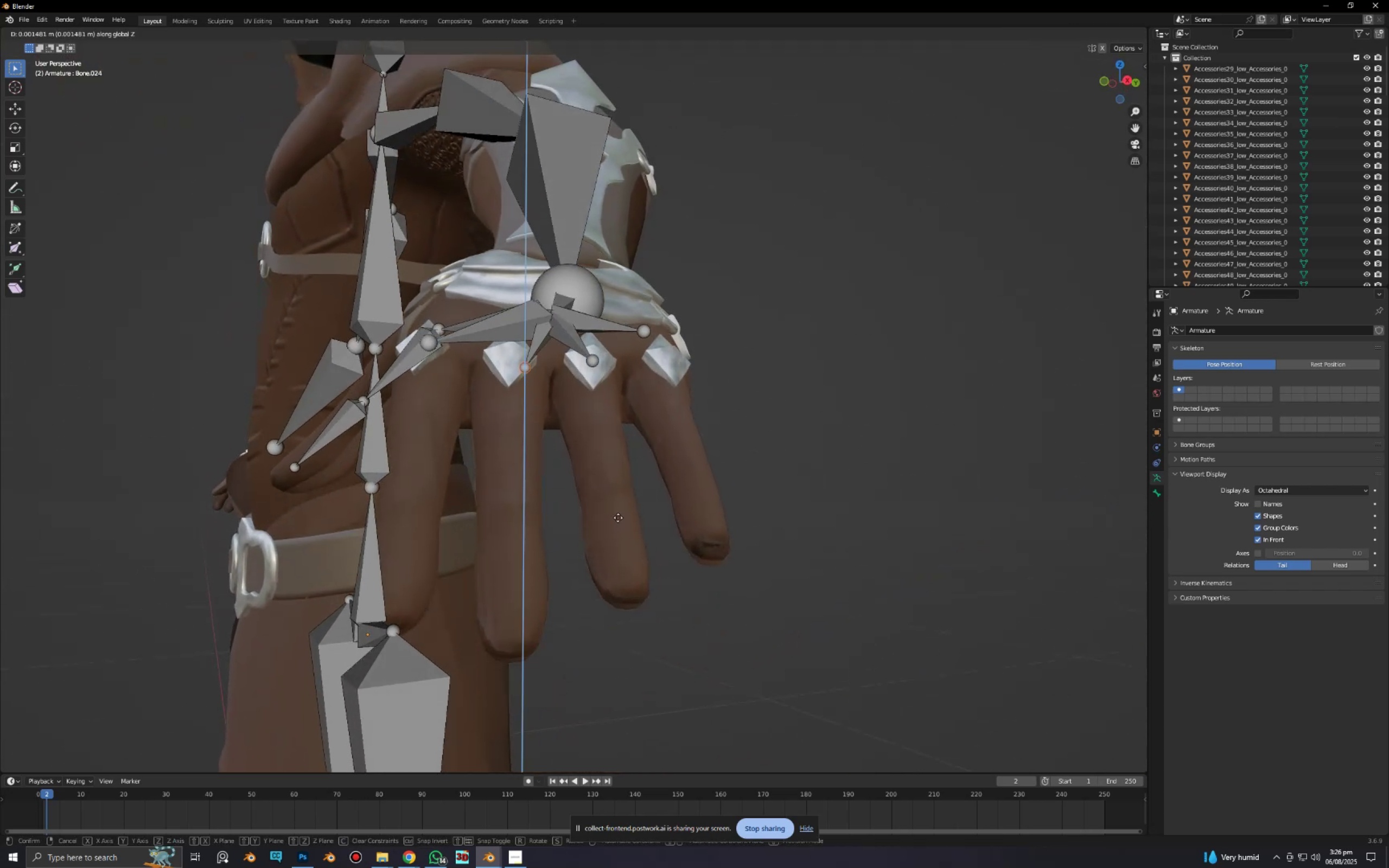 
left_click([618, 518])
 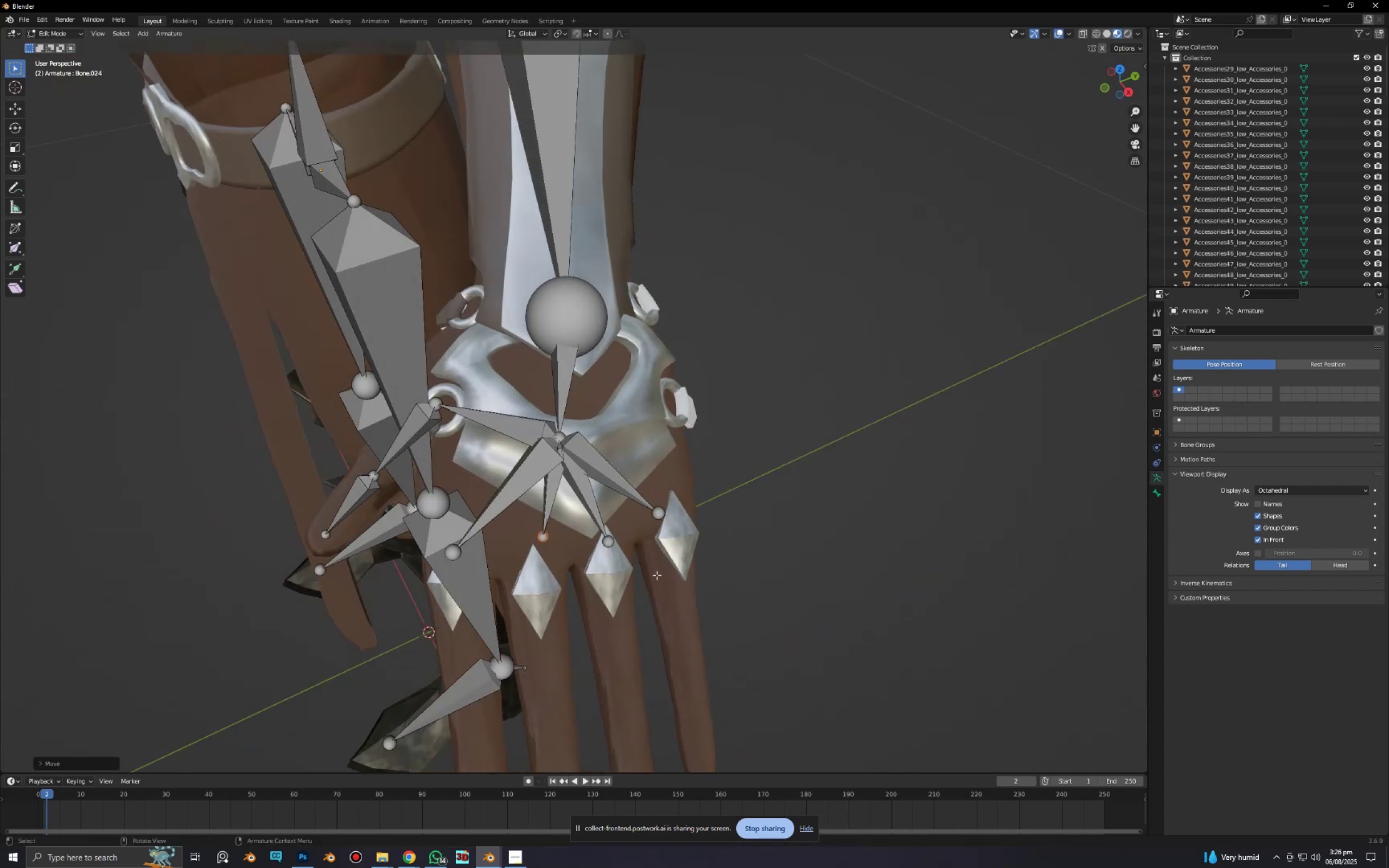 
type(gy)
 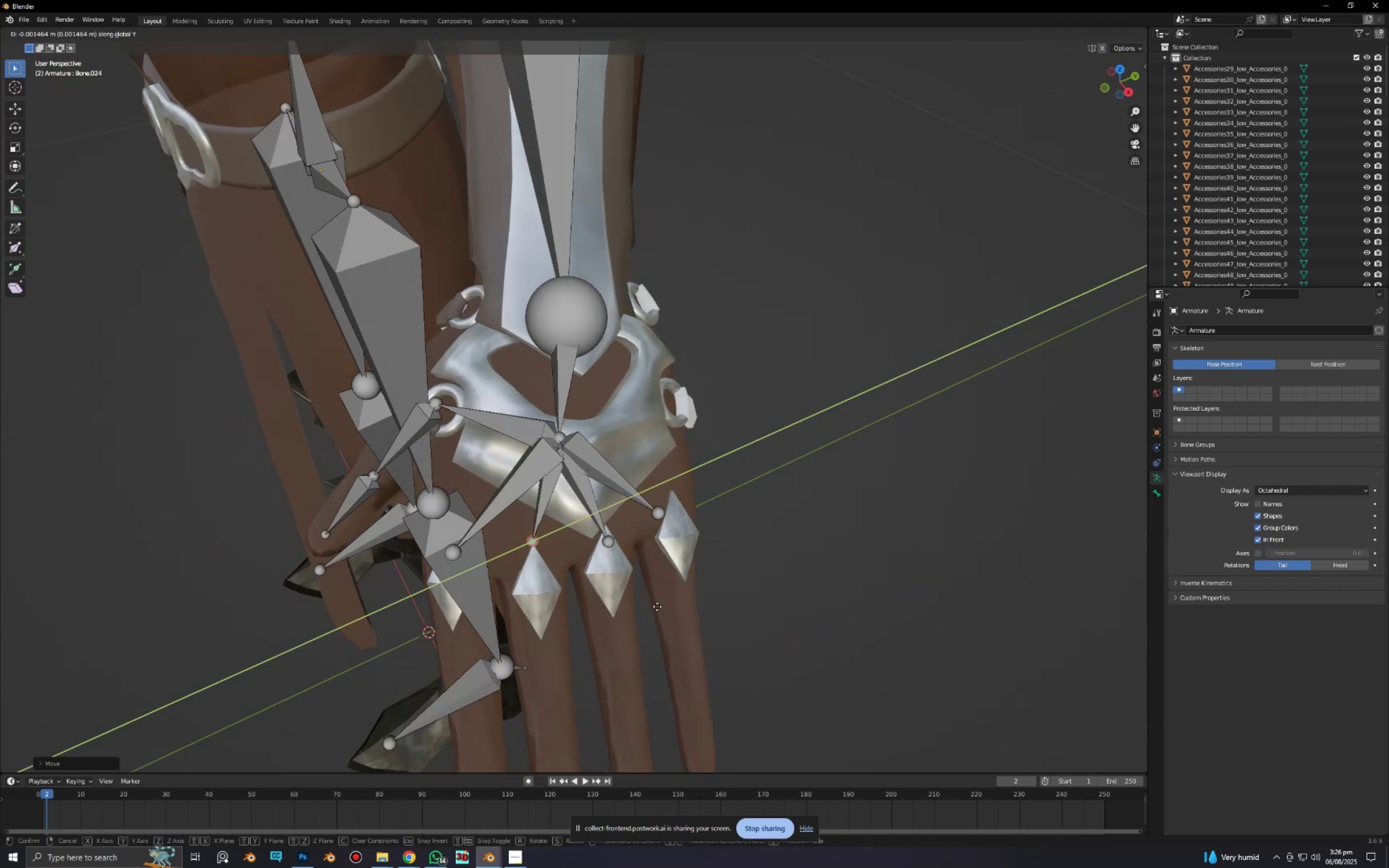 
left_click([657, 607])
 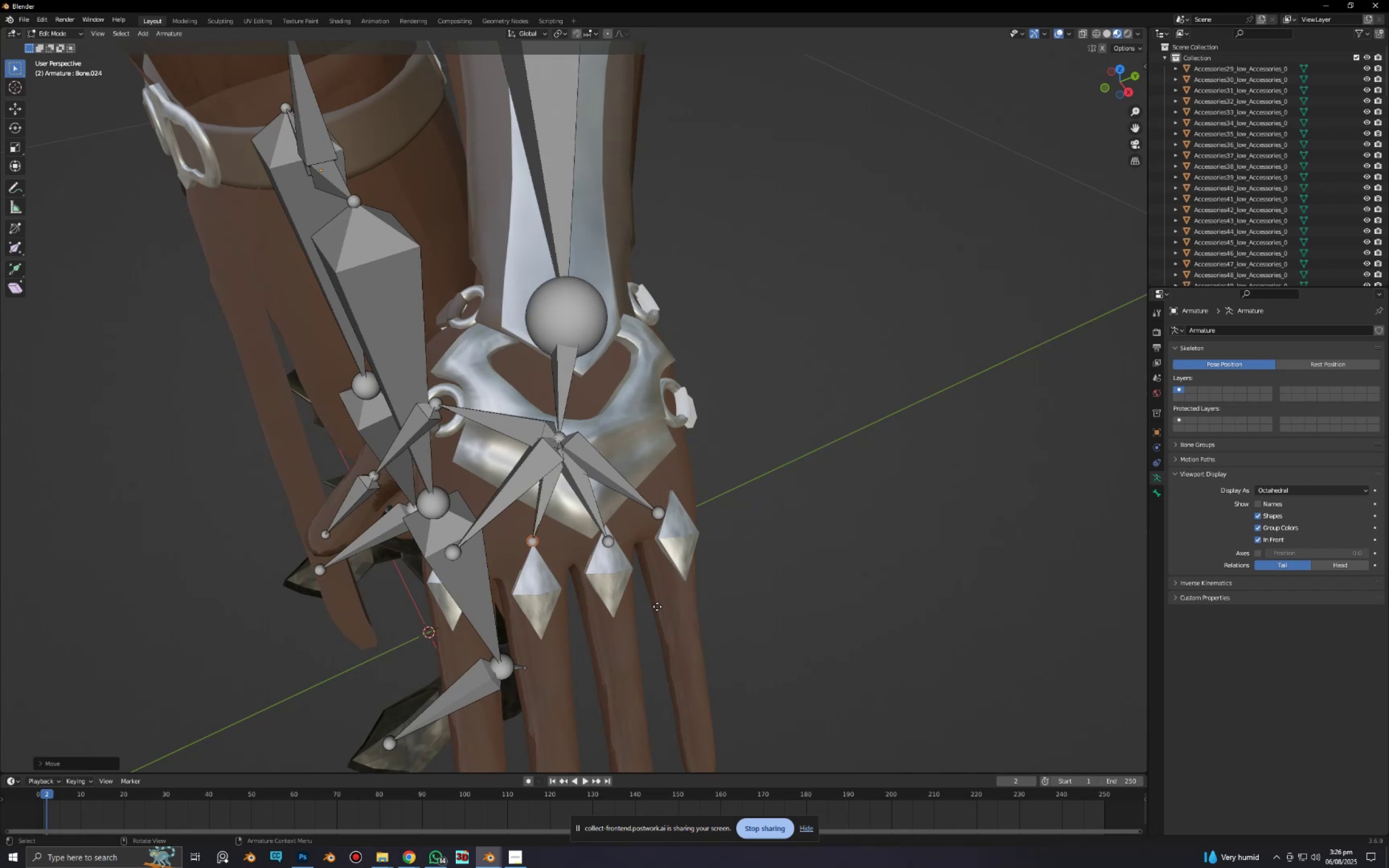 
type(gx)
 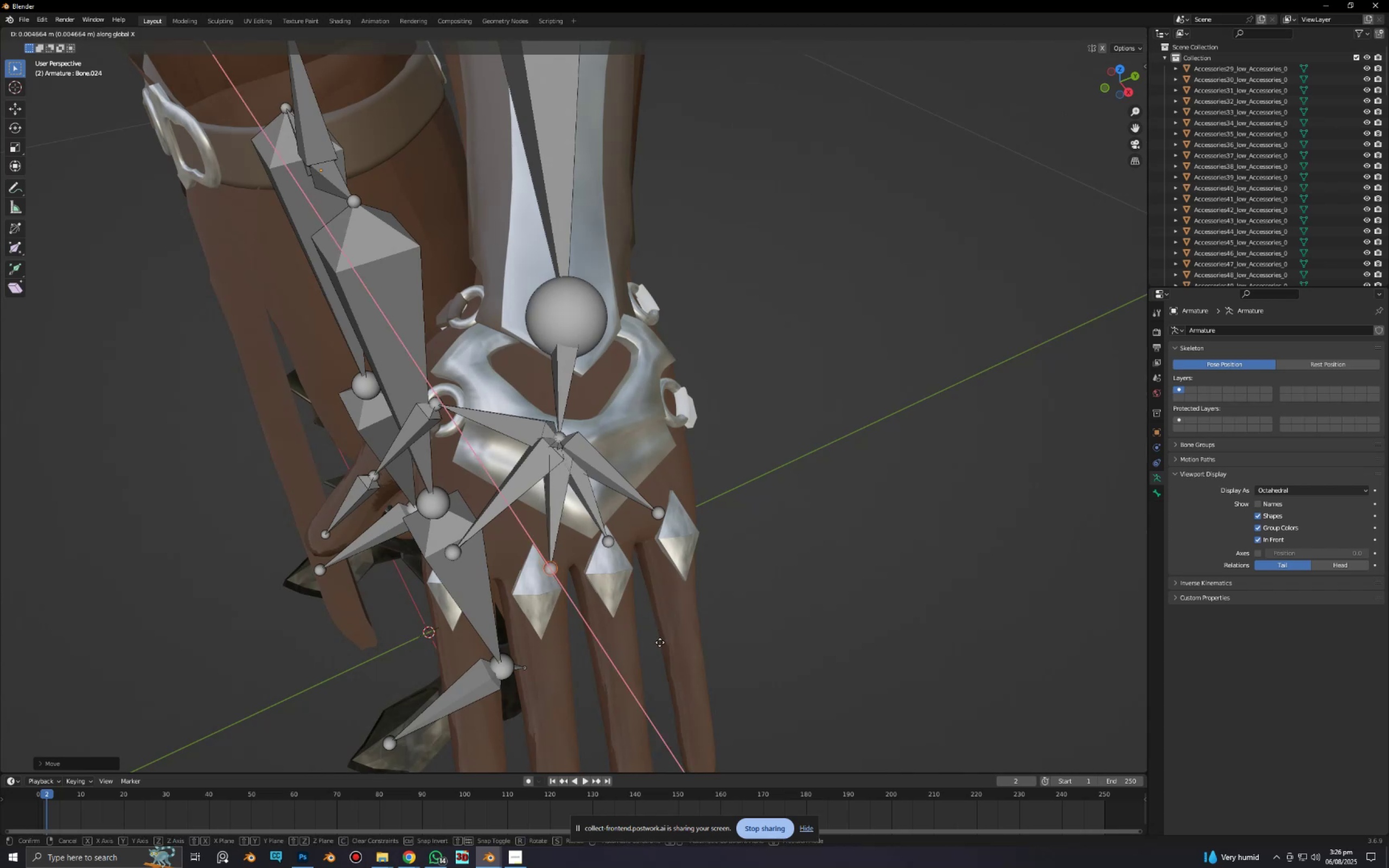 
left_click([660, 642])
 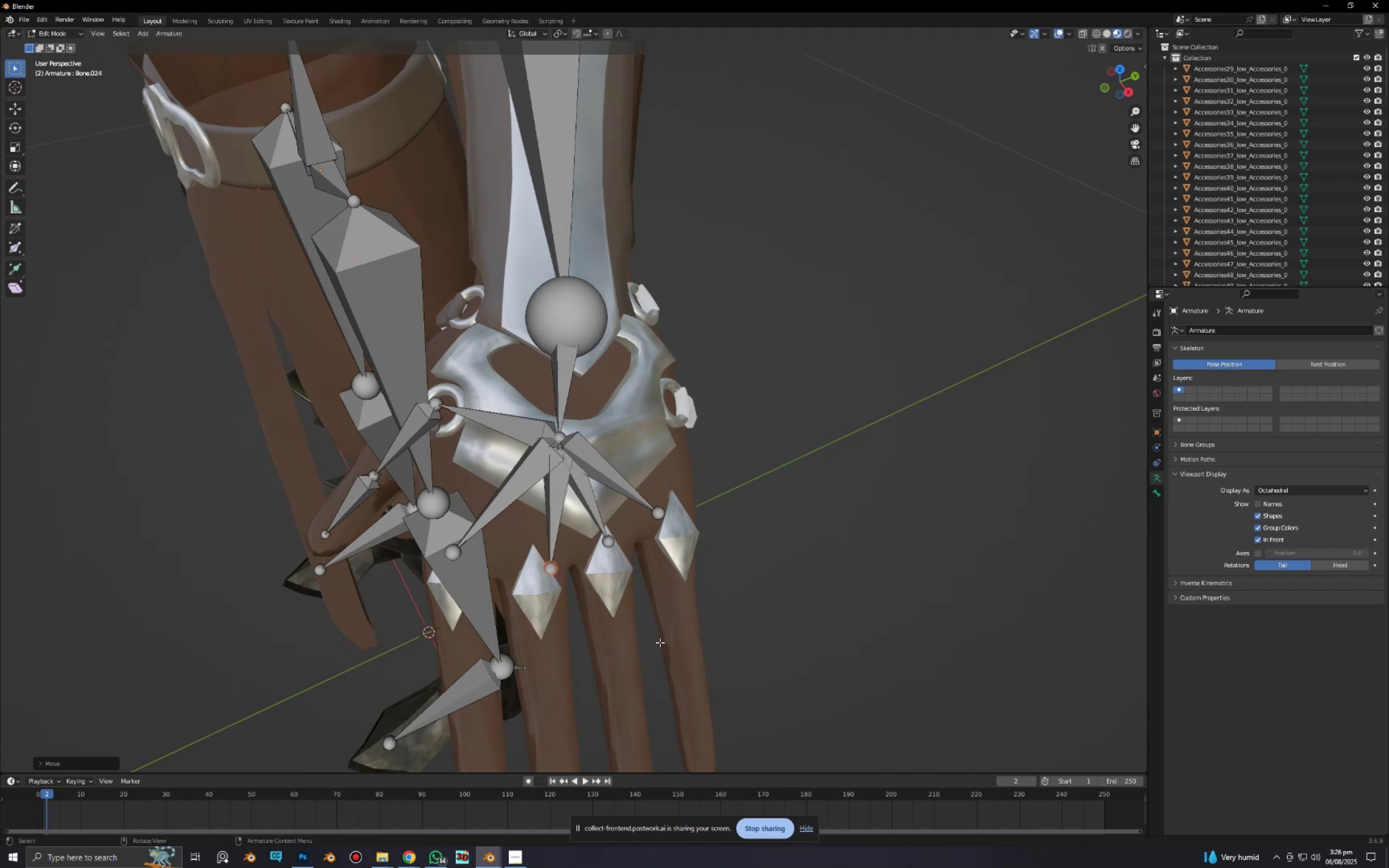 
type(gy)
 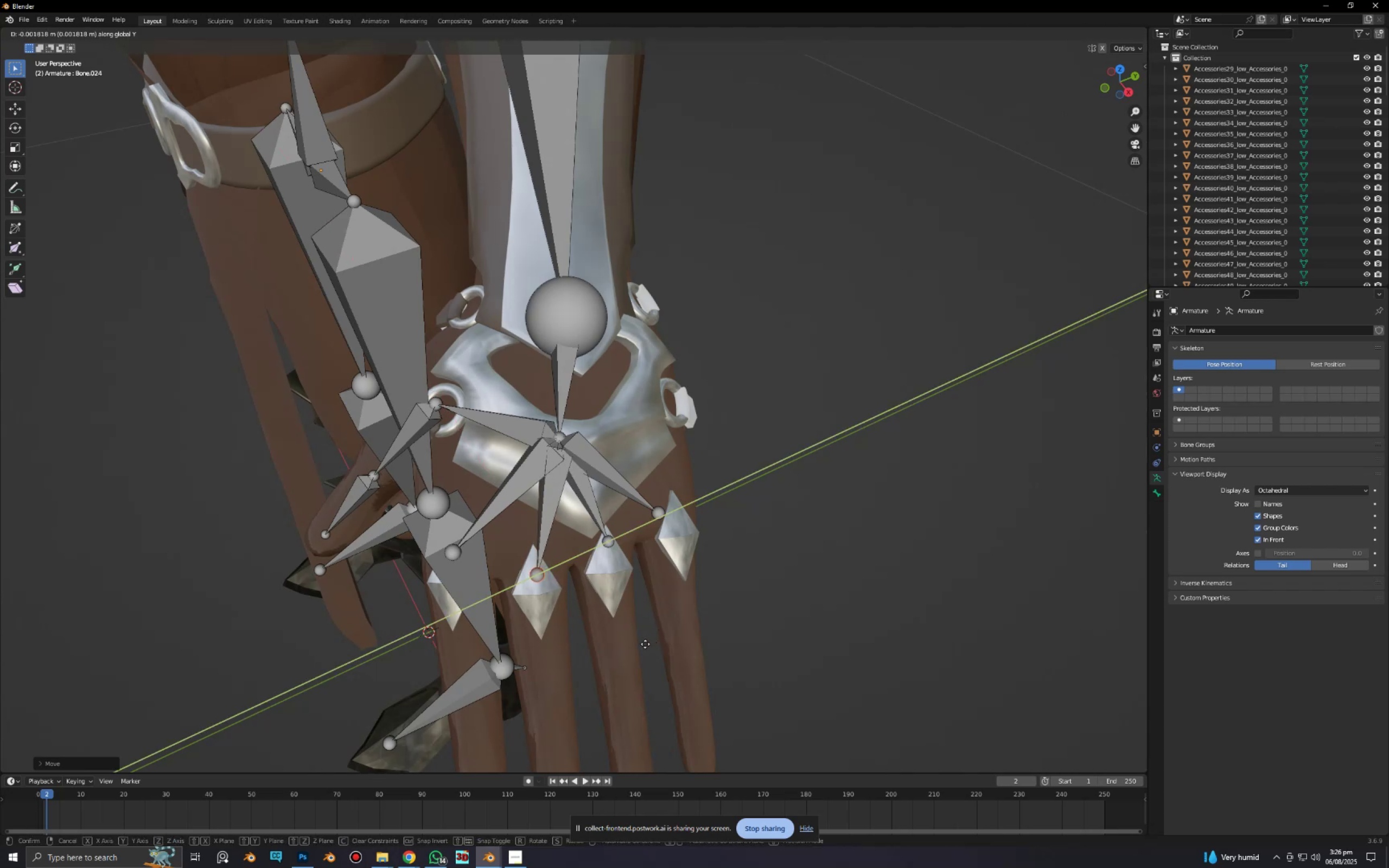 
left_click([645, 644])
 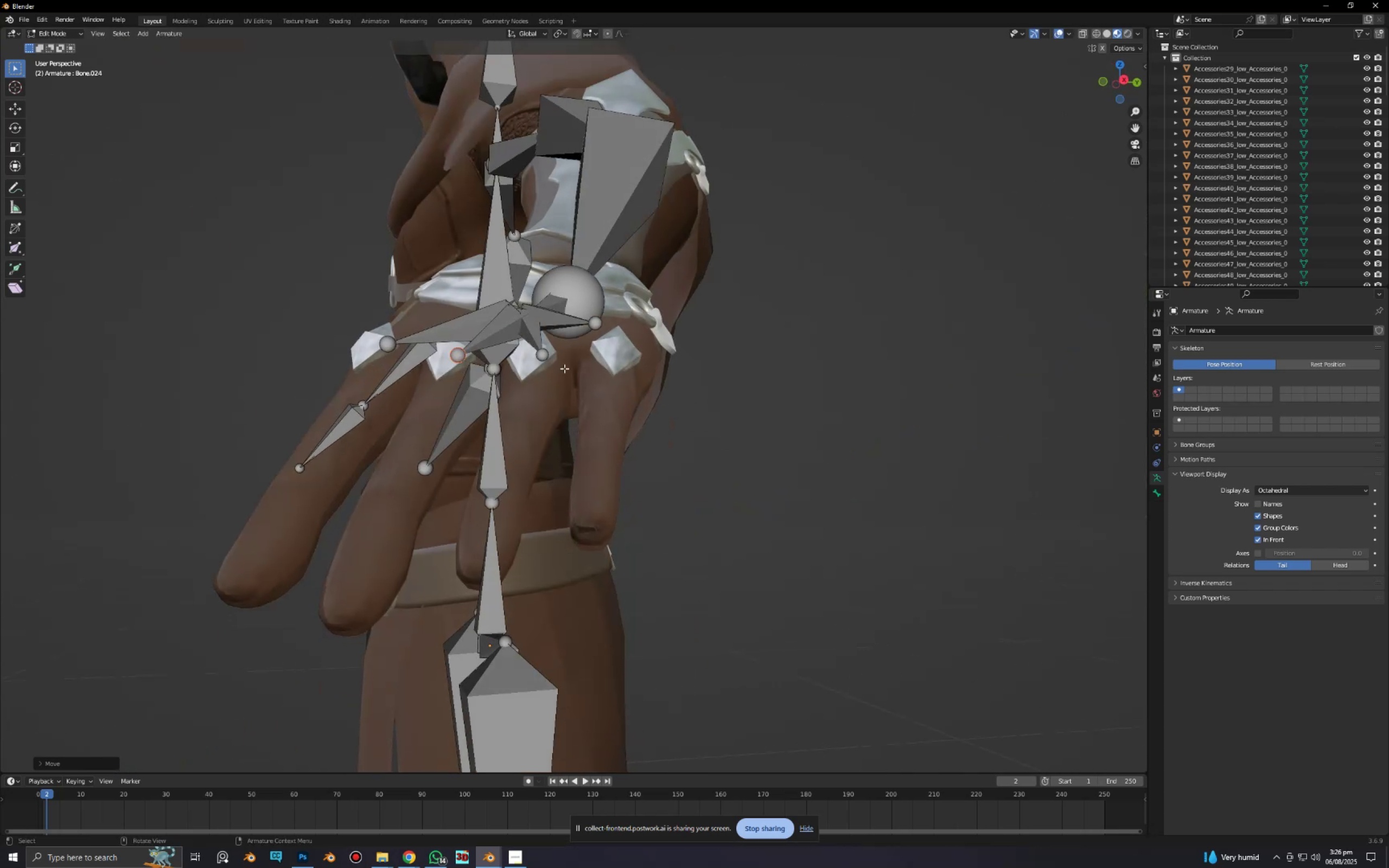 
left_click([547, 358])
 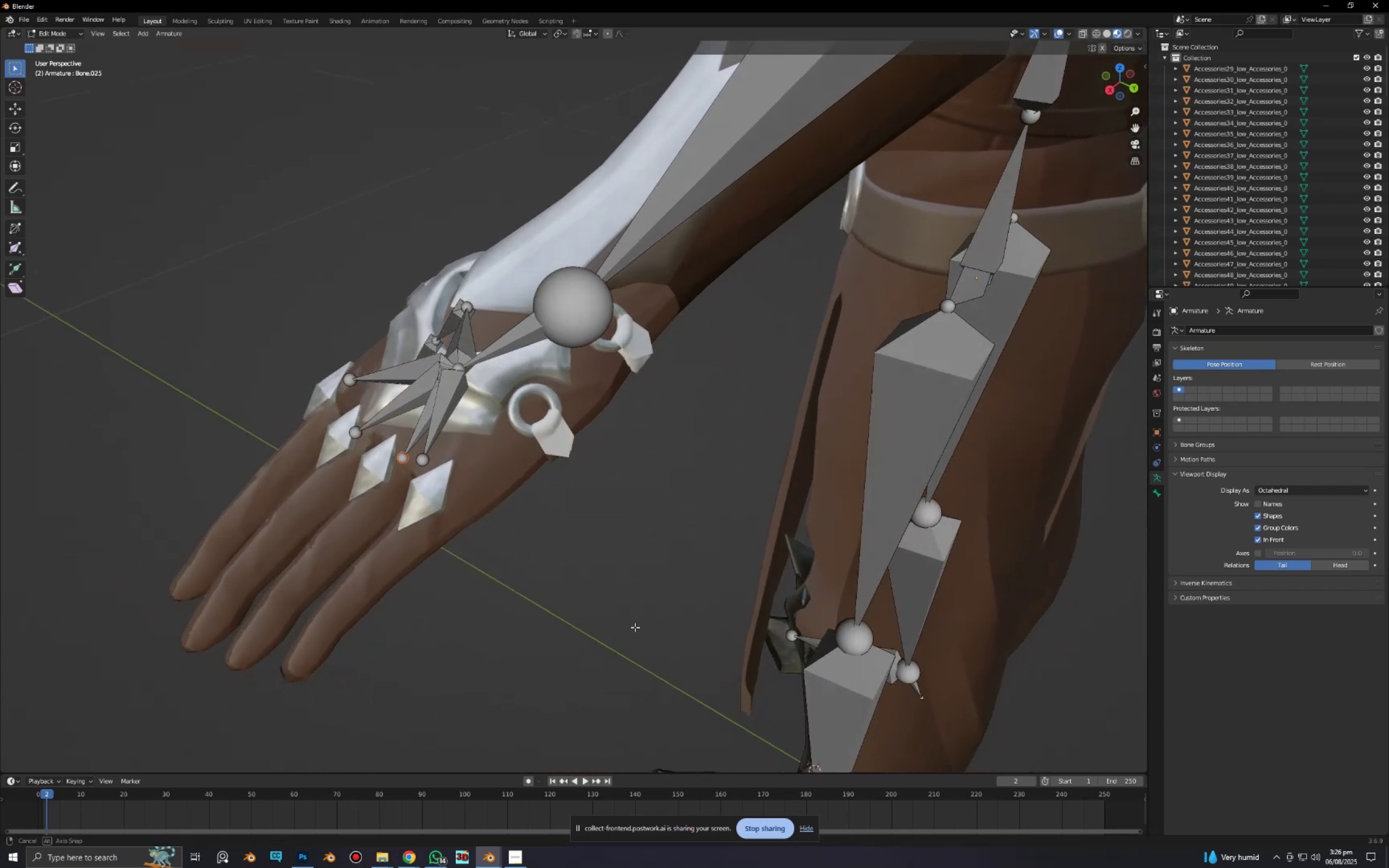 
type(gx)
 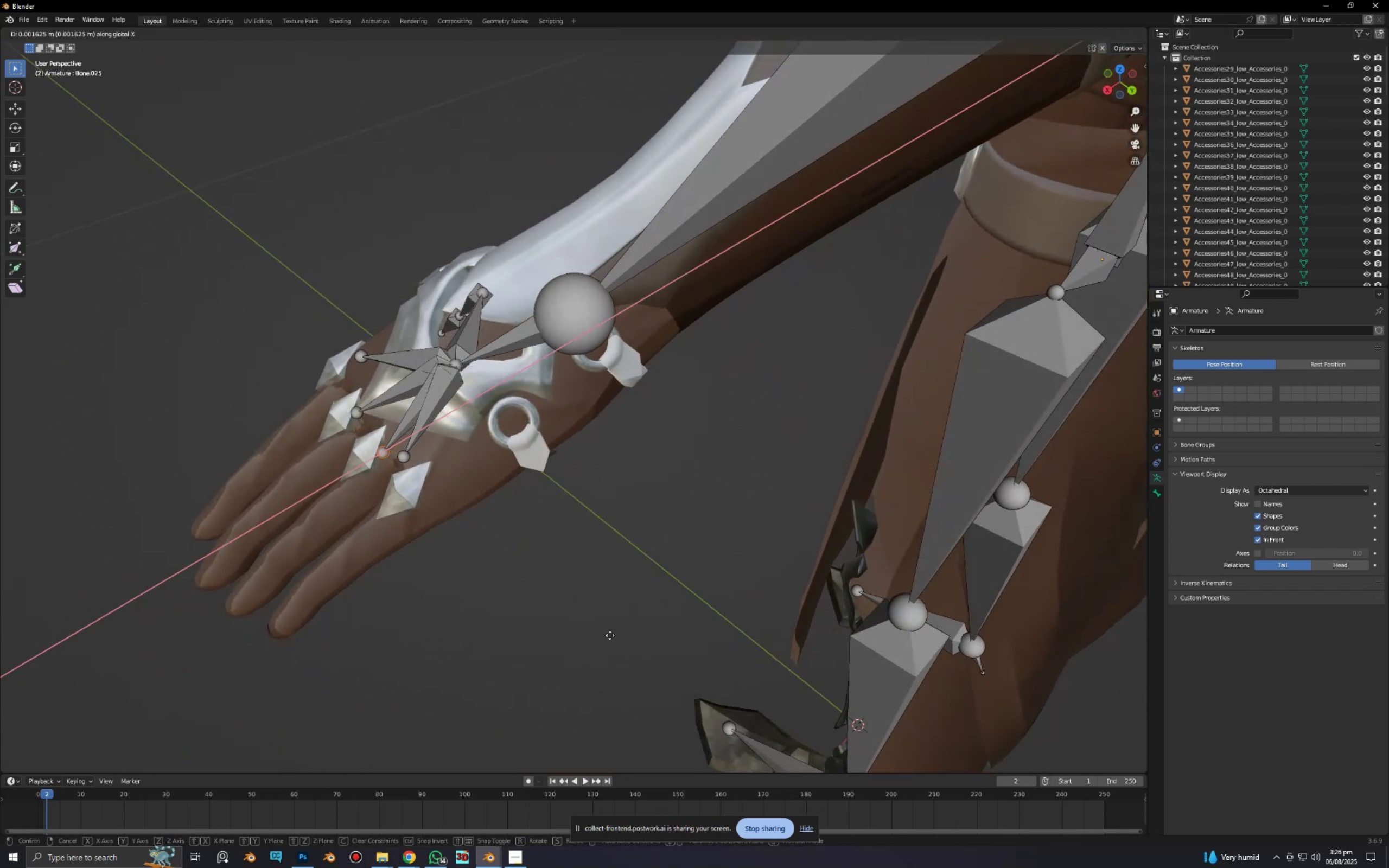 
left_click([609, 635])
 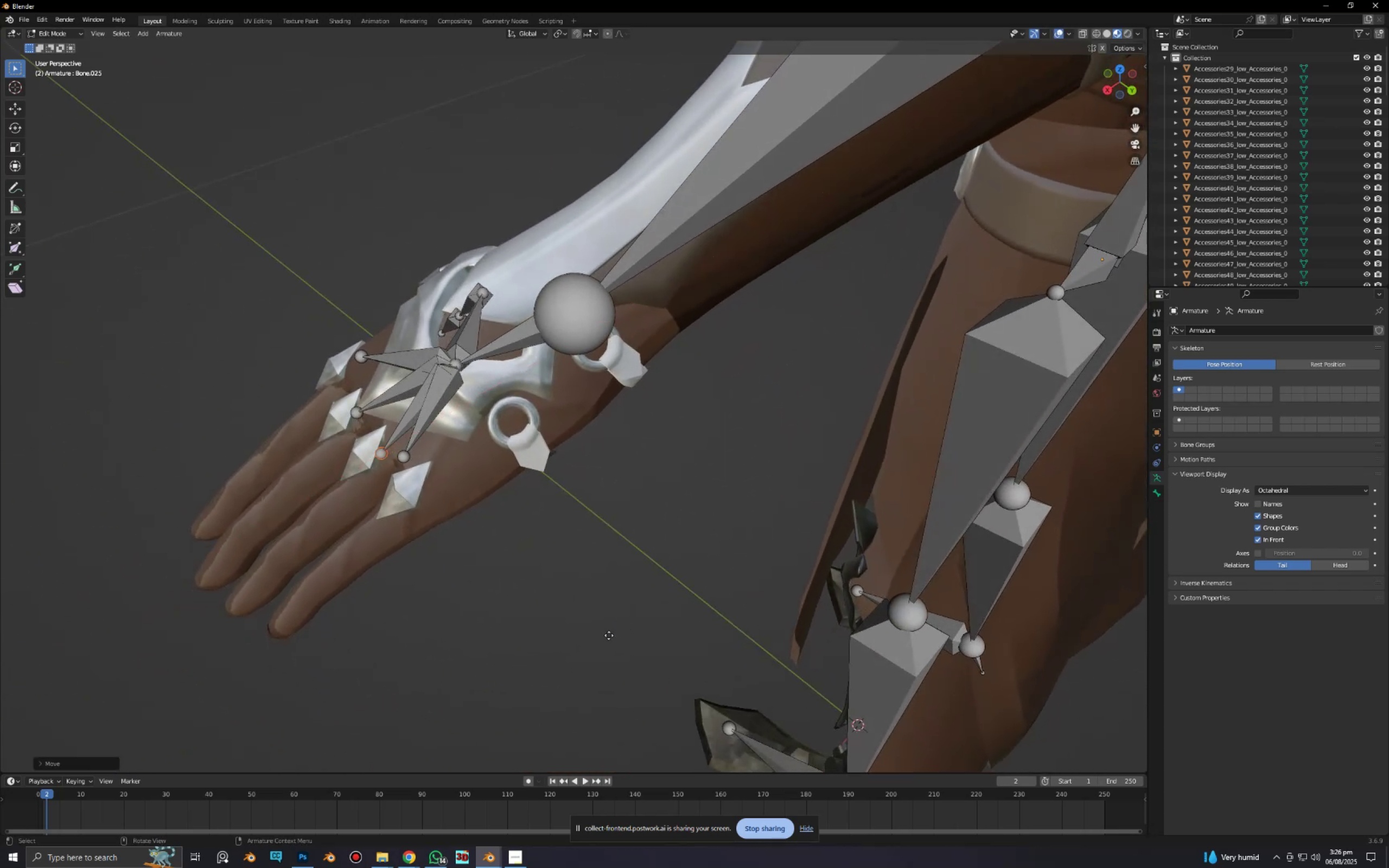 
type(gz)
 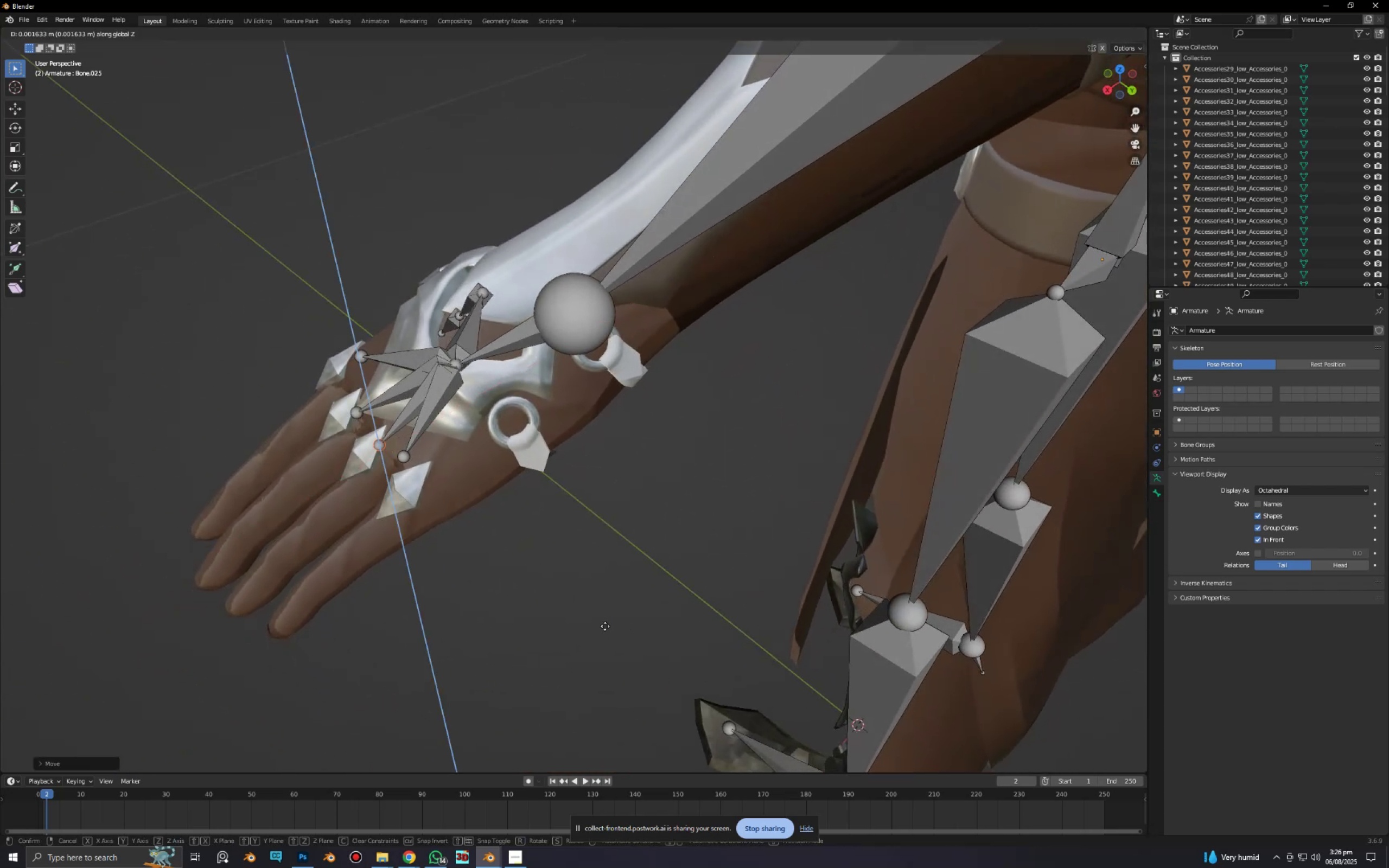 
left_click([605, 626])
 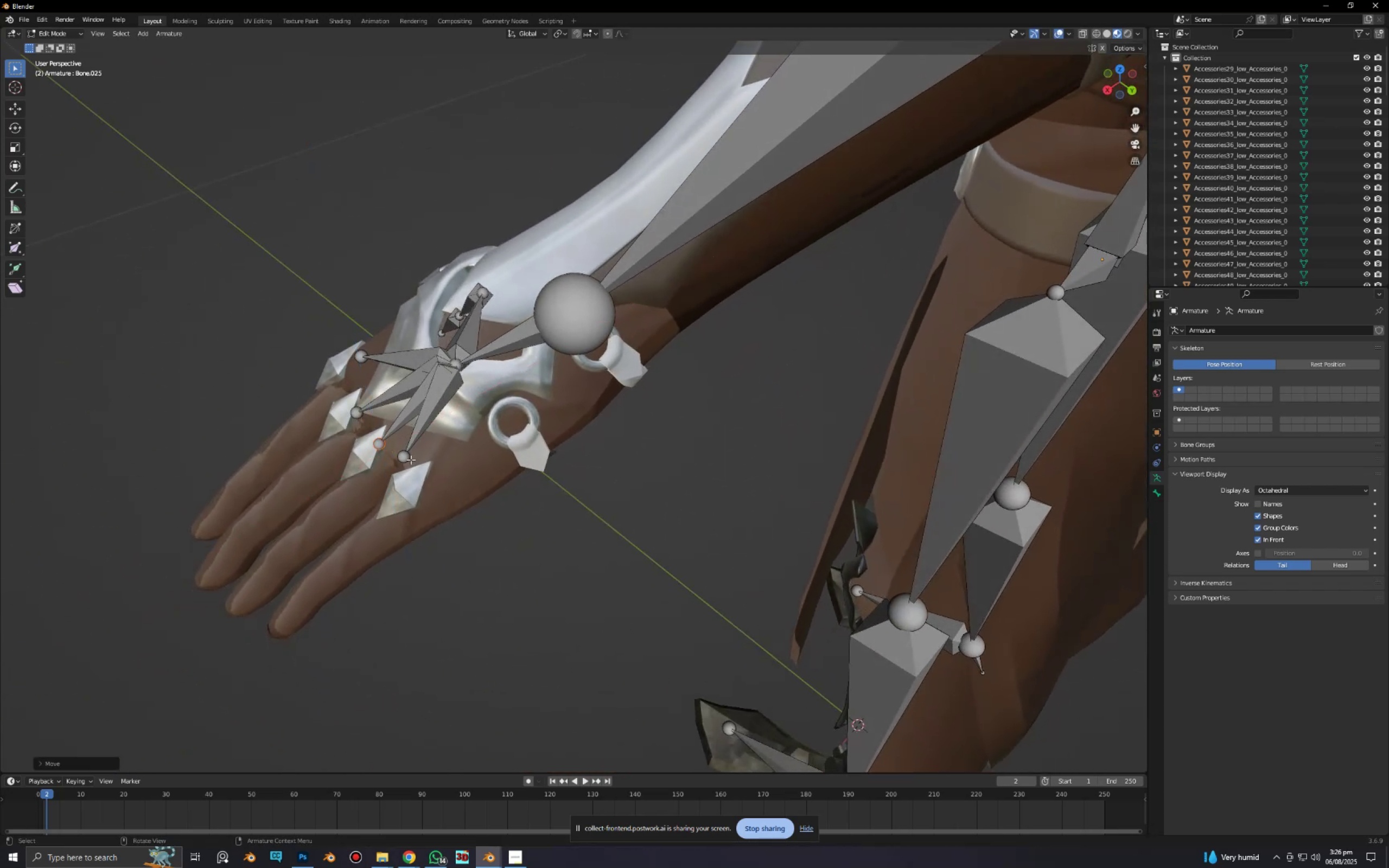 
left_click([411, 459])
 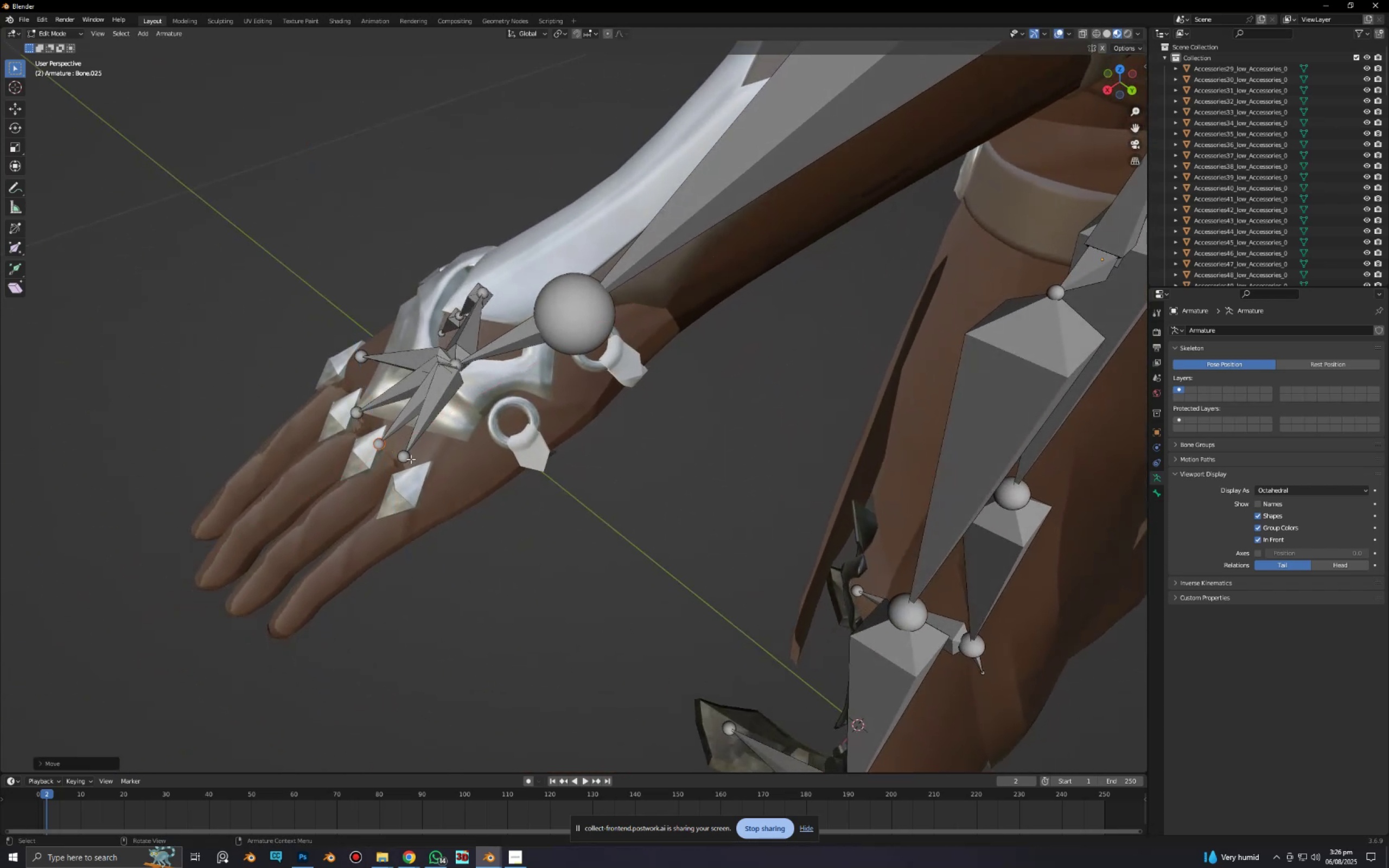 
type(gxy)
 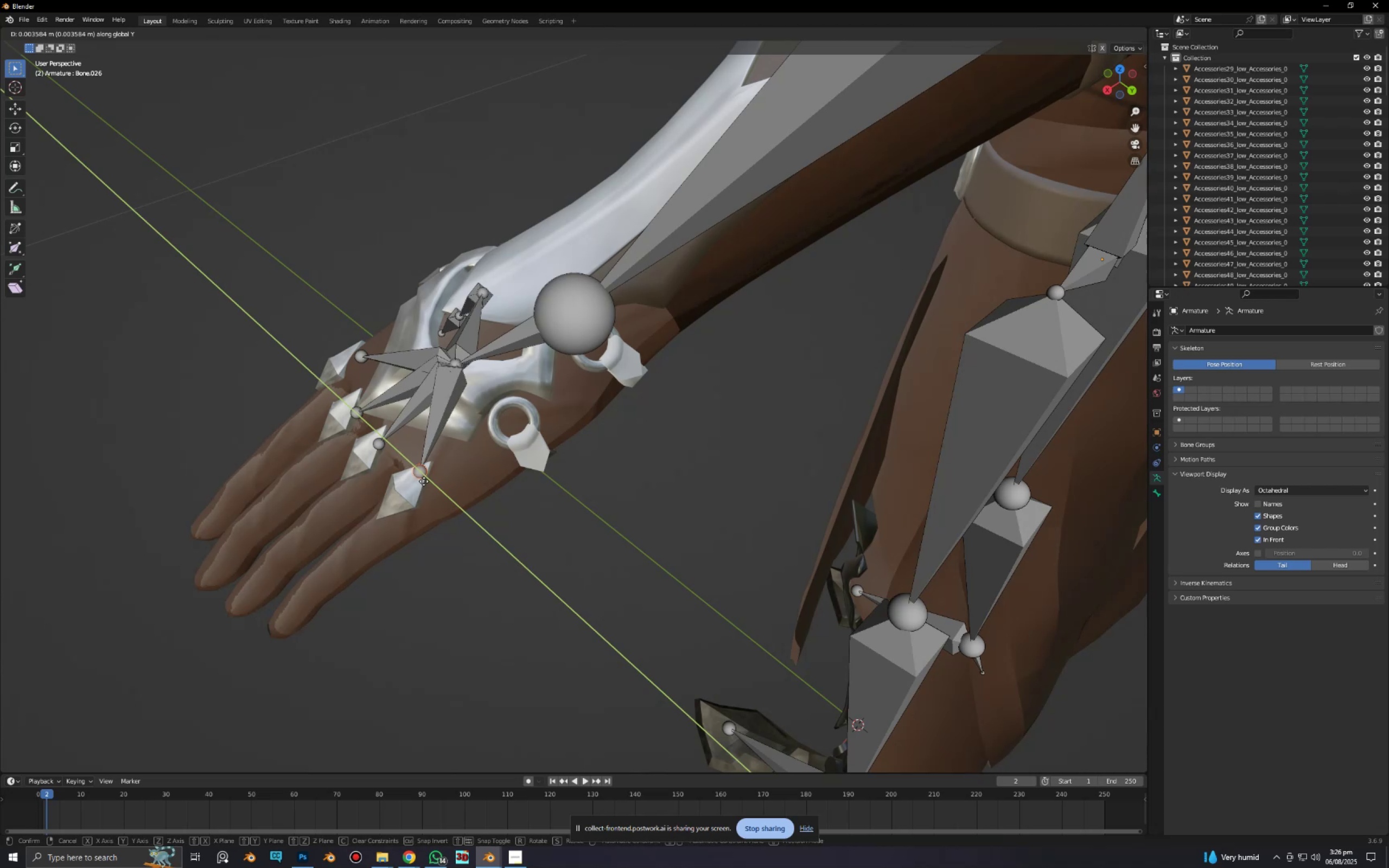 
left_click([424, 482])
 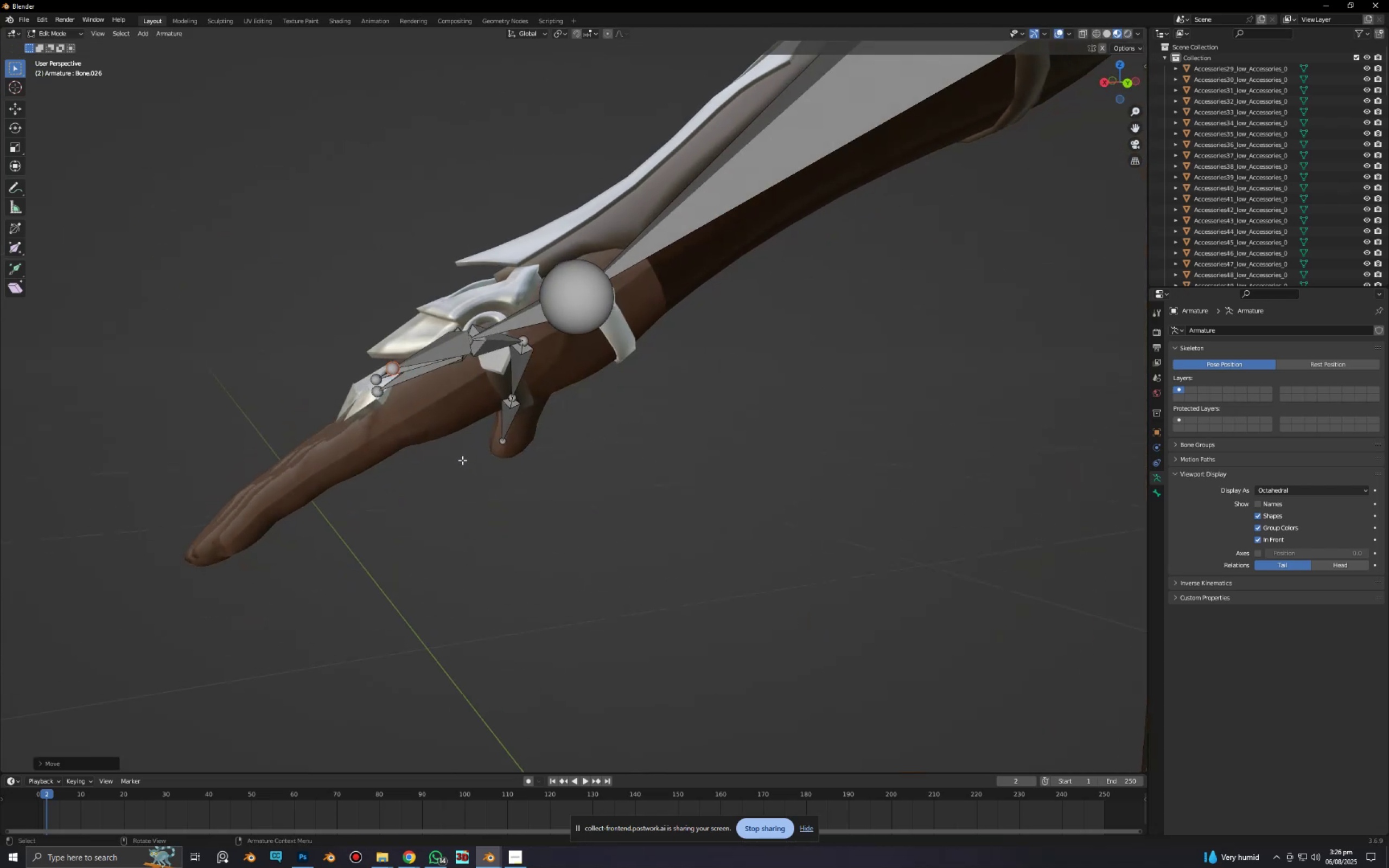 
type(gz)
 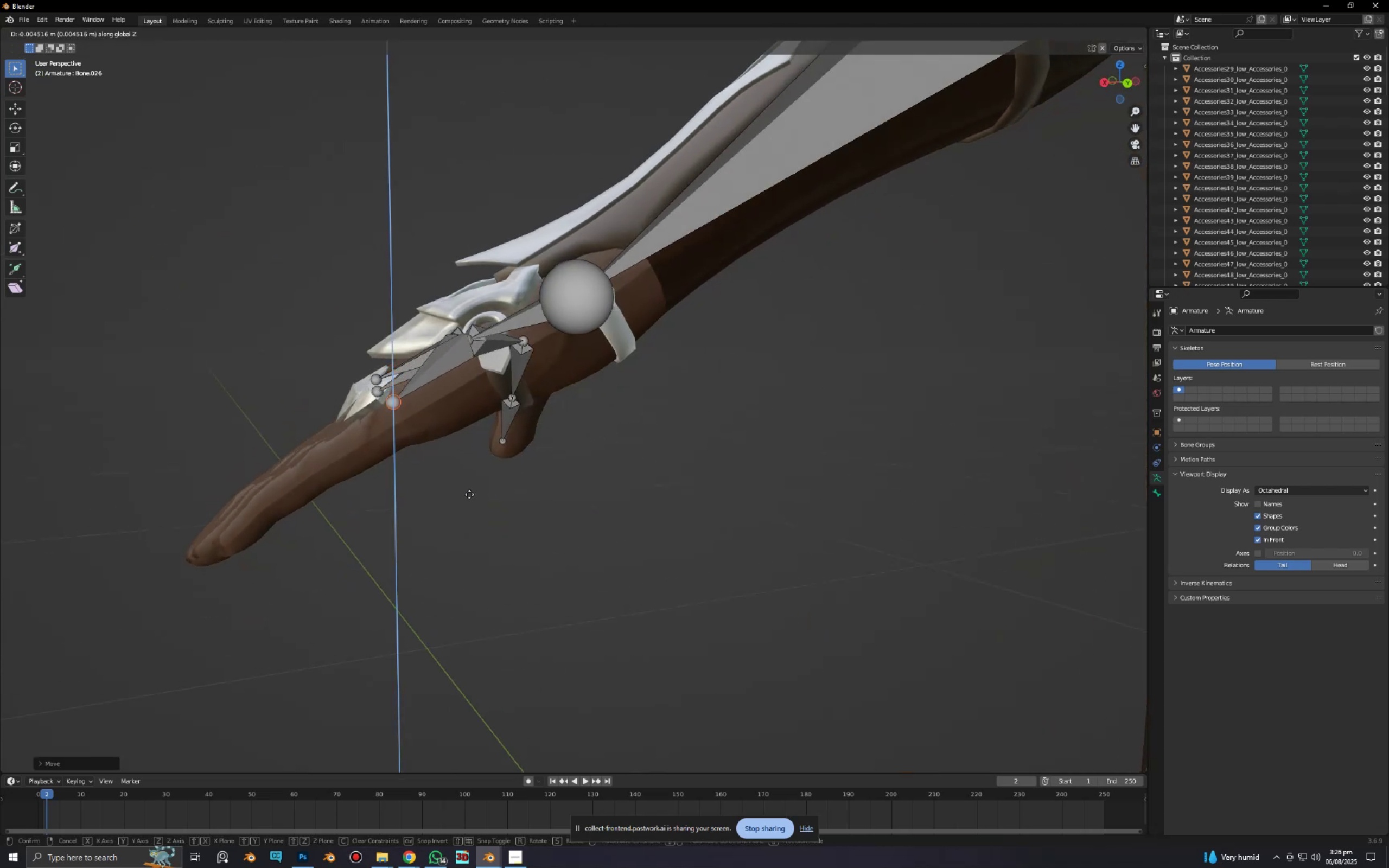 
left_click([470, 496])
 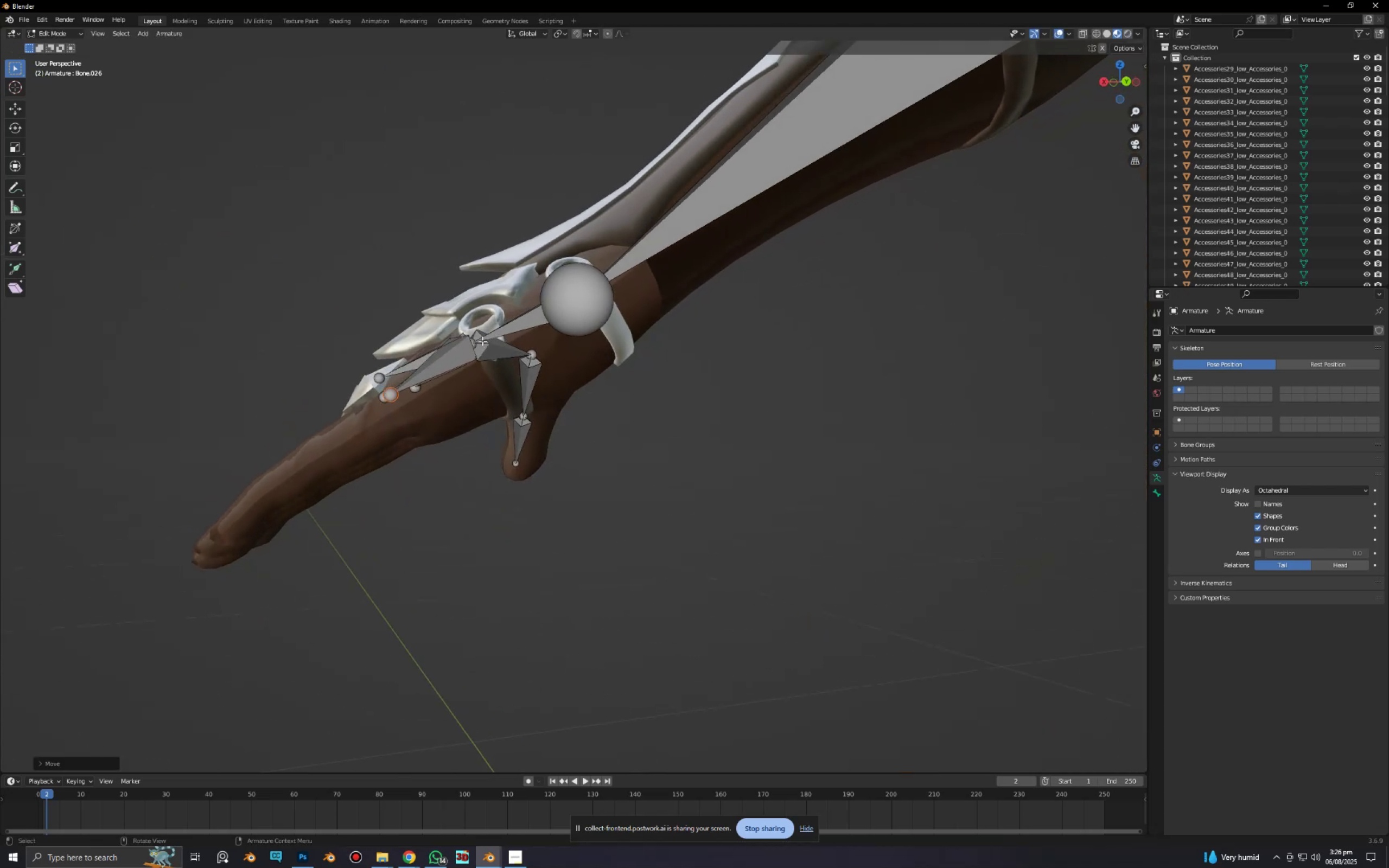 
left_click([474, 341])
 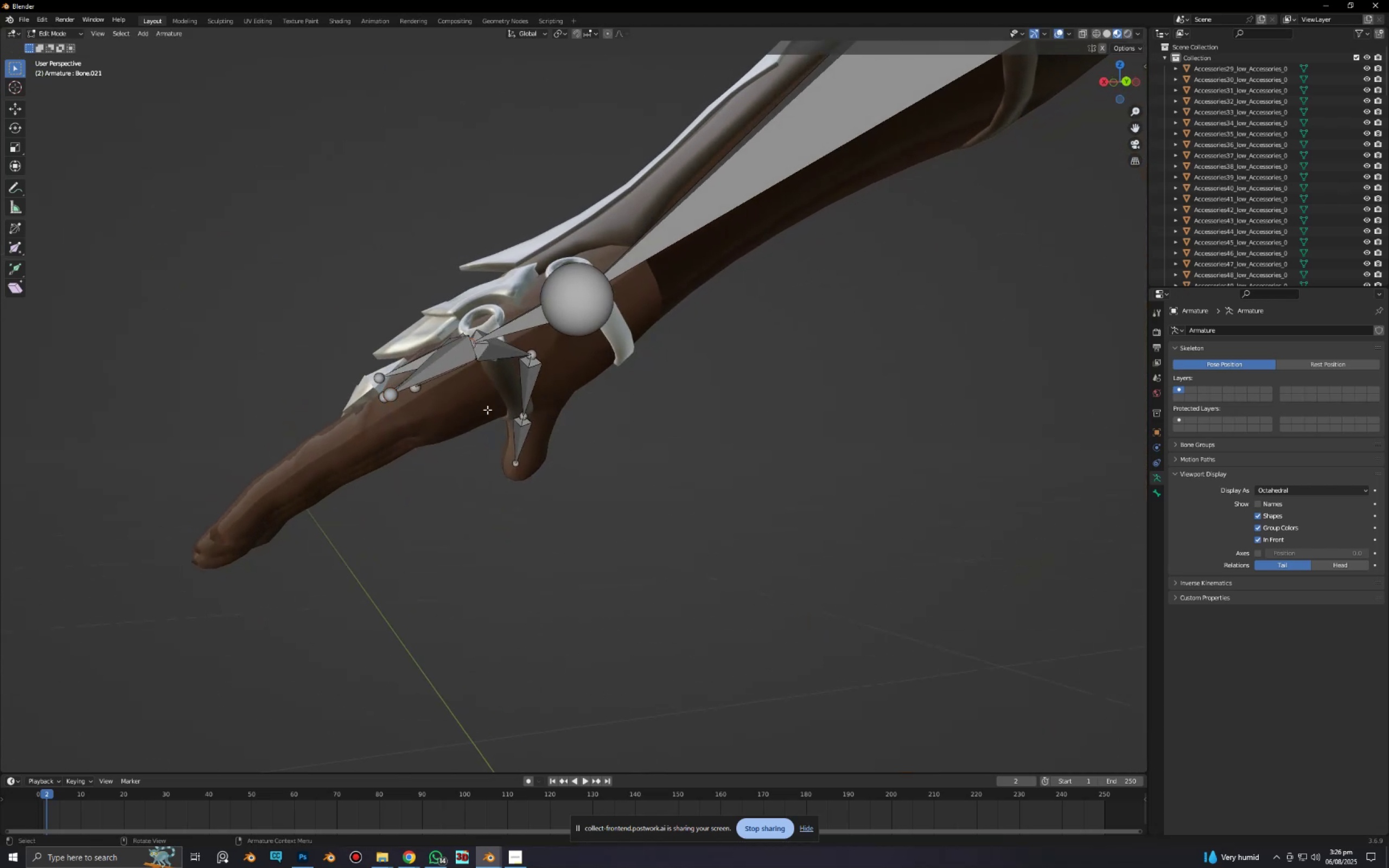 
type(gz)
 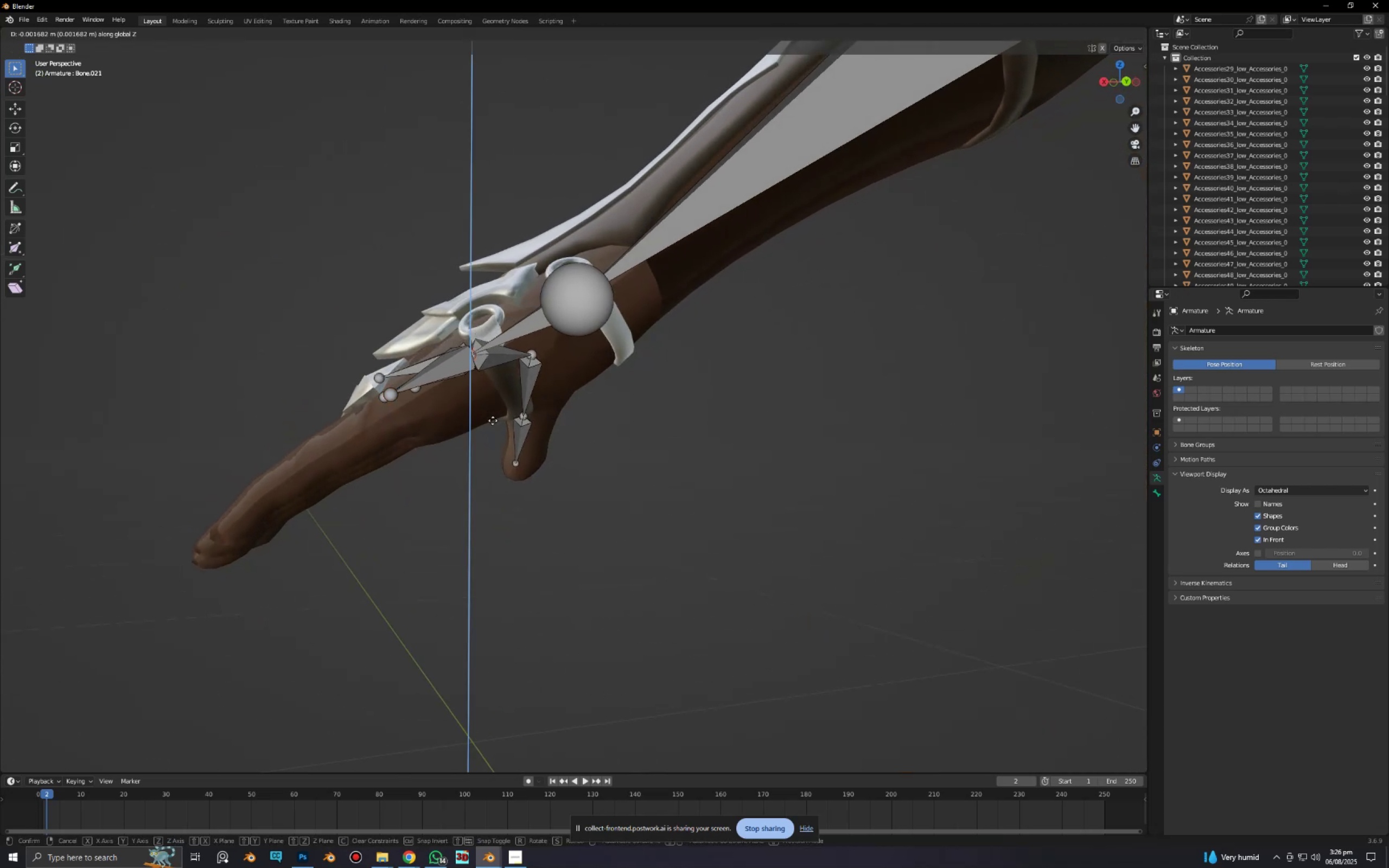 
left_click([493, 420])
 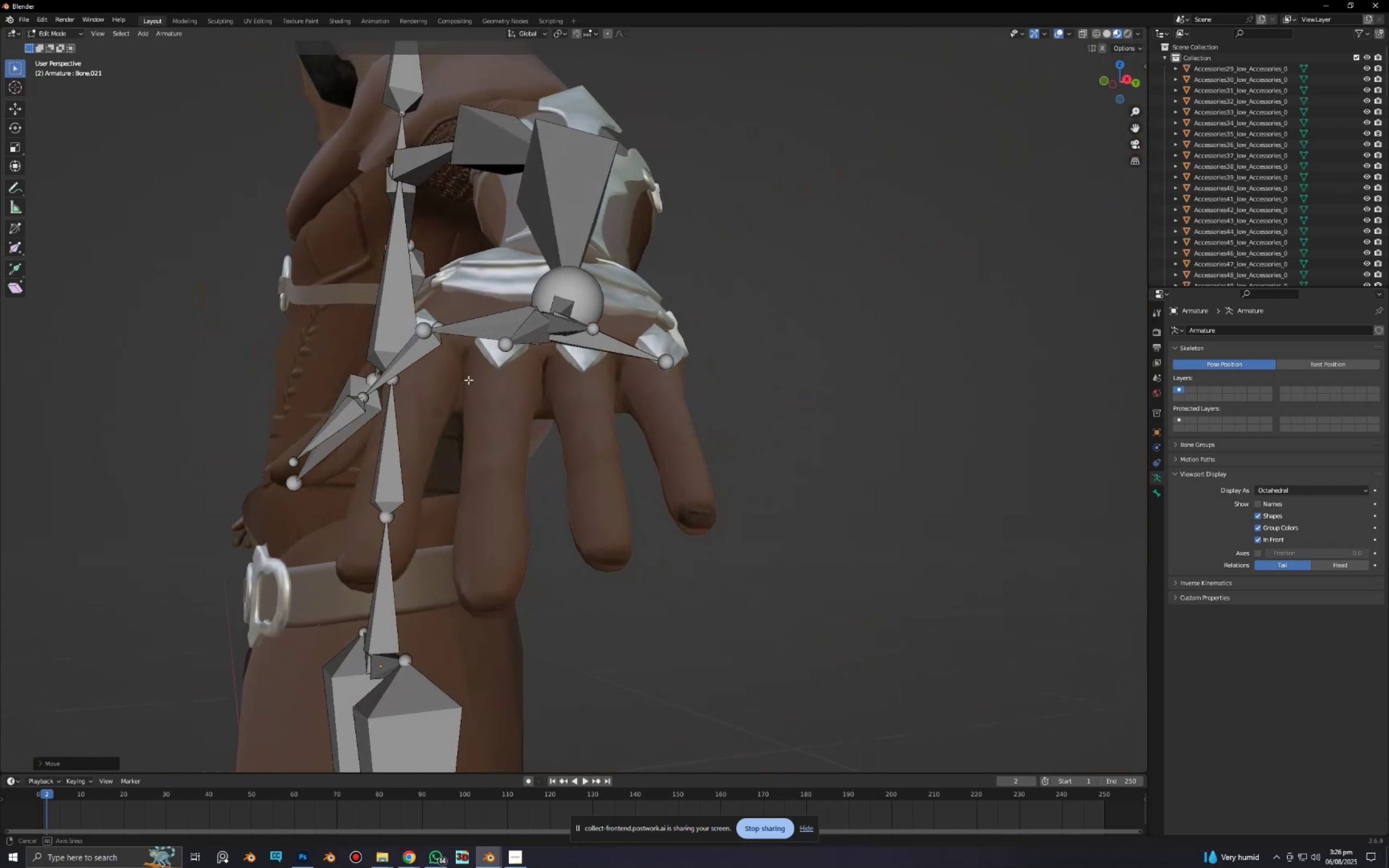 
left_click([590, 323])
 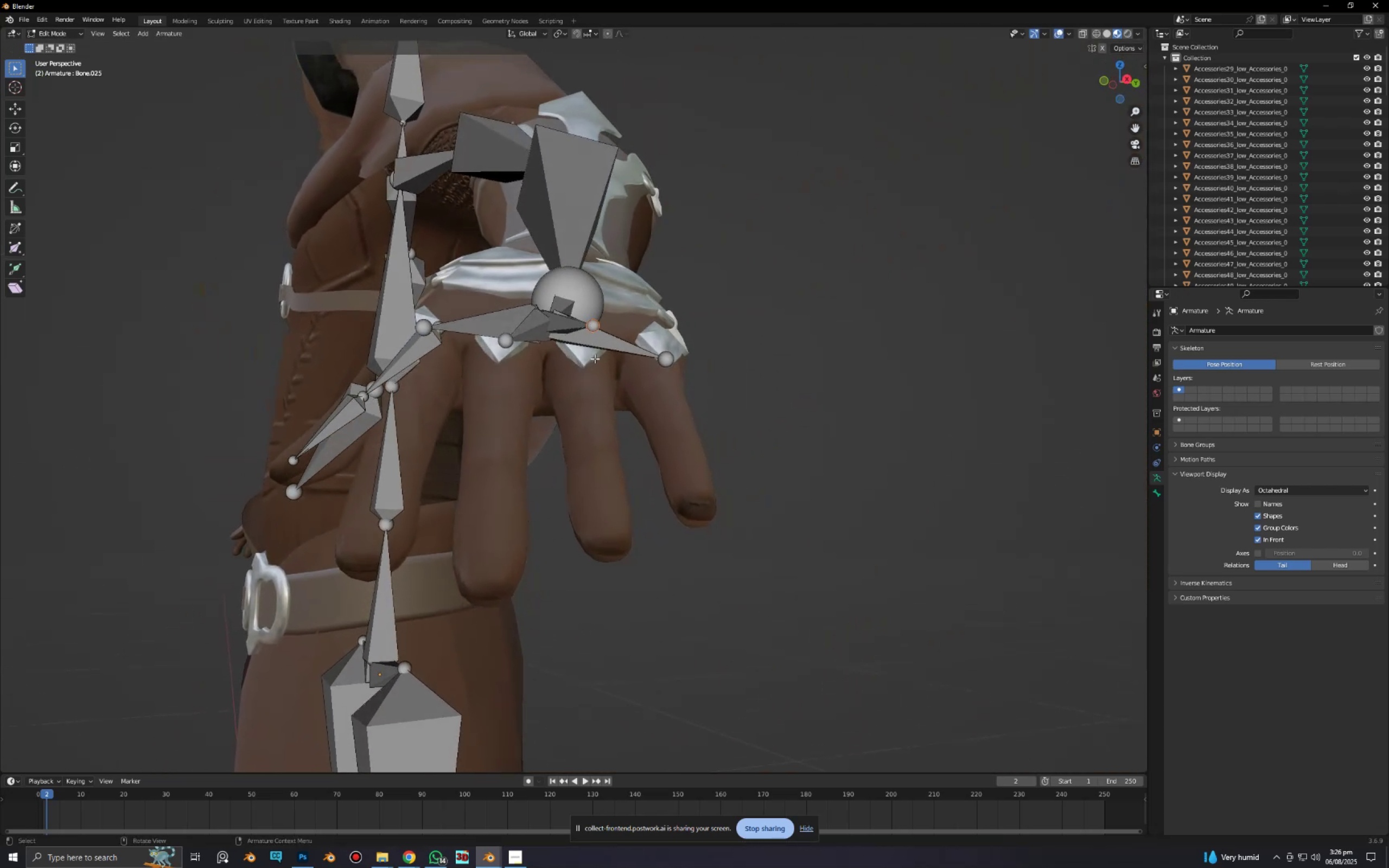 
type(gz)
 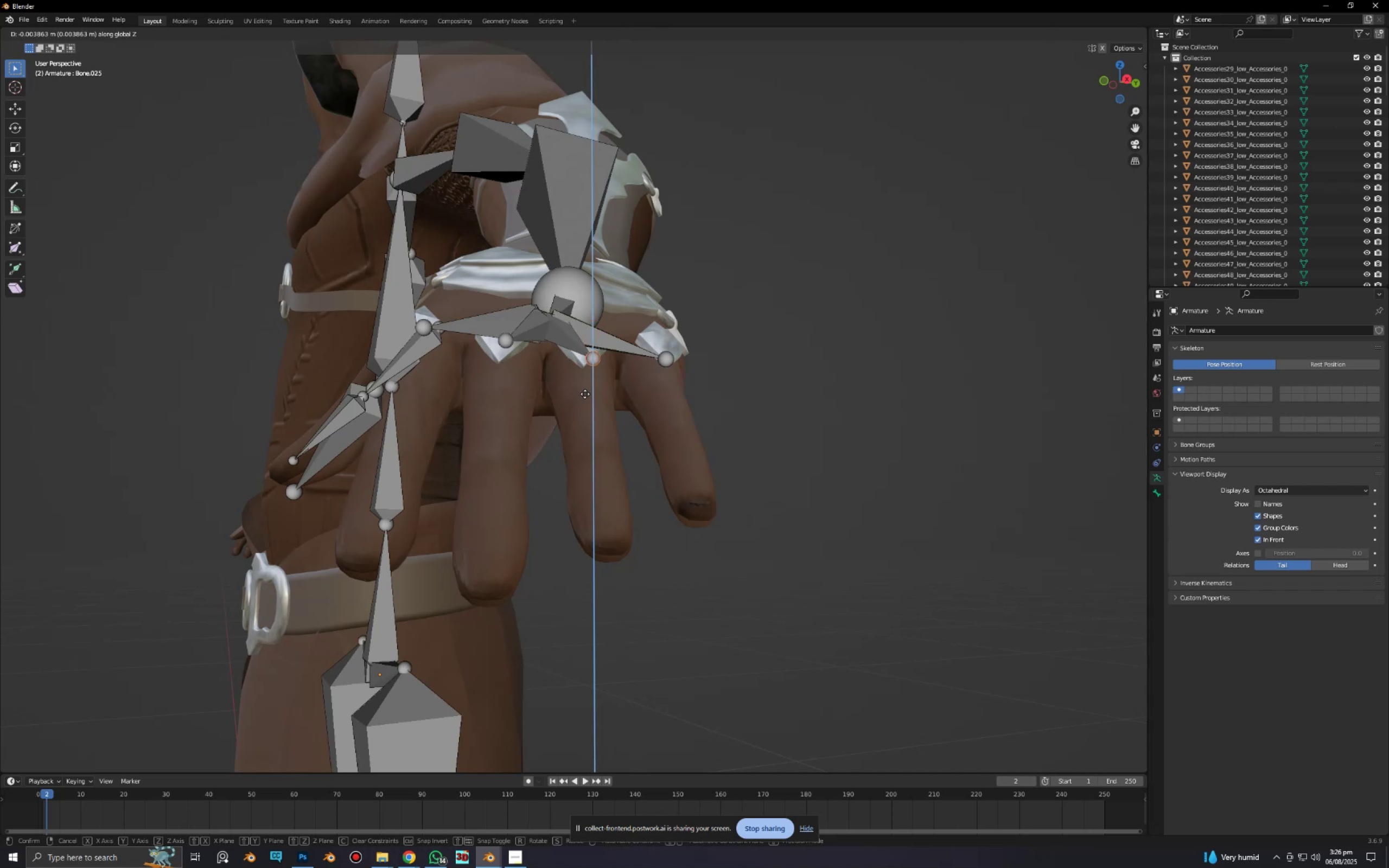 
left_click([585, 392])
 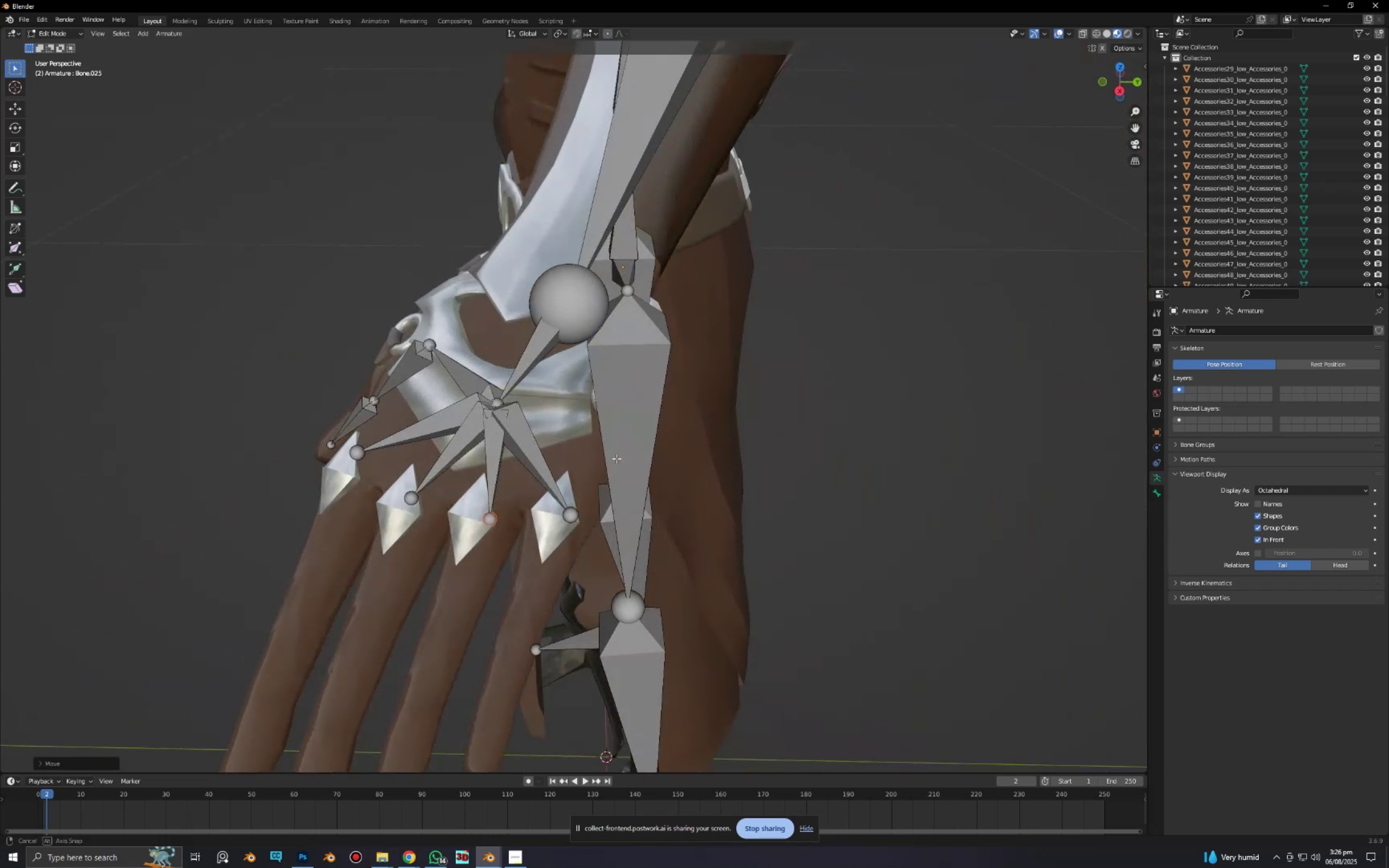 
hold_key(key=ShiftLeft, duration=0.44)
 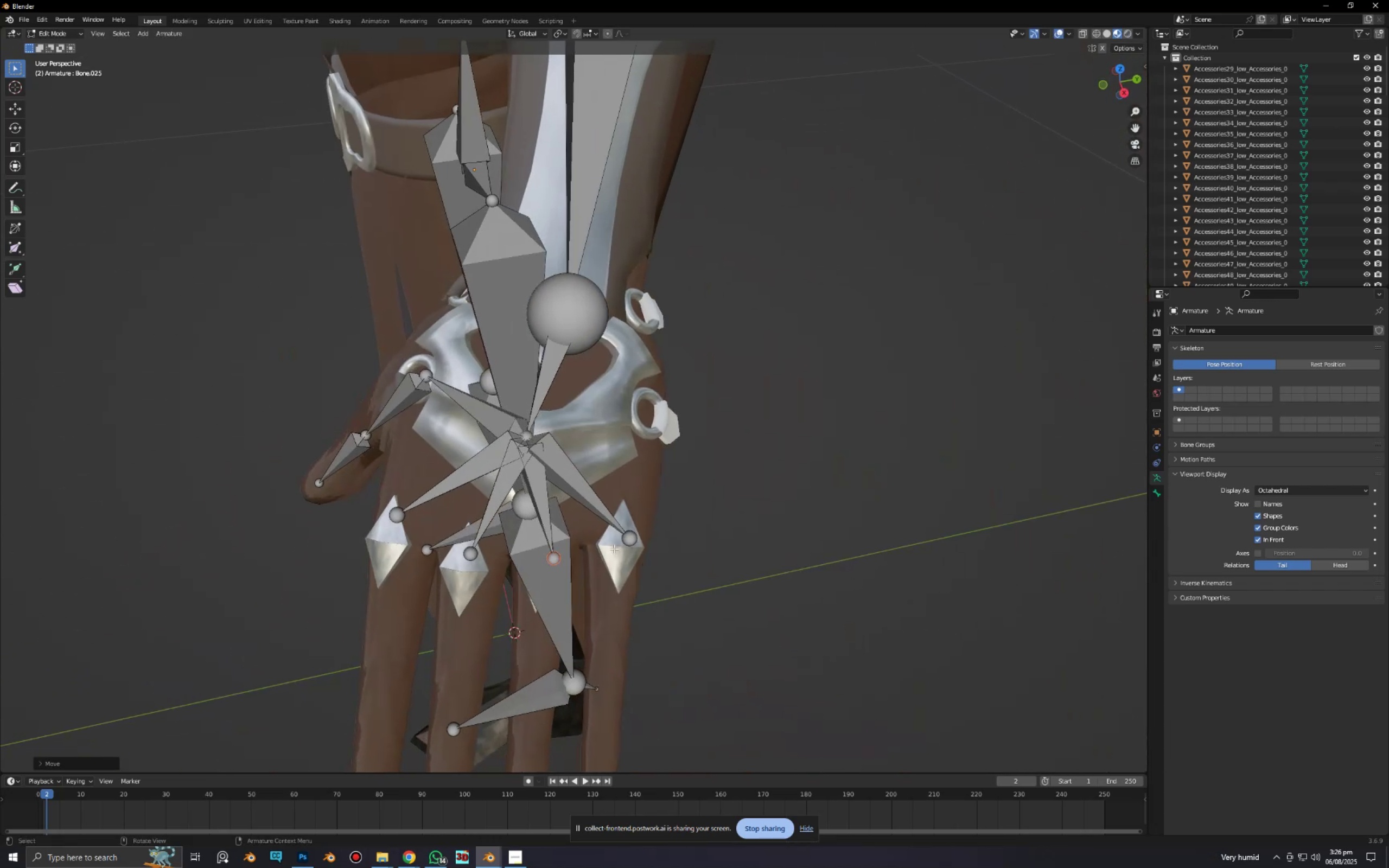 
left_click([628, 540])
 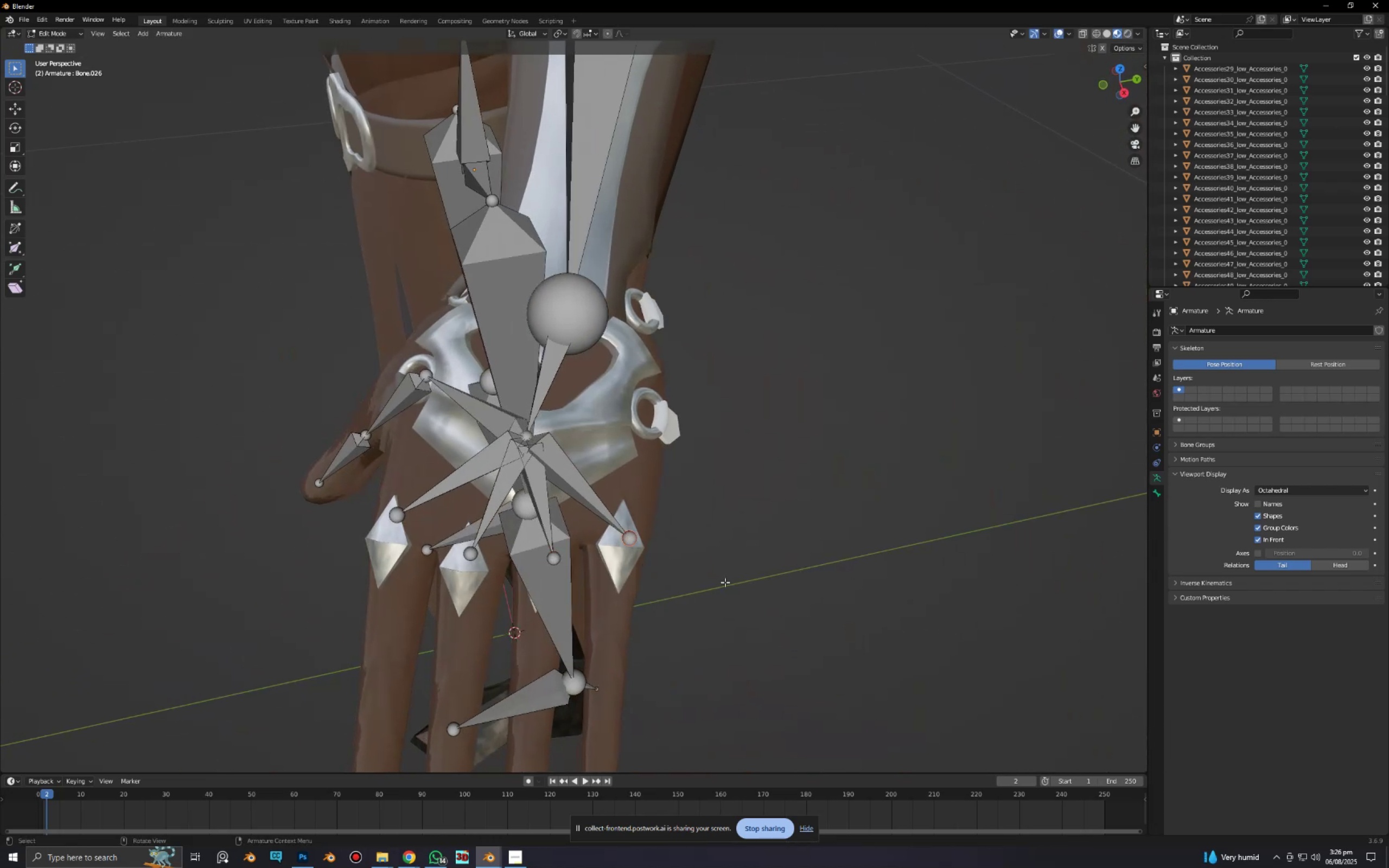 
hold_key(key=ShiftLeft, duration=0.52)
 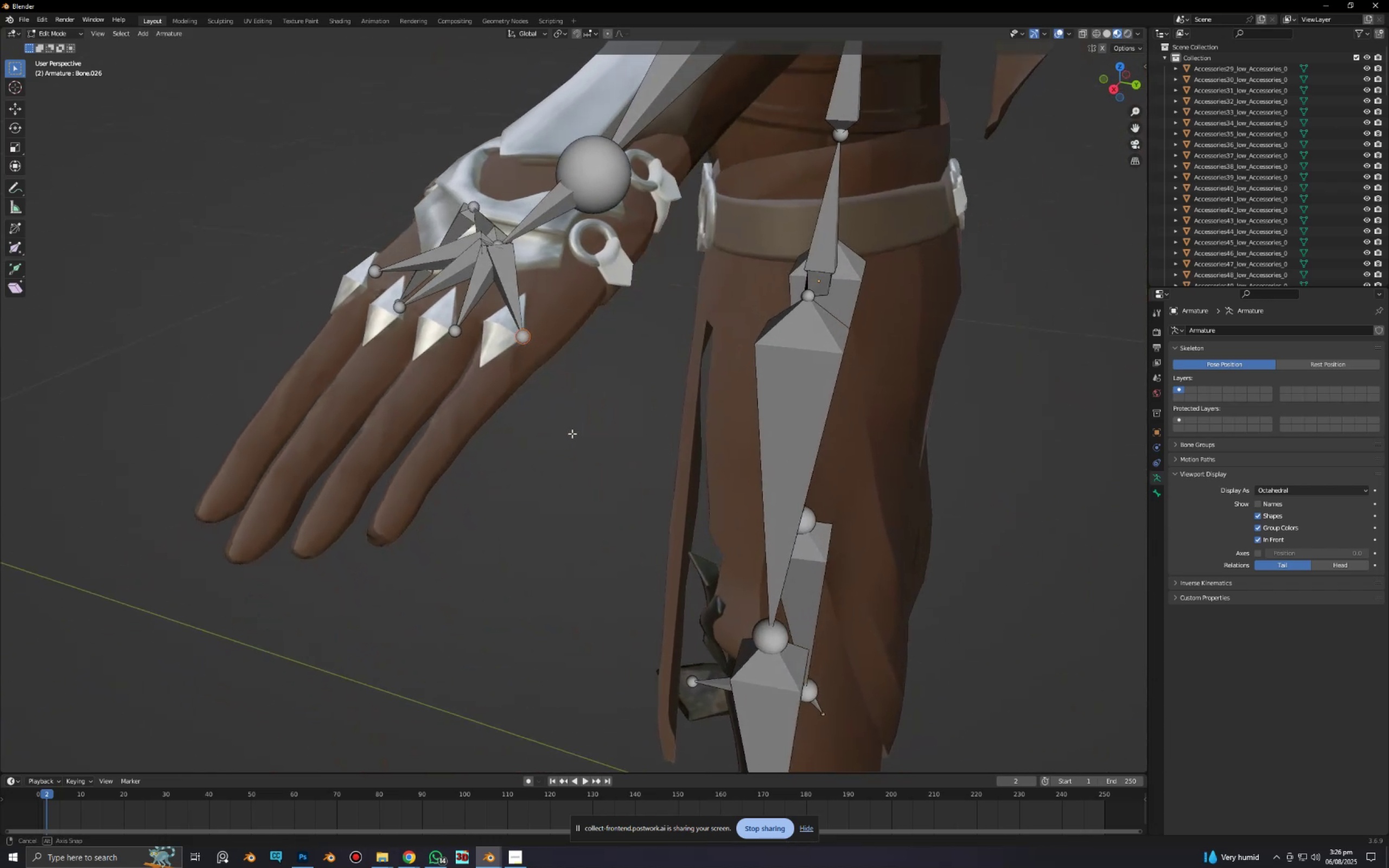 
key(E)
 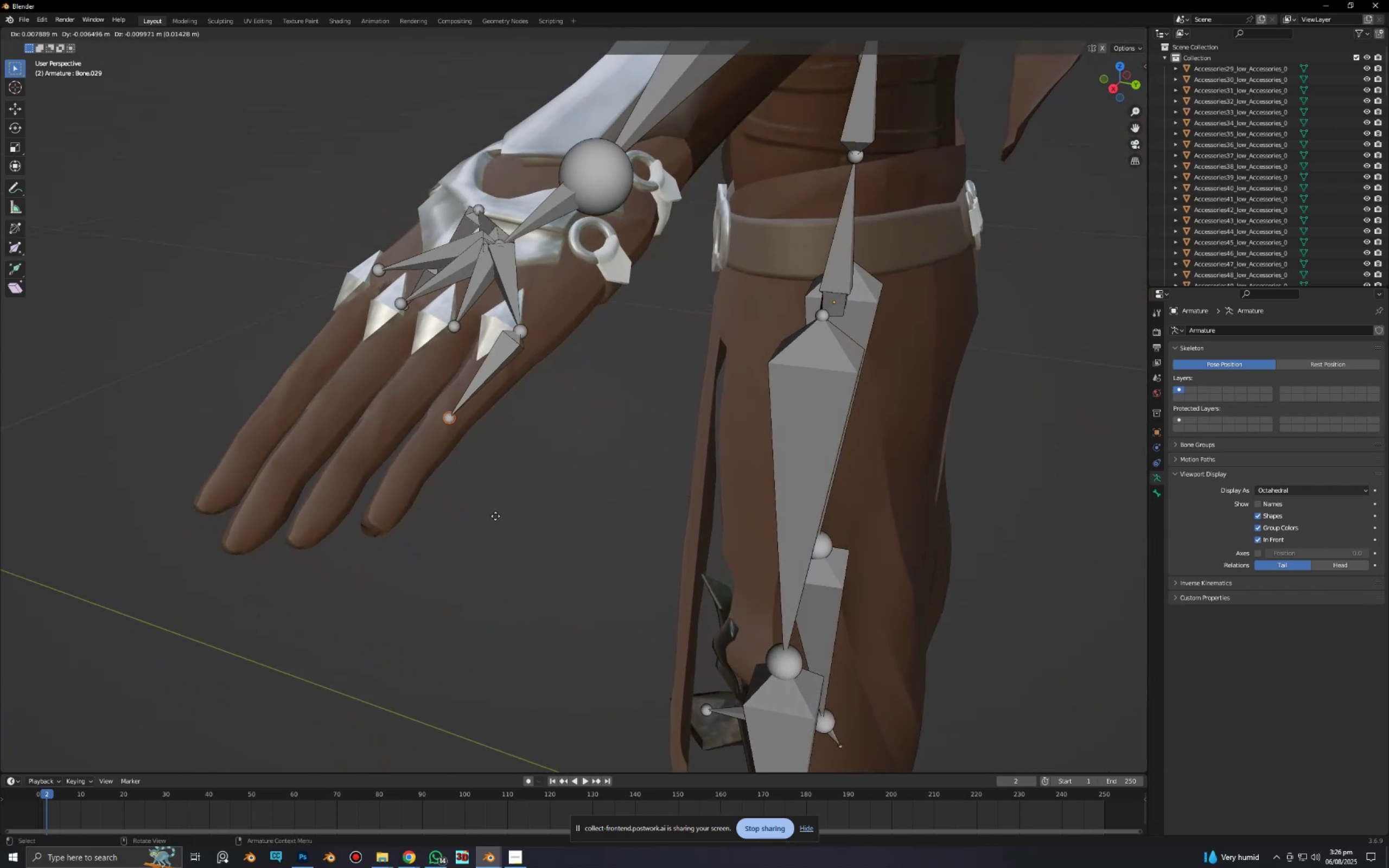 
left_click([495, 516])
 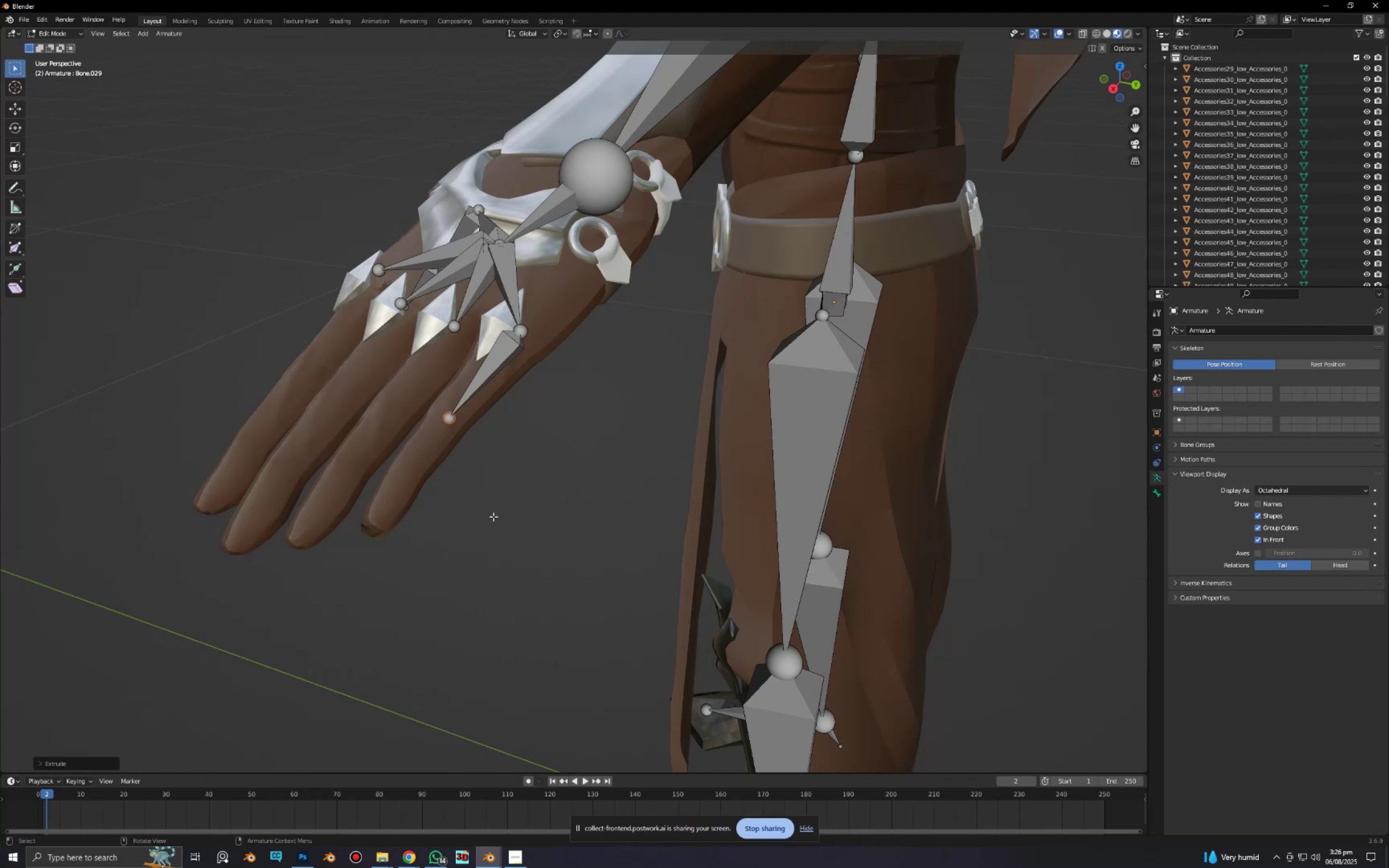 
key(E)
 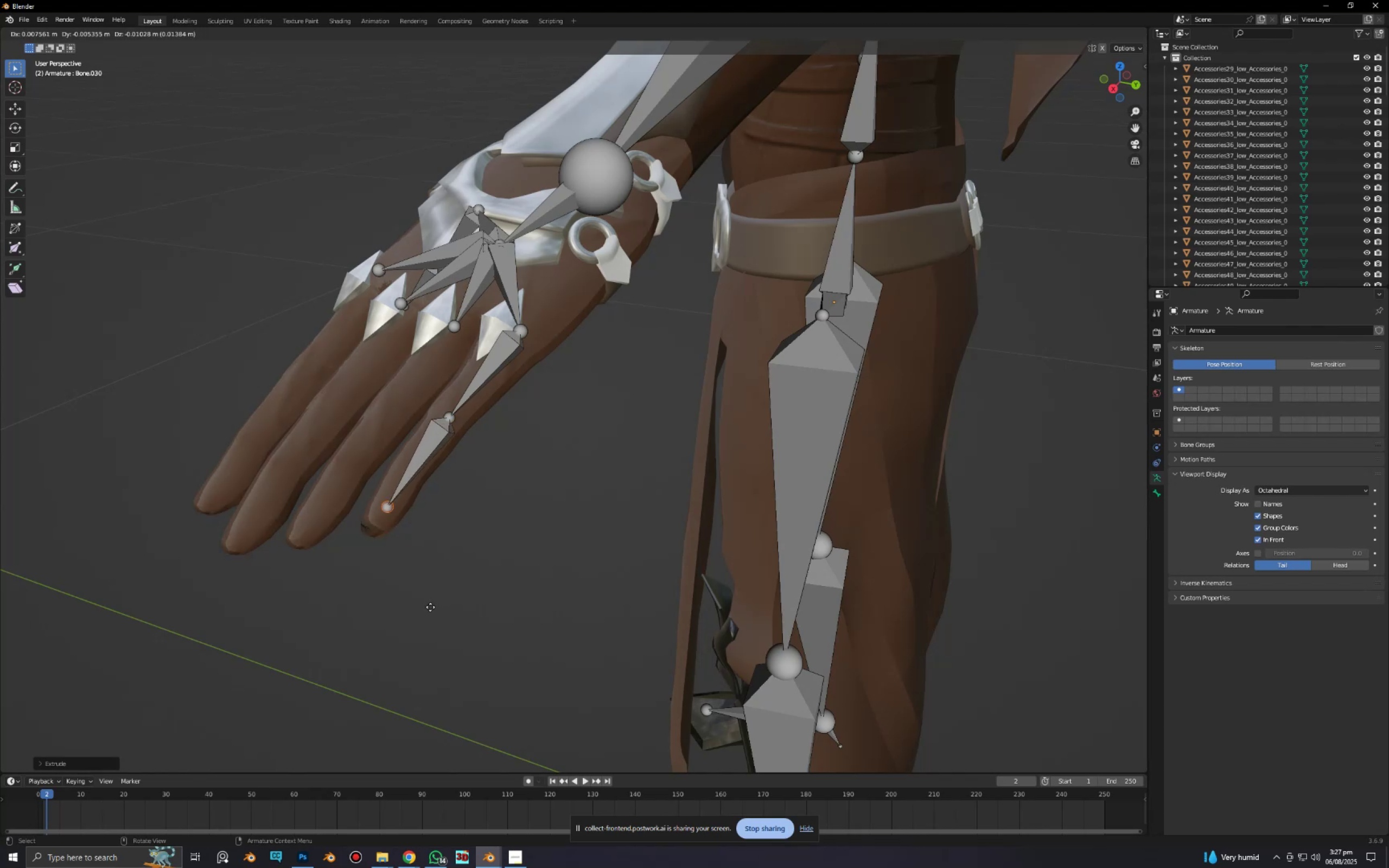 
left_click([425, 613])
 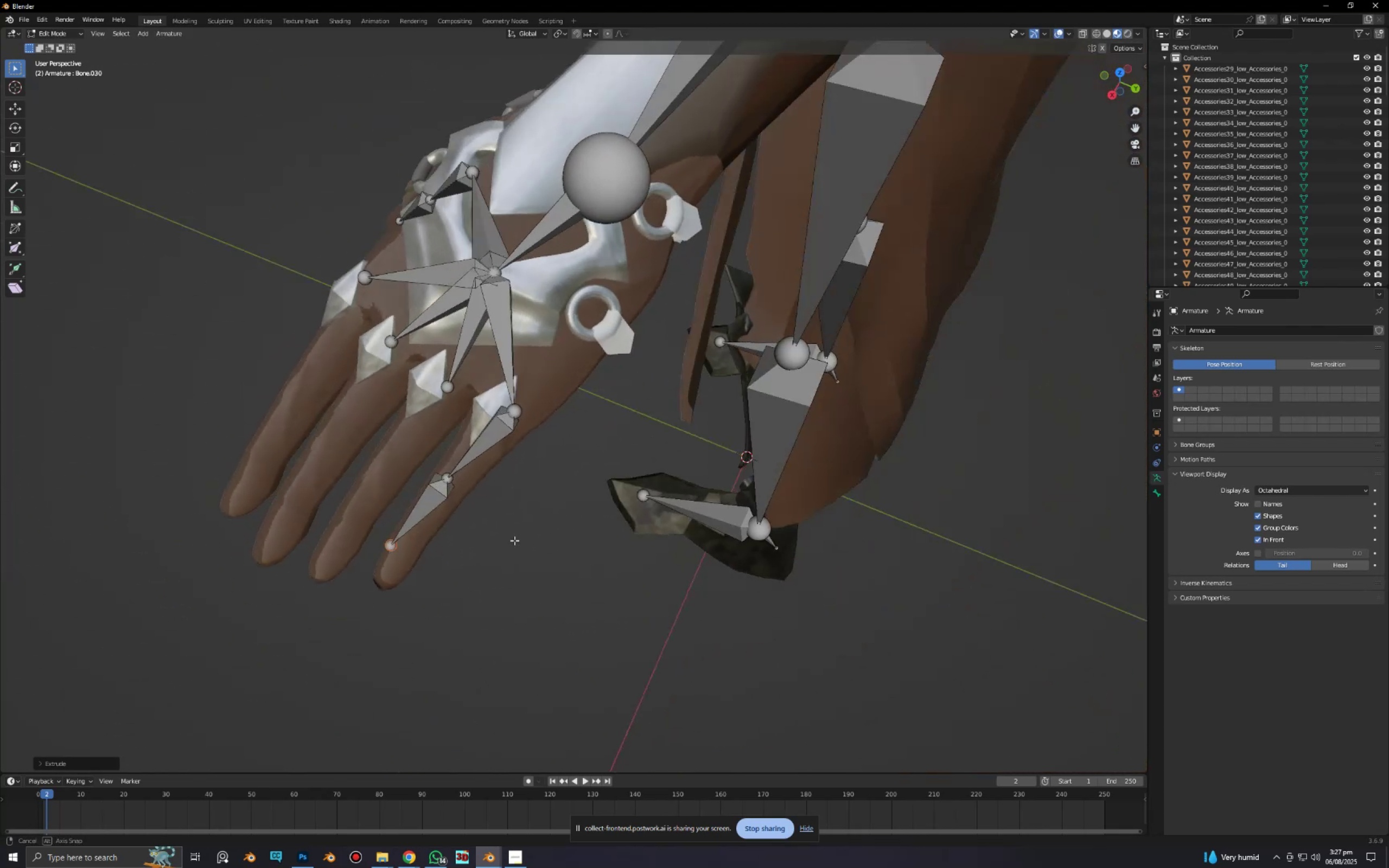 
type(gz)
 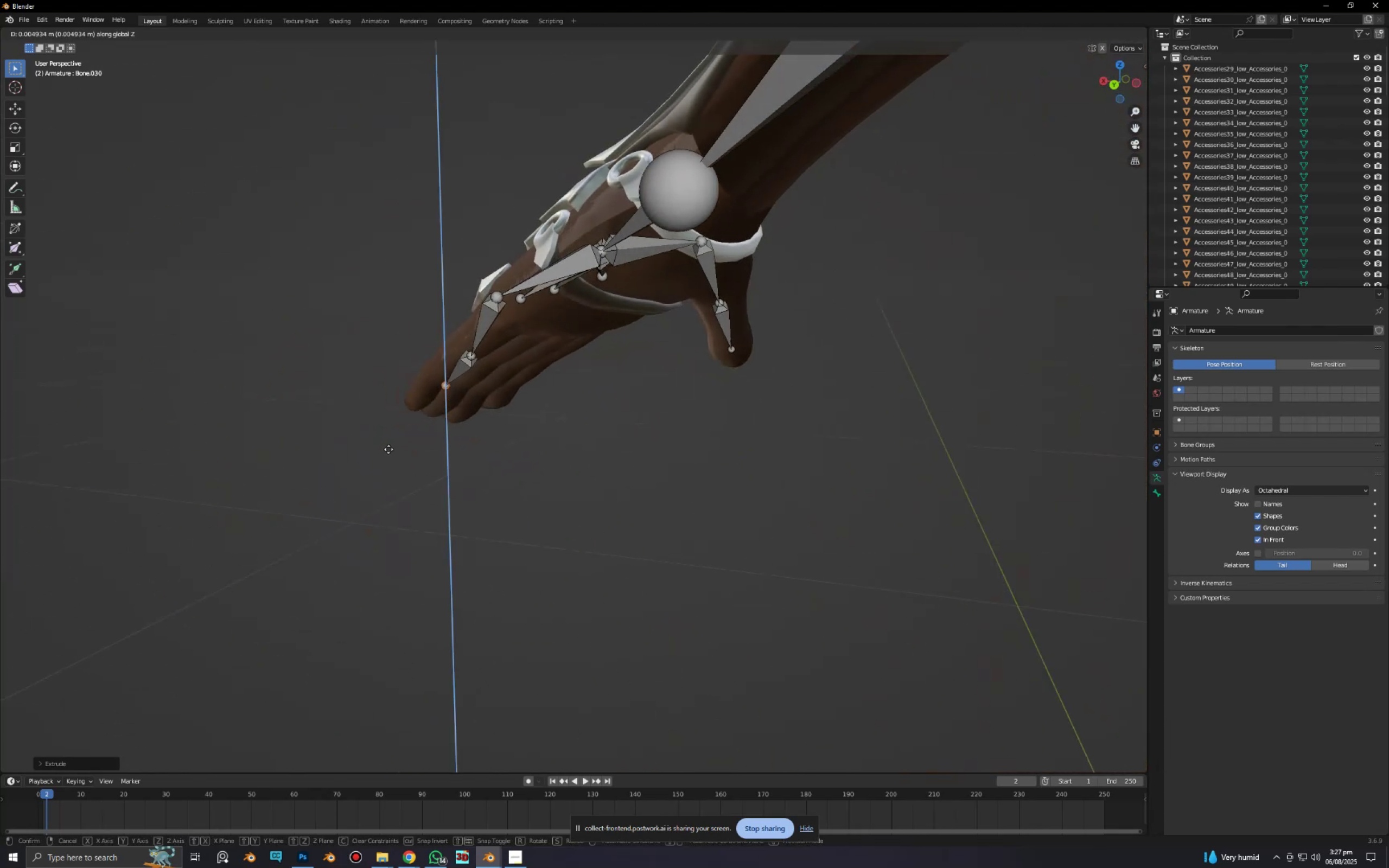 
left_click([388, 449])
 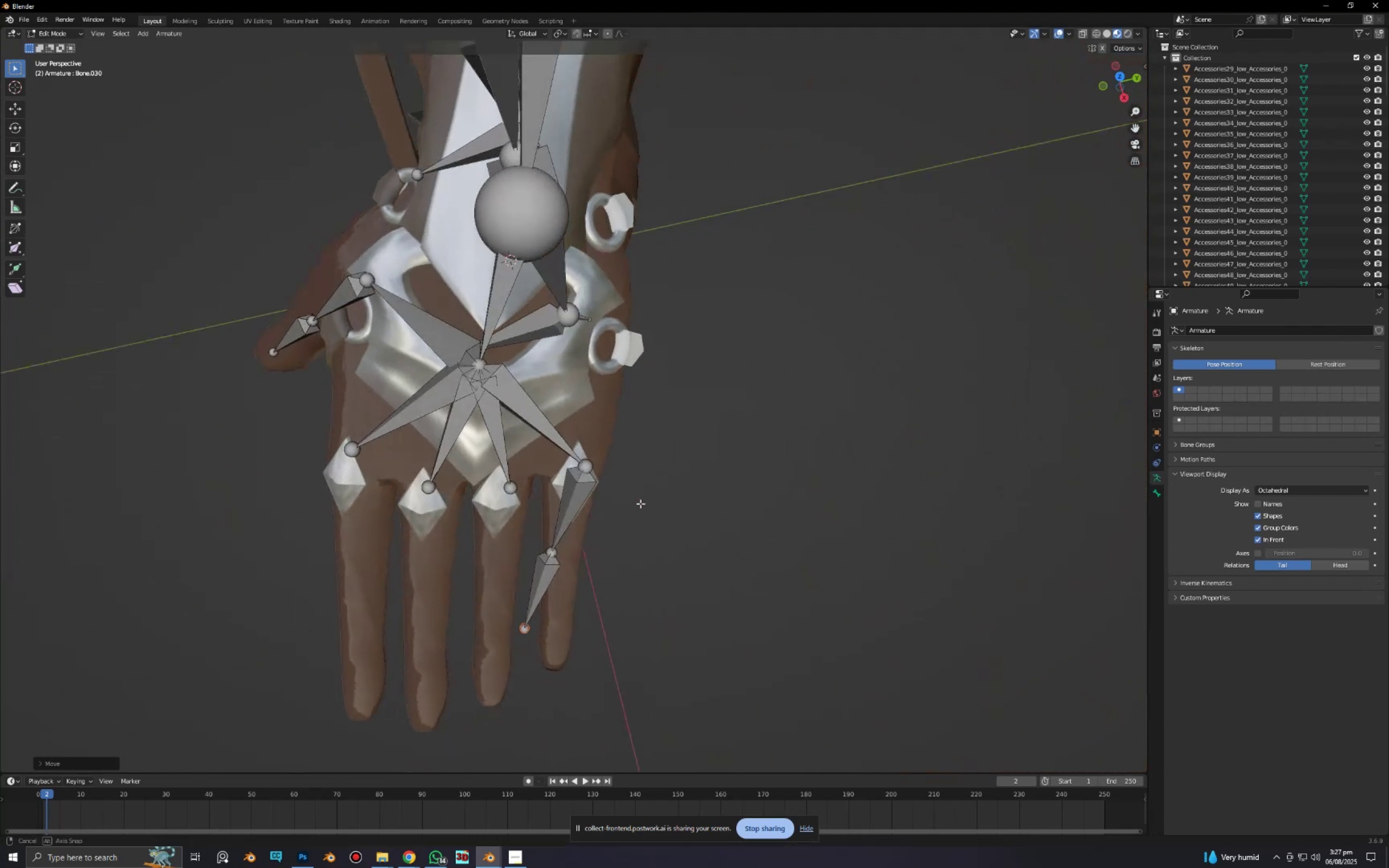 
type(gy)
 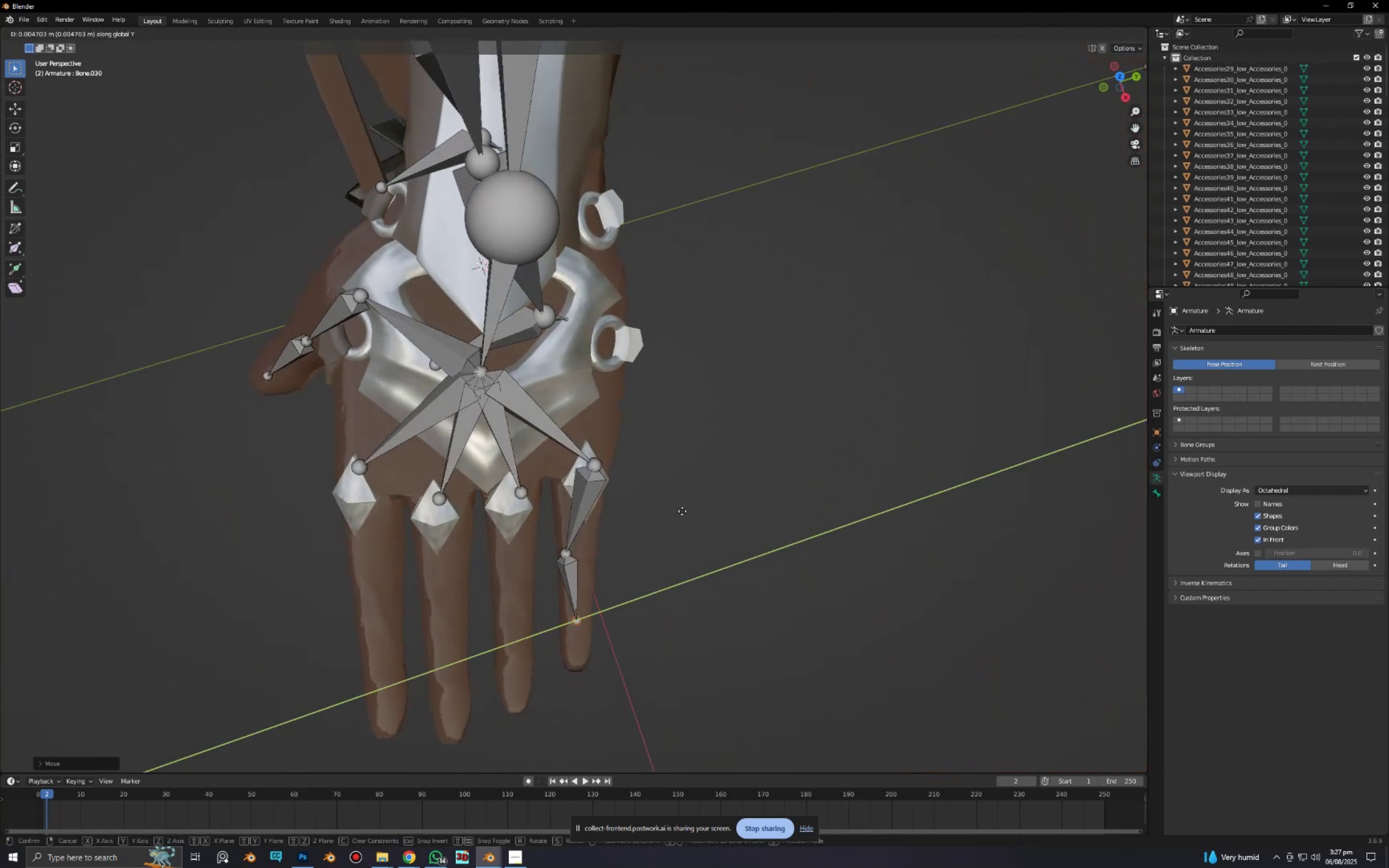 
left_click([681, 511])
 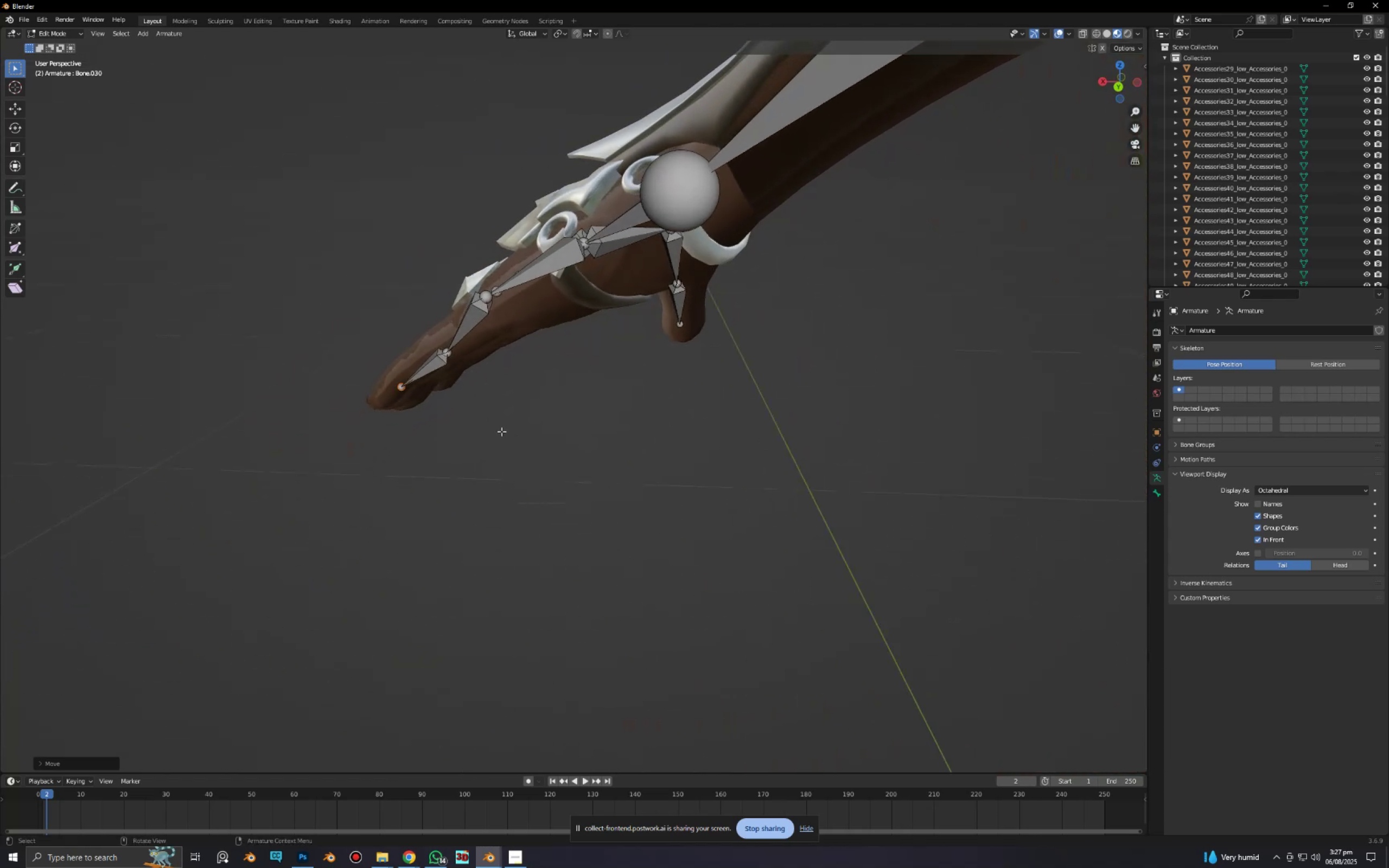 
left_click([448, 357])
 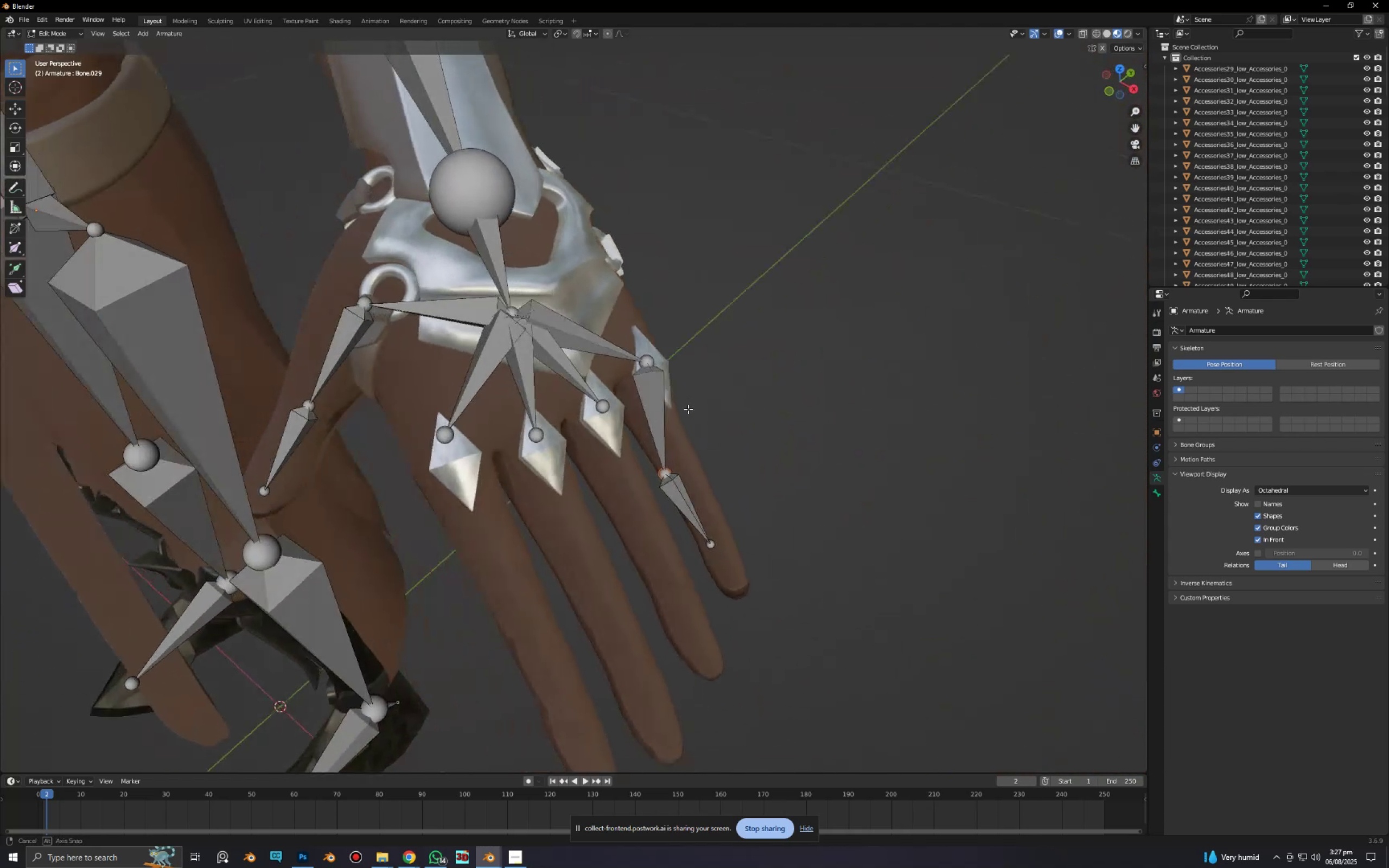 
type(gzg)
 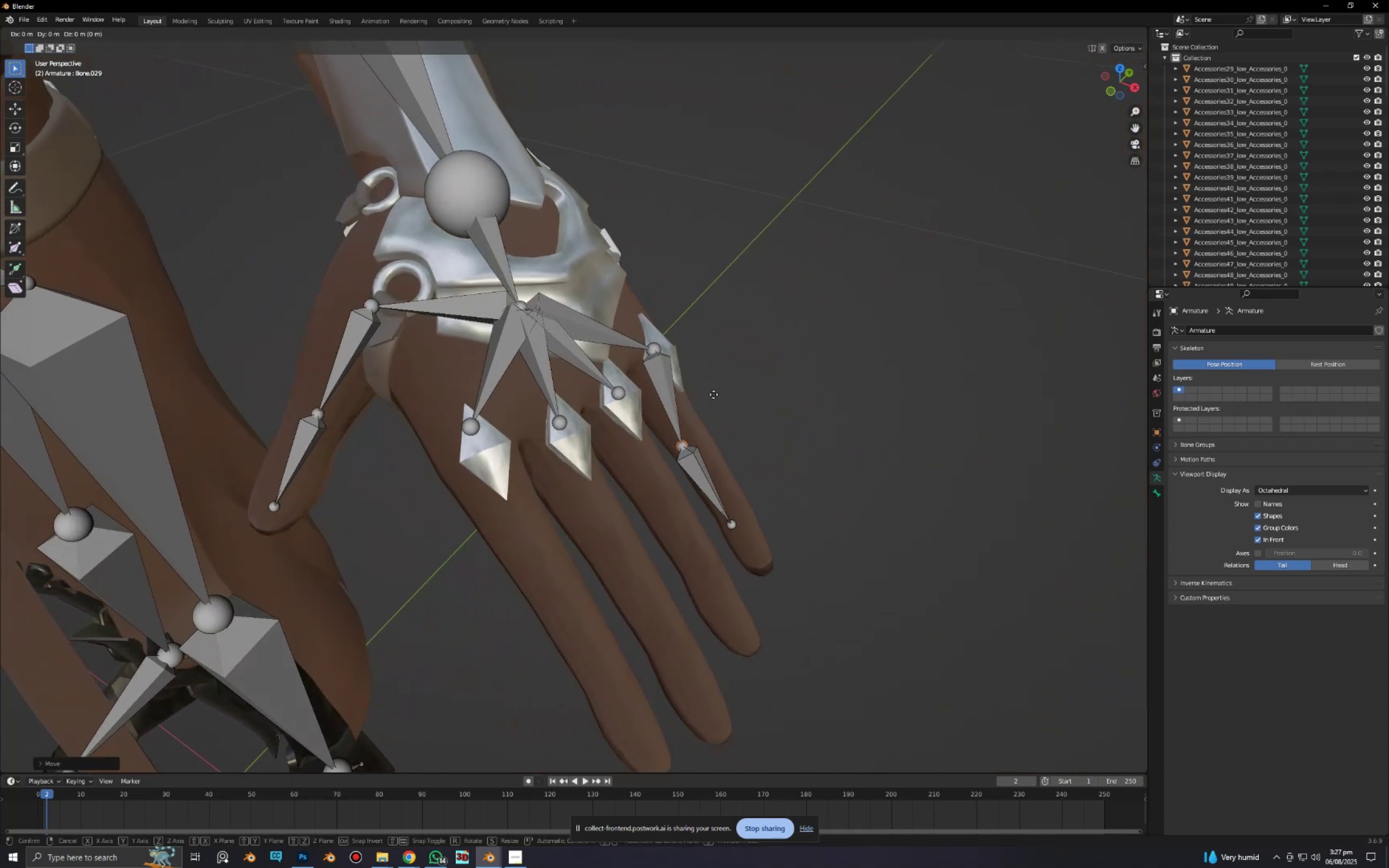 
left_click([713, 394])
 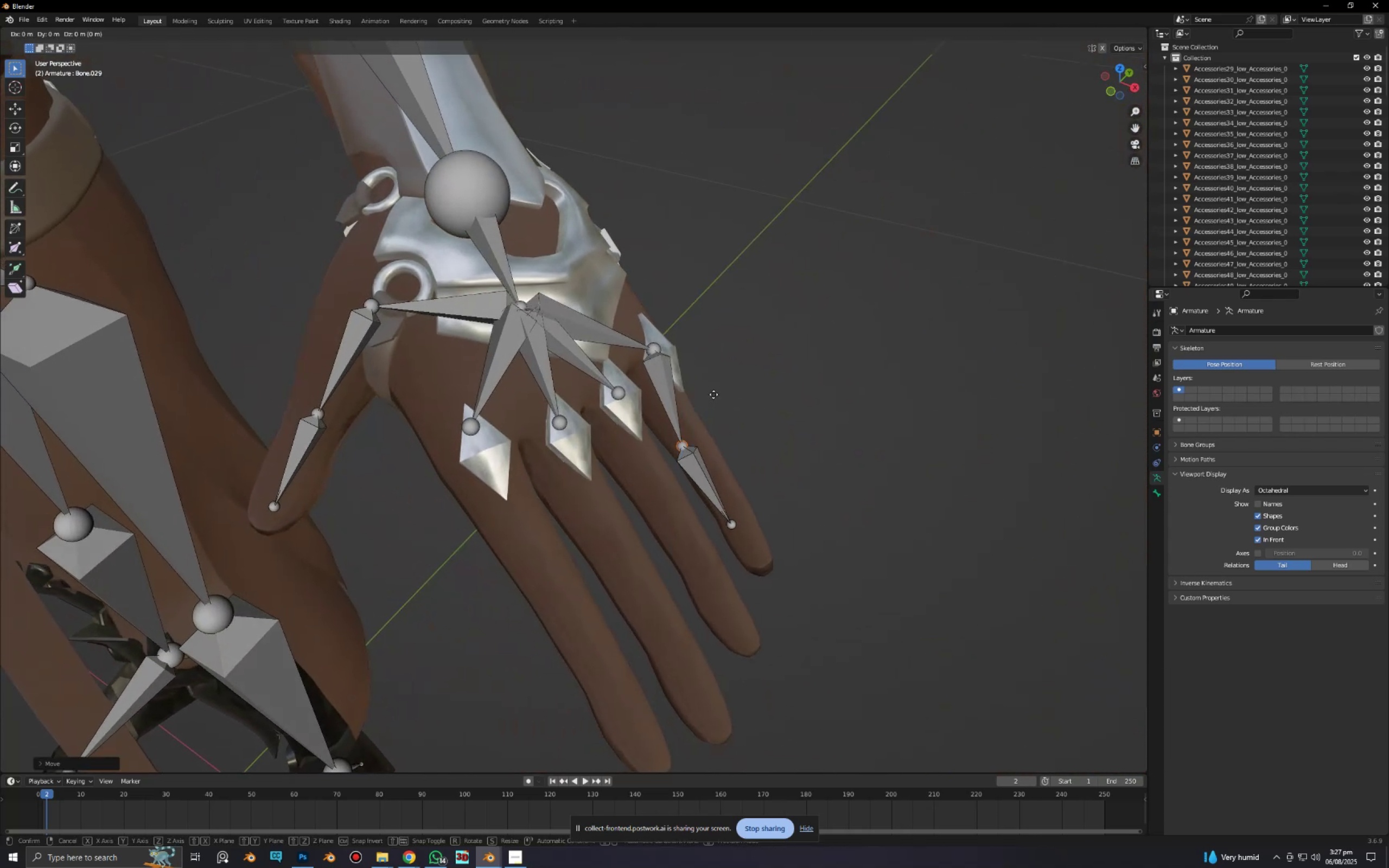 
key(Y)
 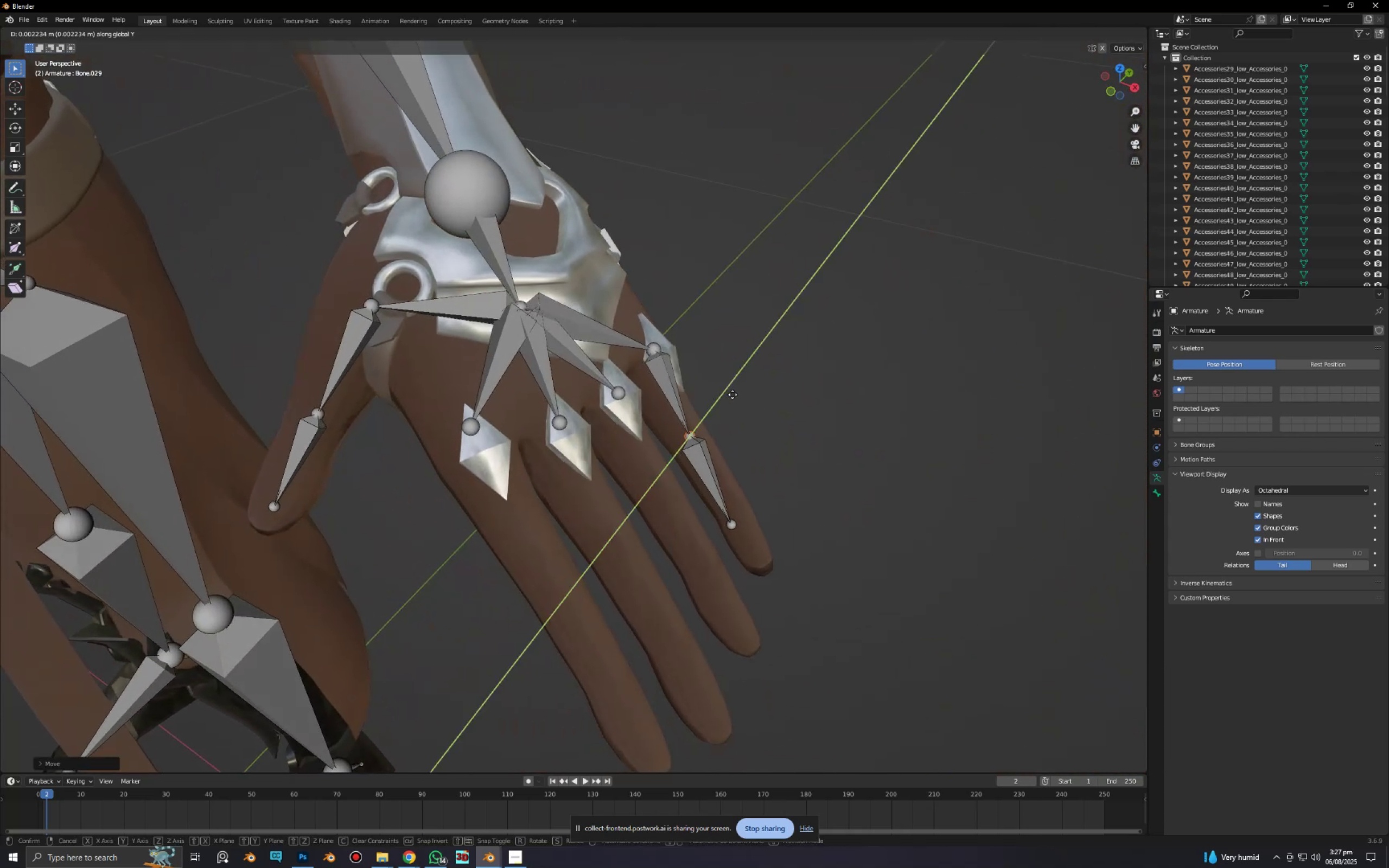 
left_click([732, 394])
 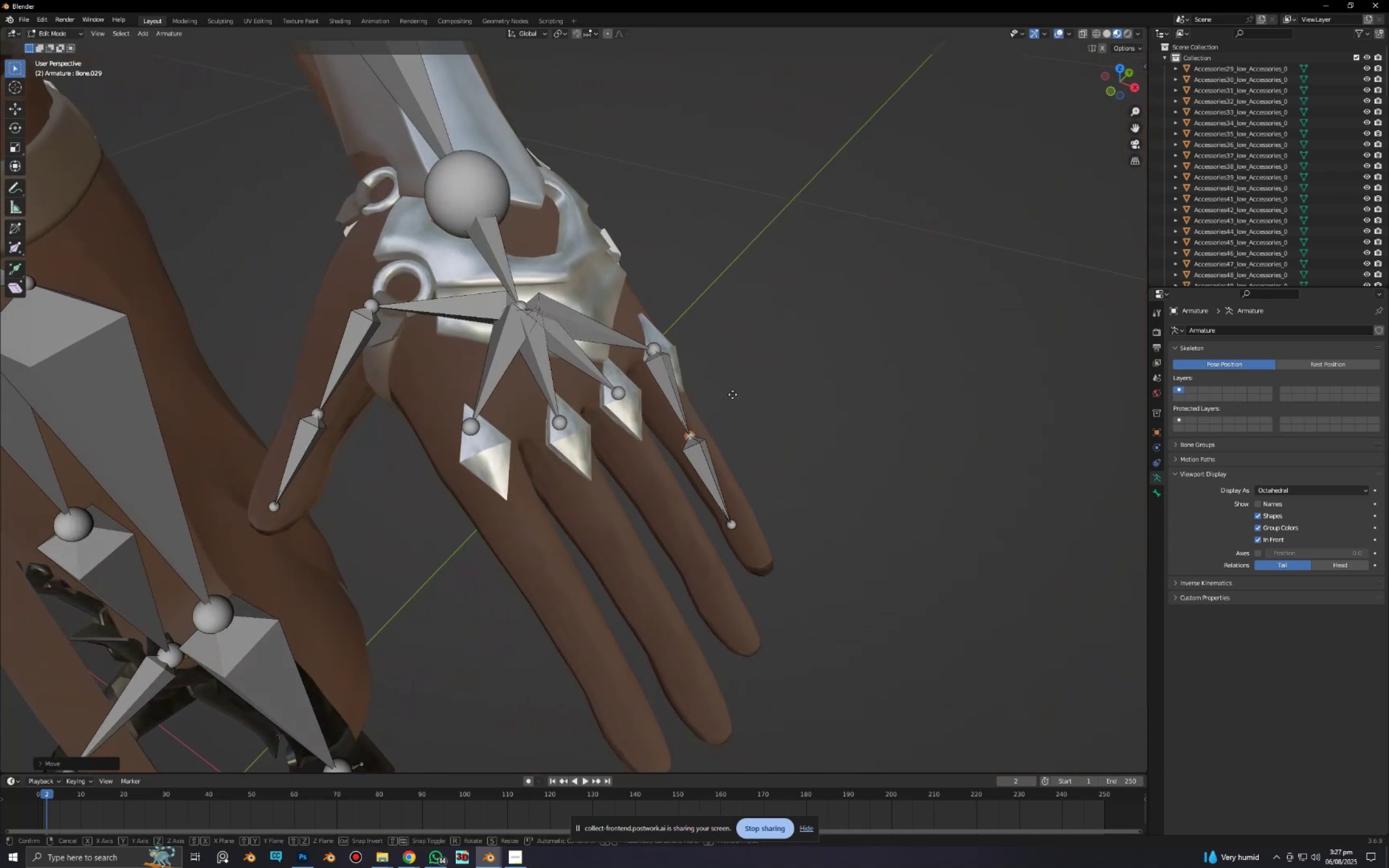 
type(gx)
 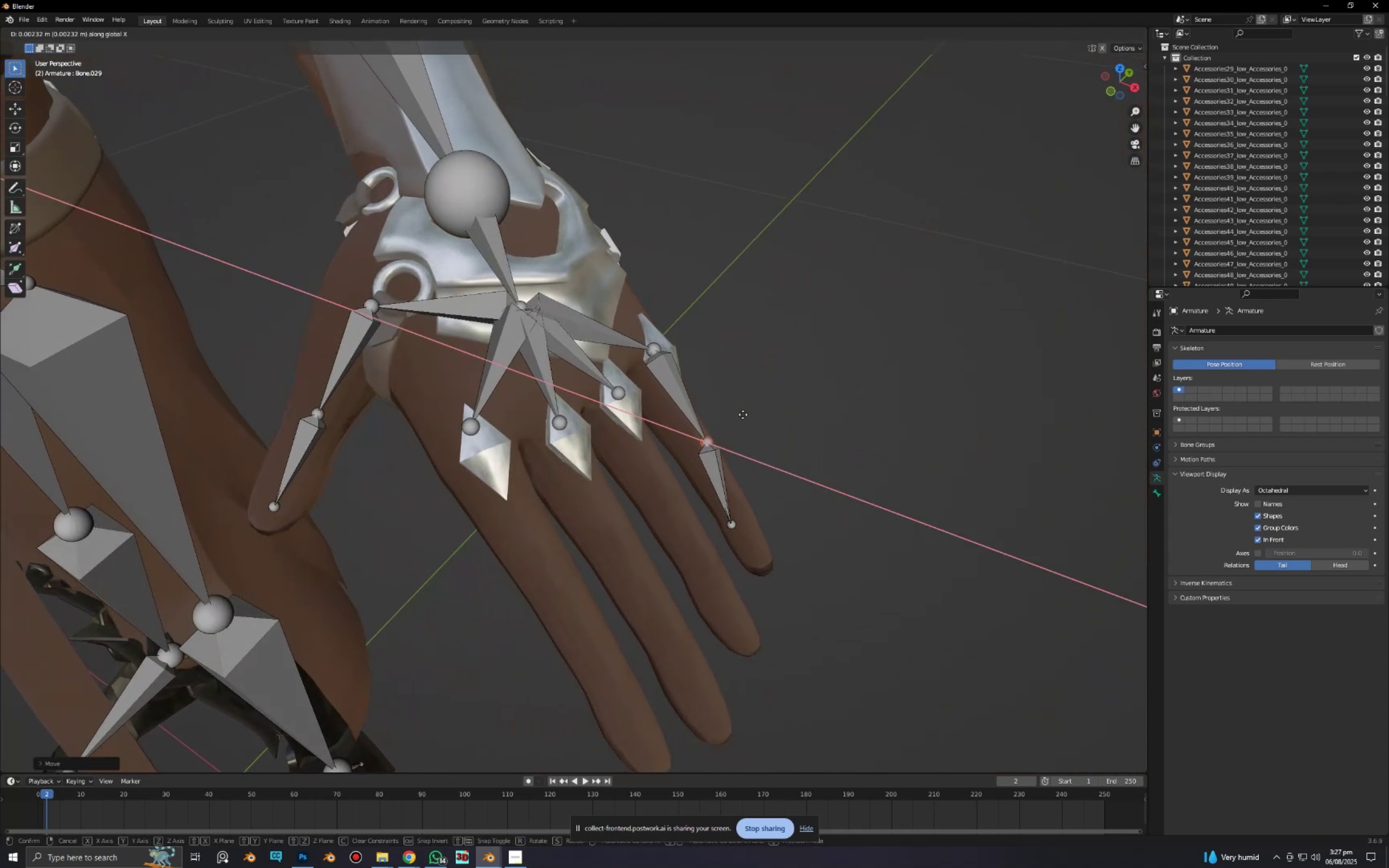 
left_click([742, 414])
 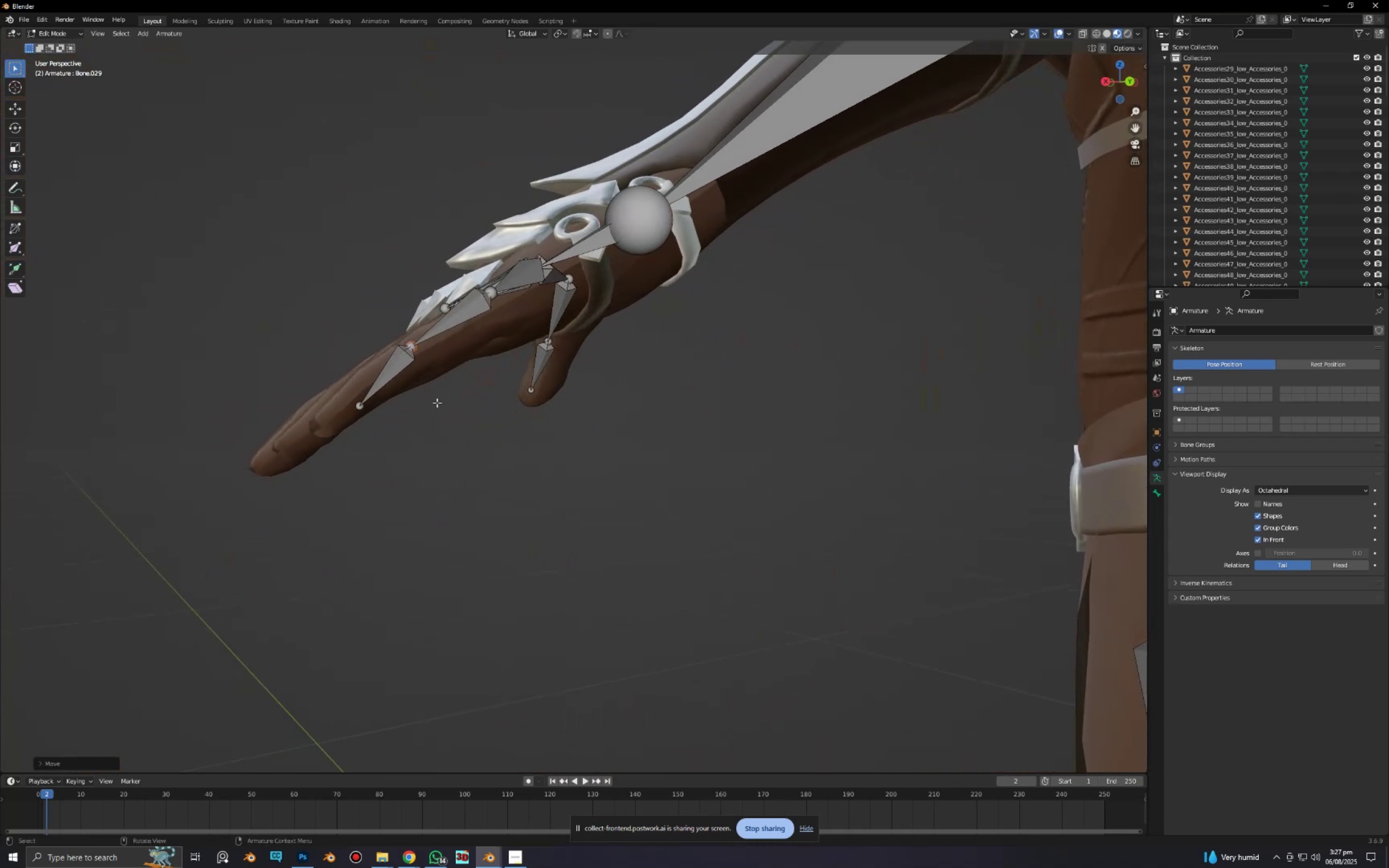 
left_click([366, 406])
 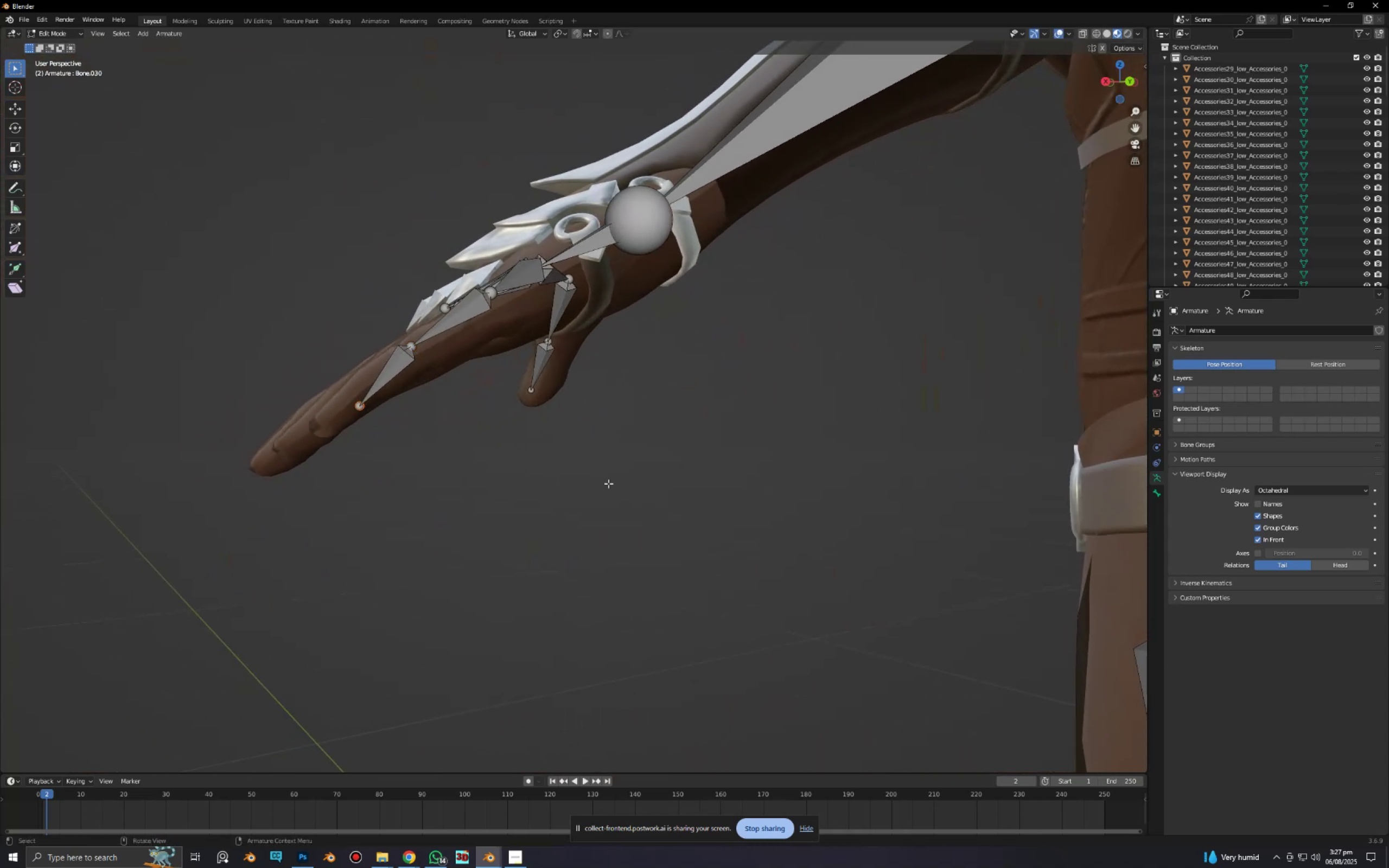 
type(gxg)
 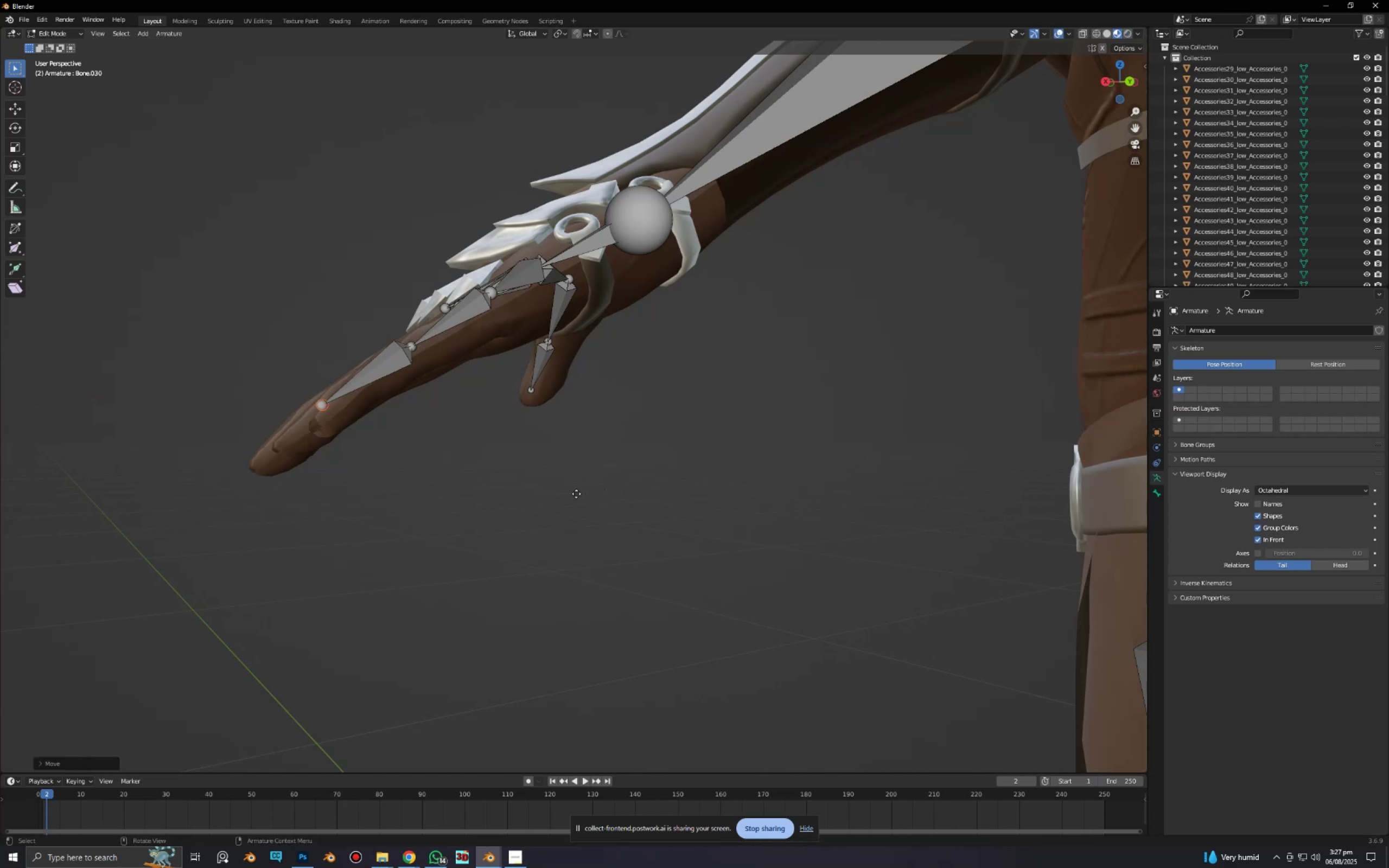 
left_click([576, 494])
 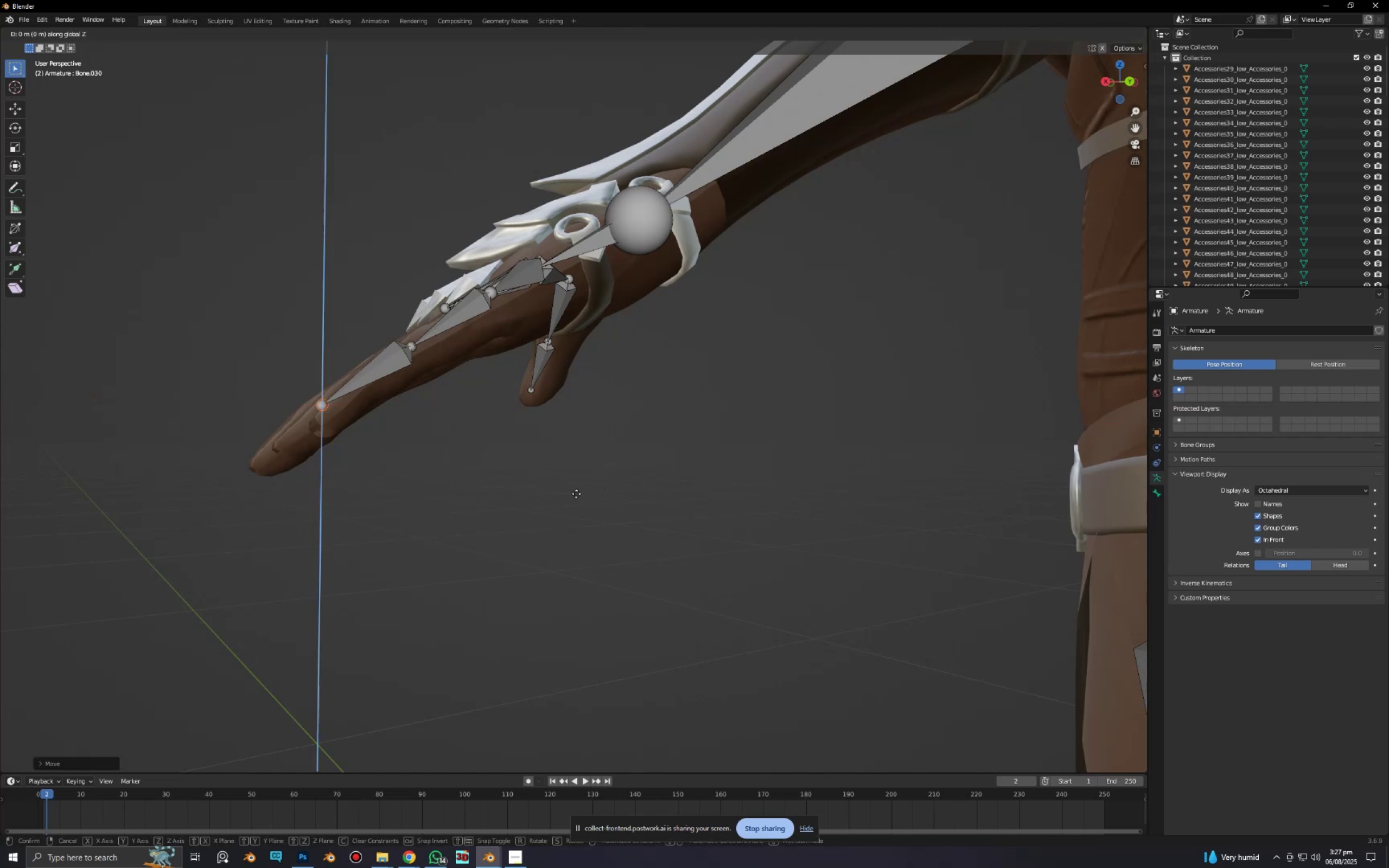 
key(Z)
 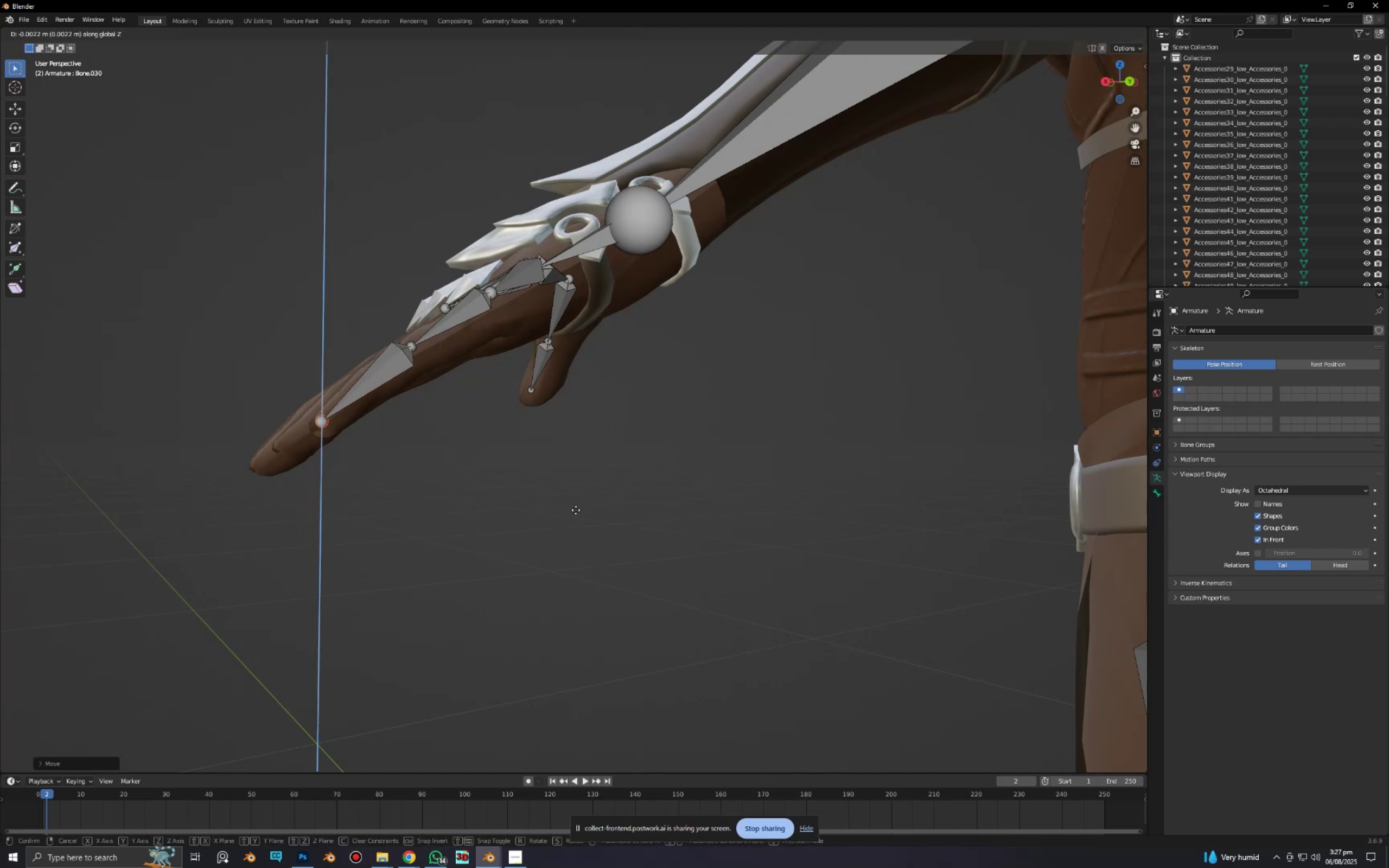 
left_click([576, 510])
 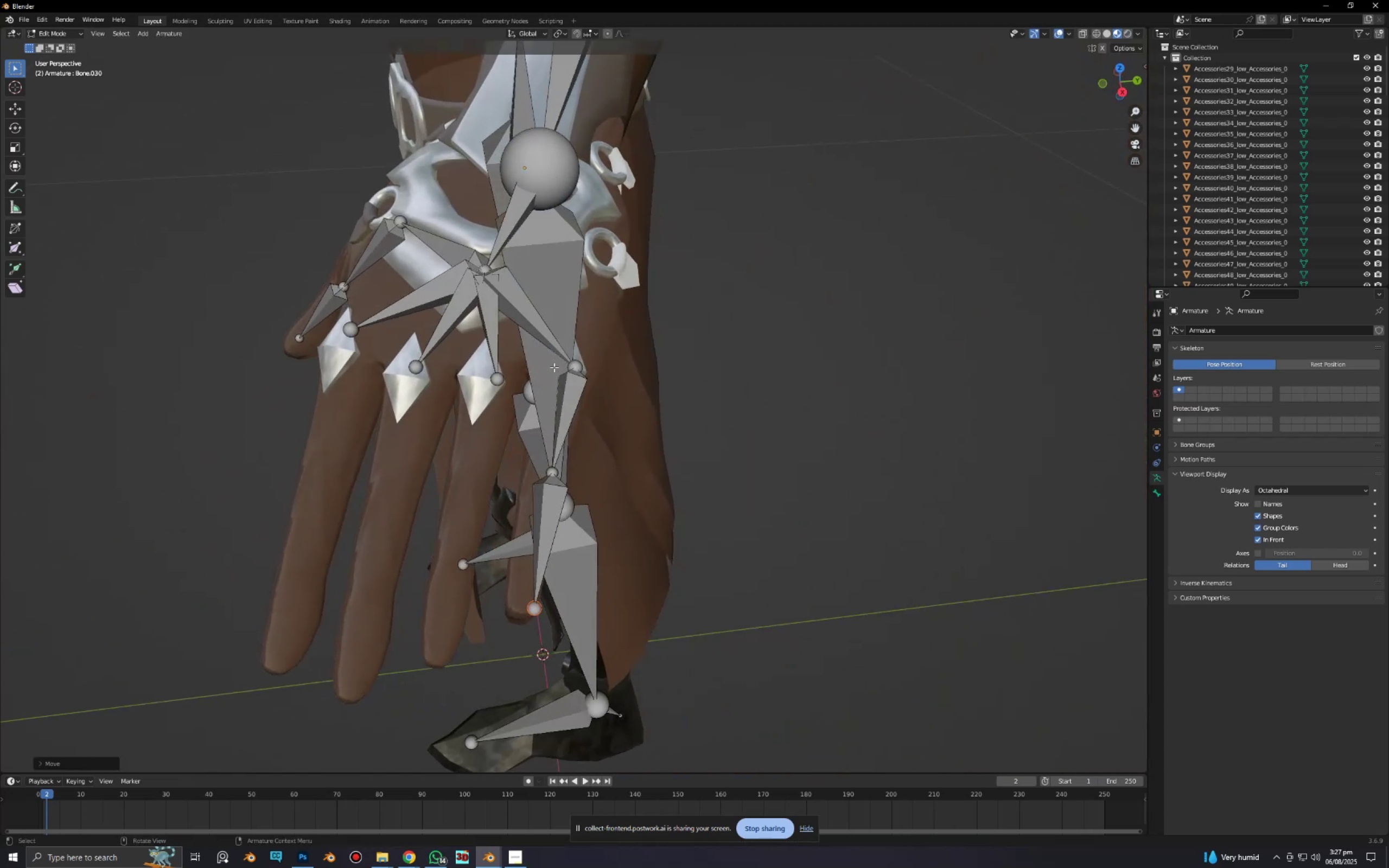 
type(gy)
 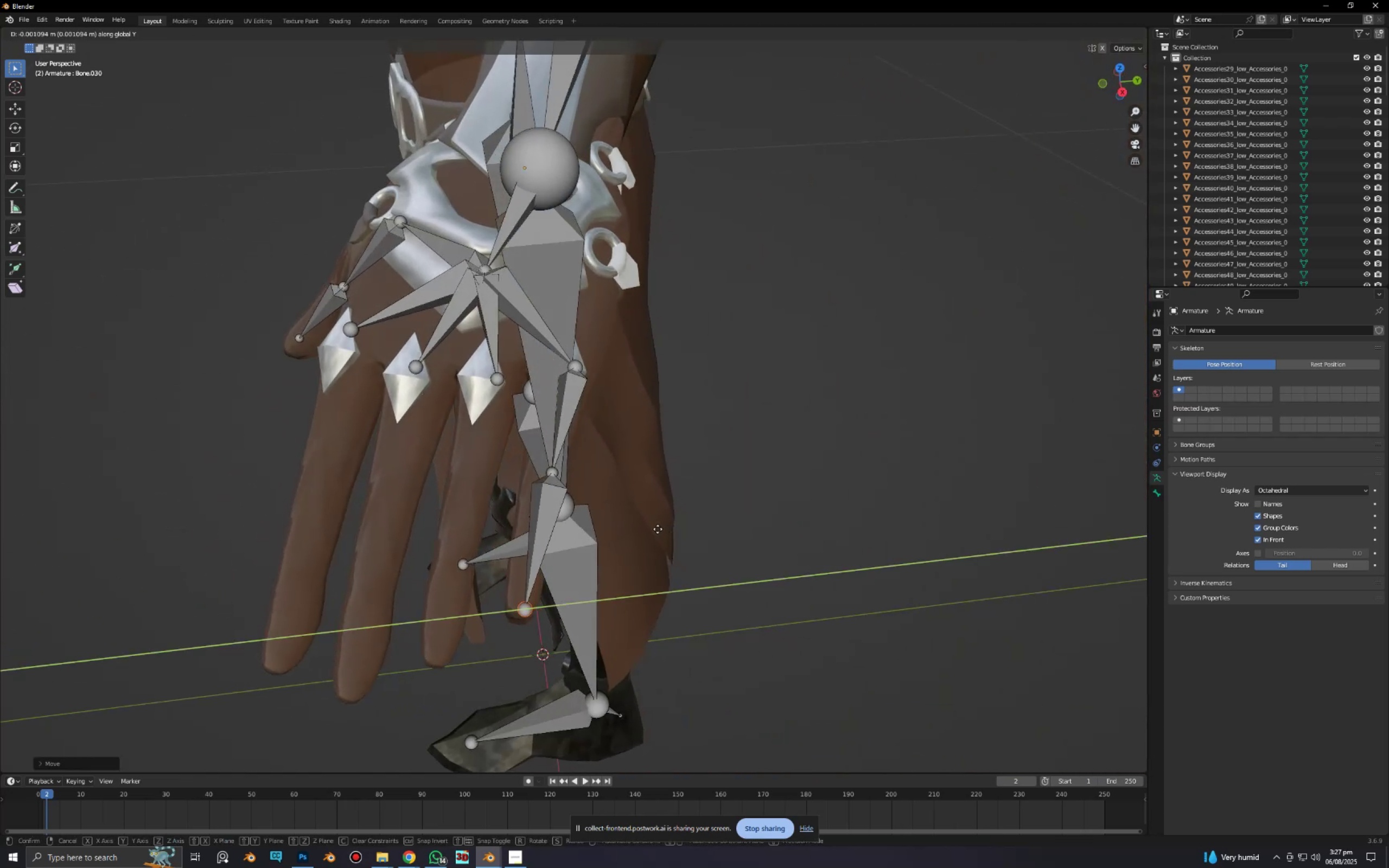 
left_click([655, 527])
 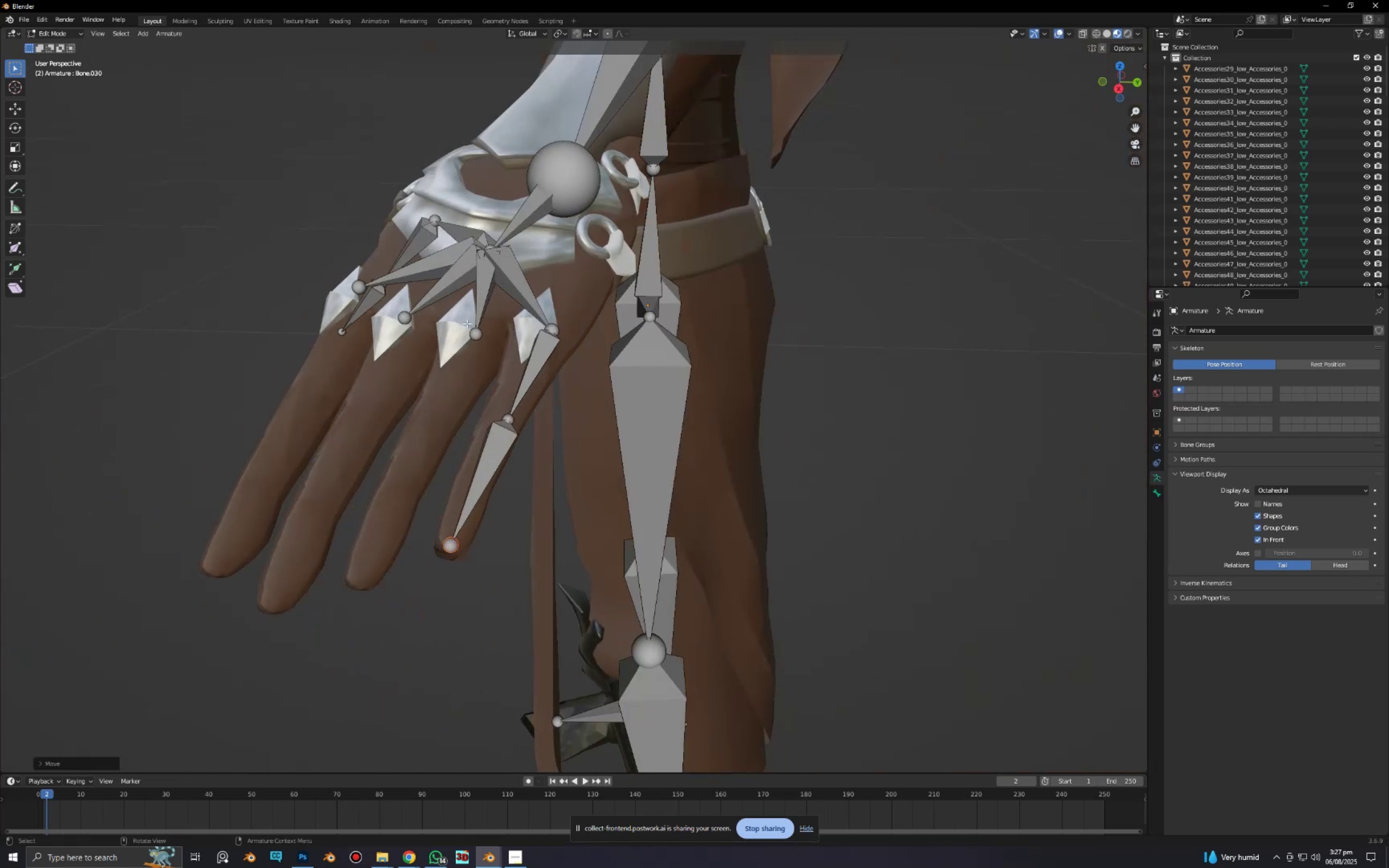 
left_click([470, 329])
 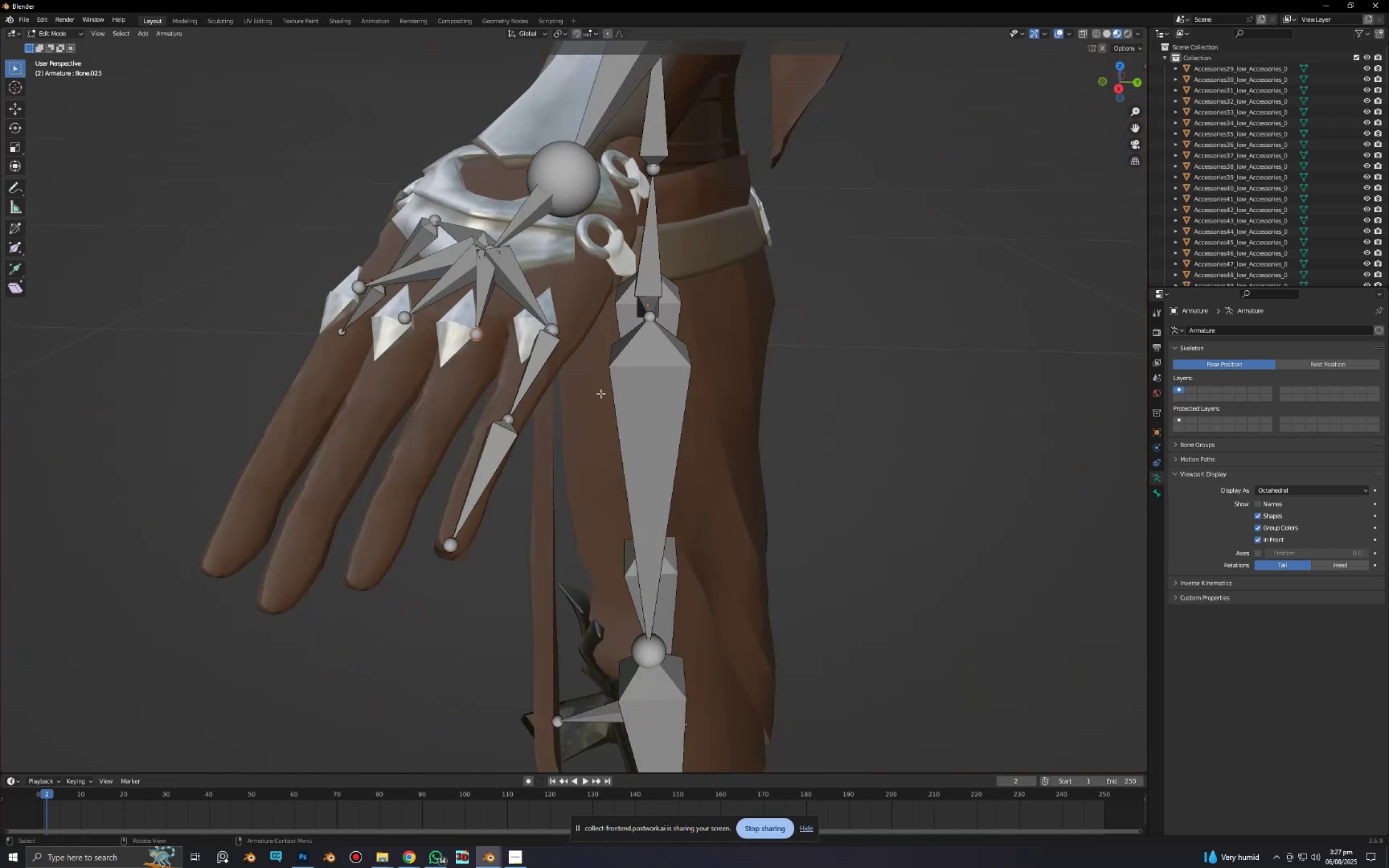 
key(E)
 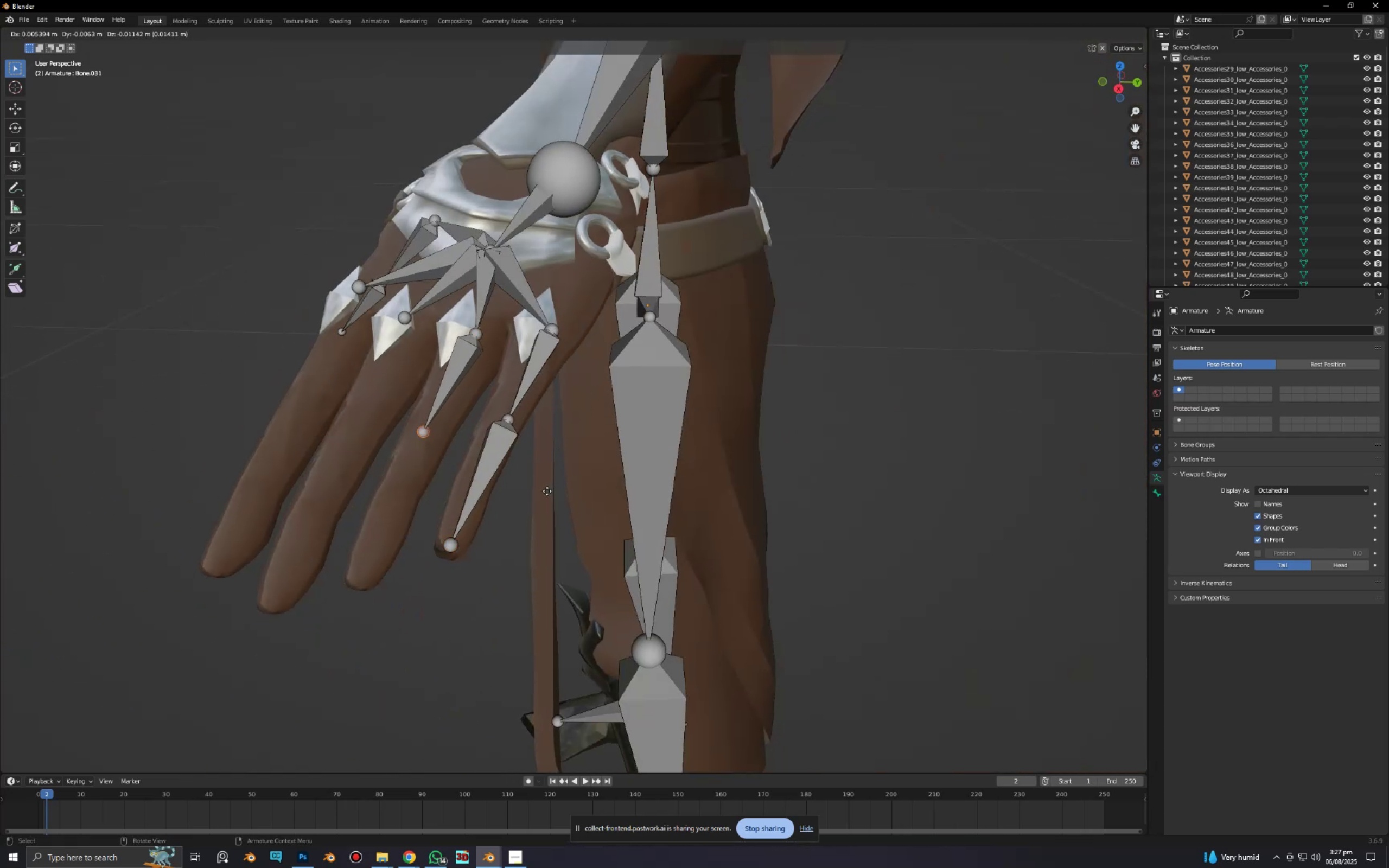 
left_click([544, 496])
 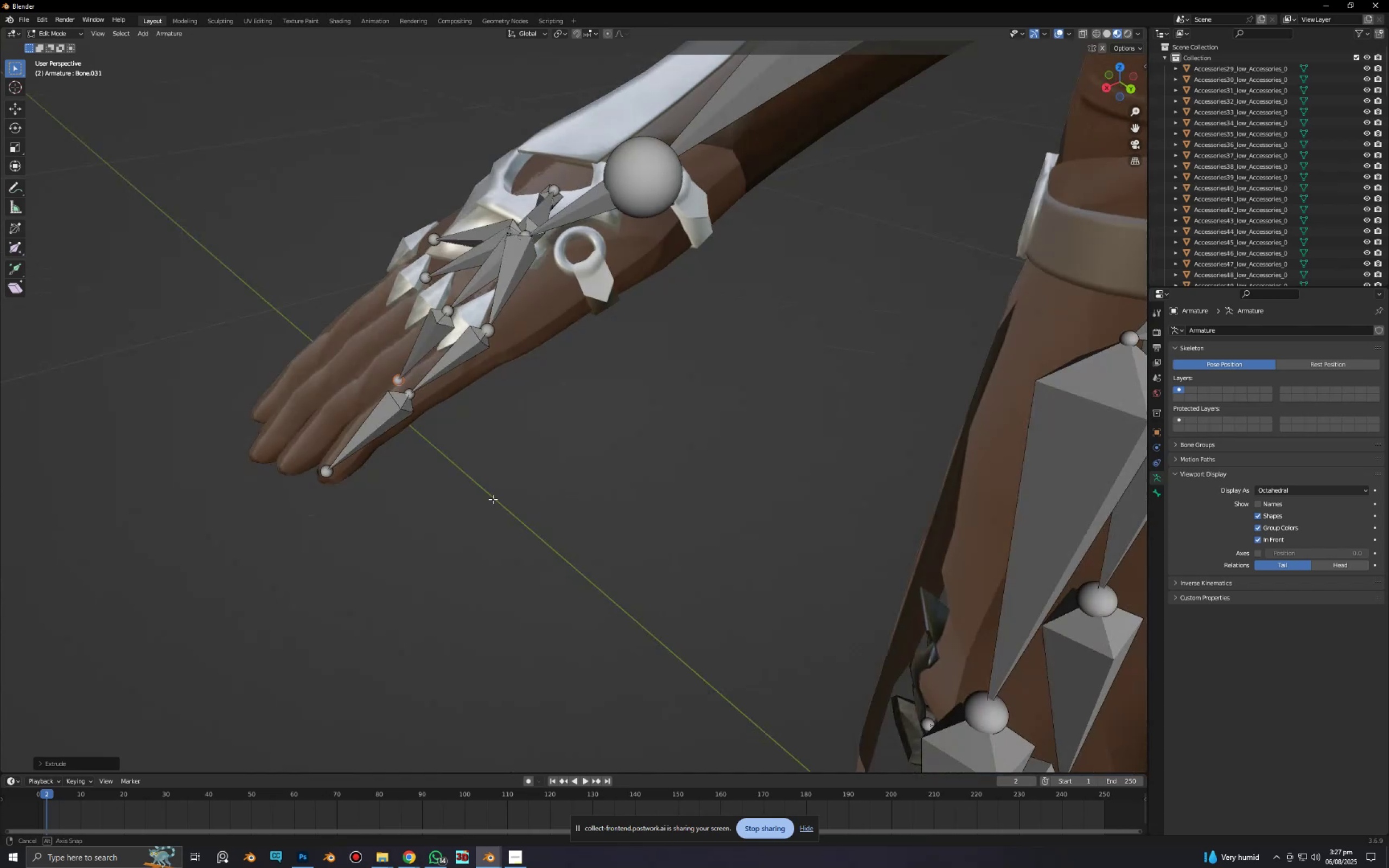 
type(zg)
 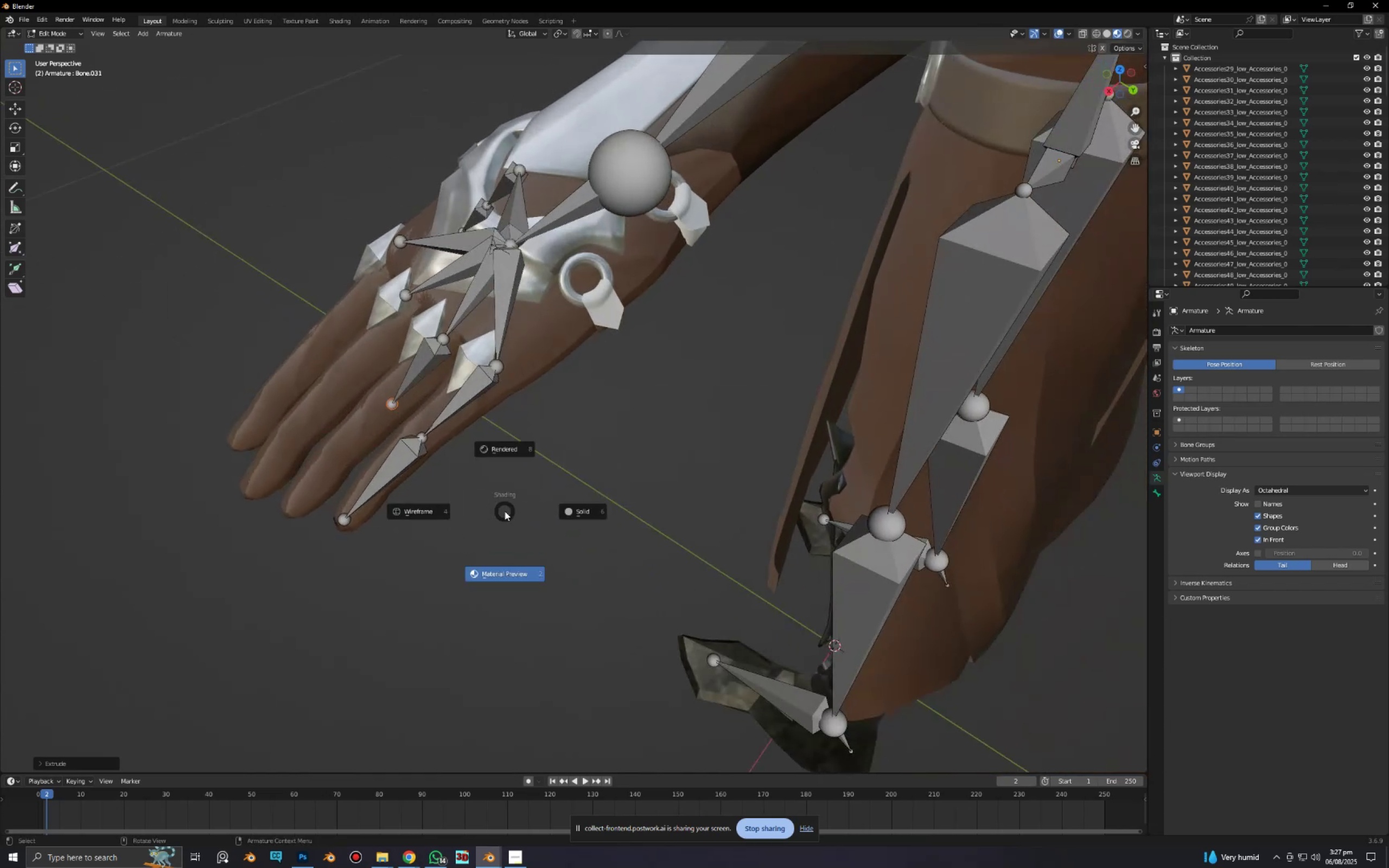 
right_click([505, 511])
 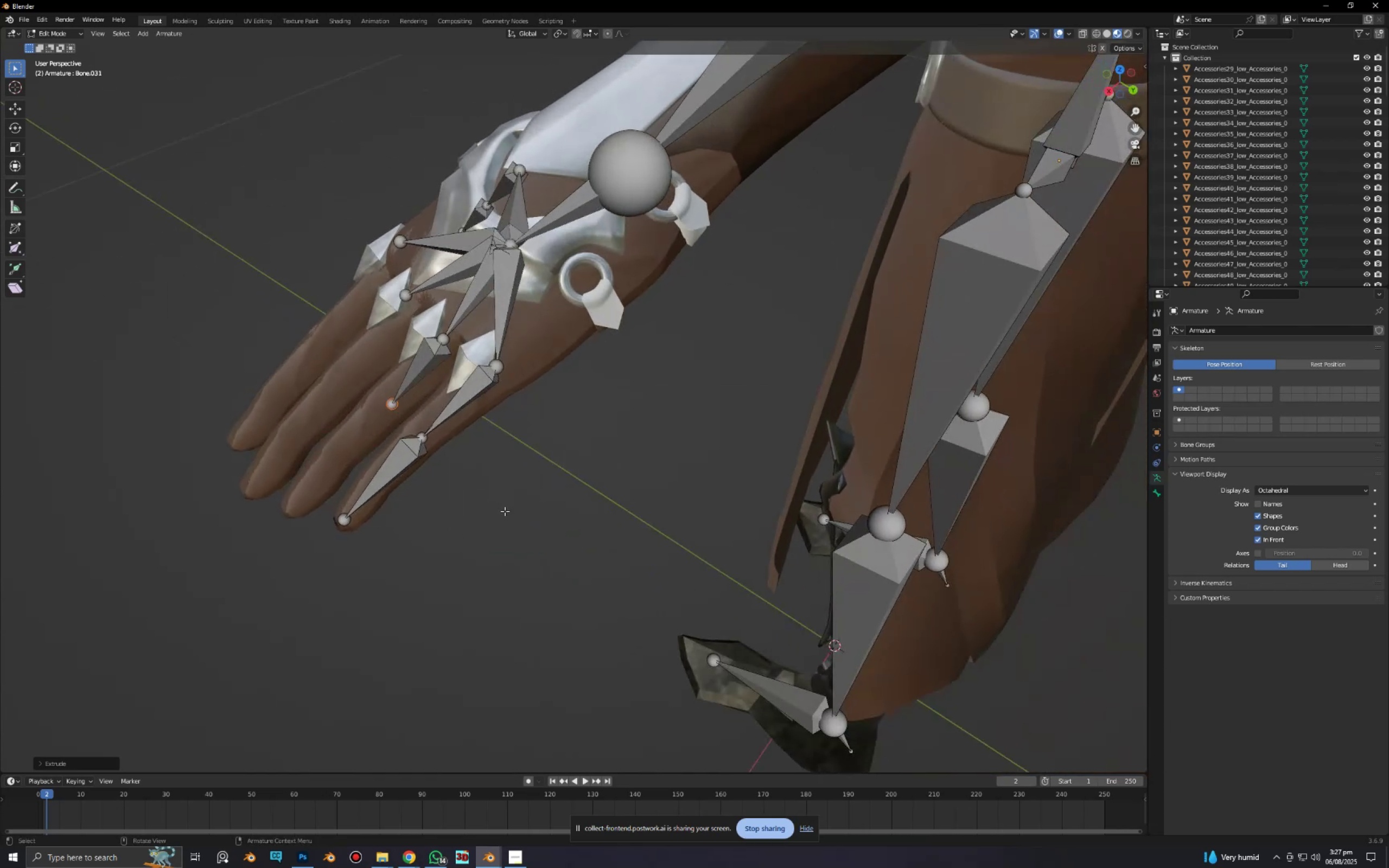 
type(gzz)
 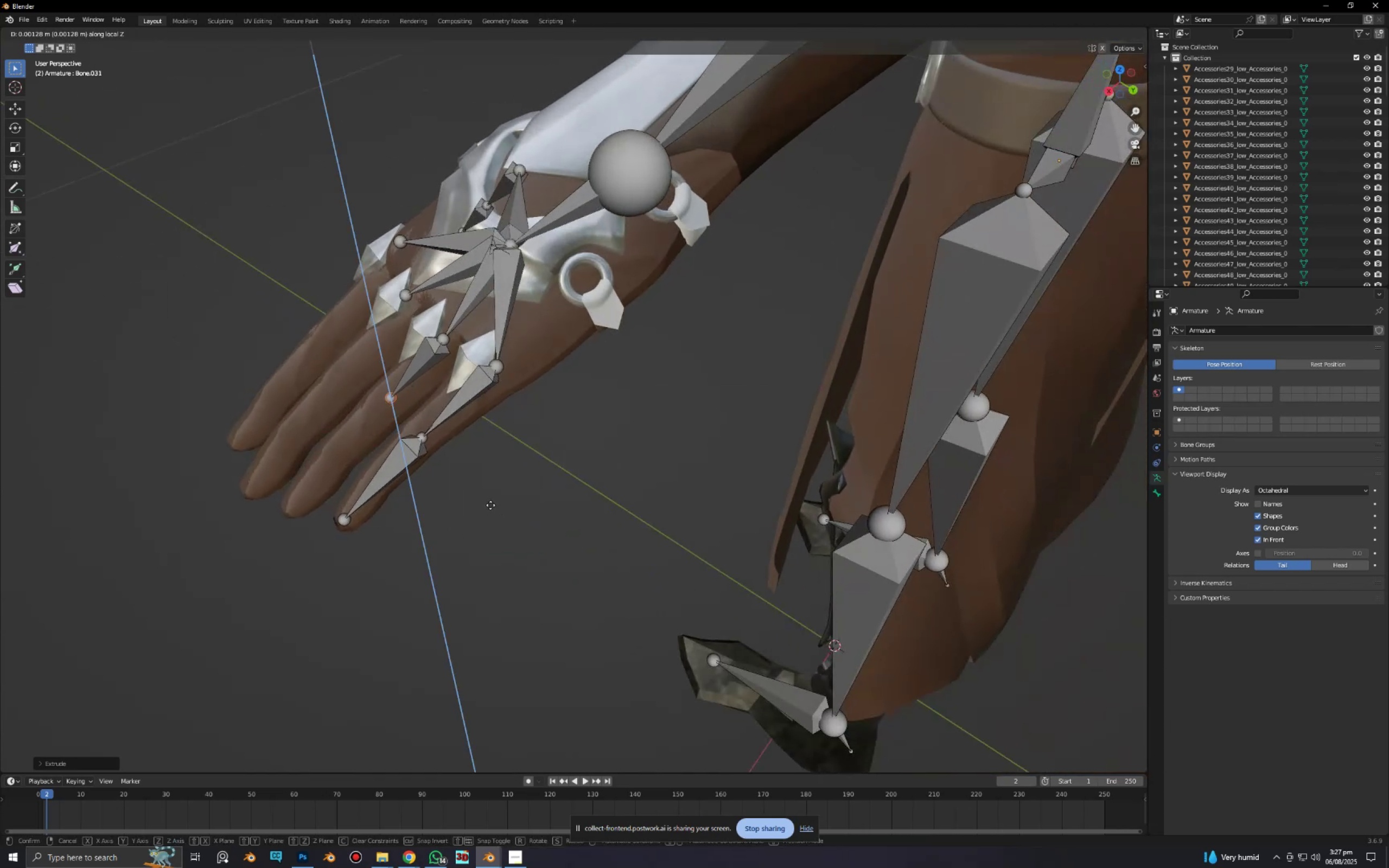 
left_click([490, 505])
 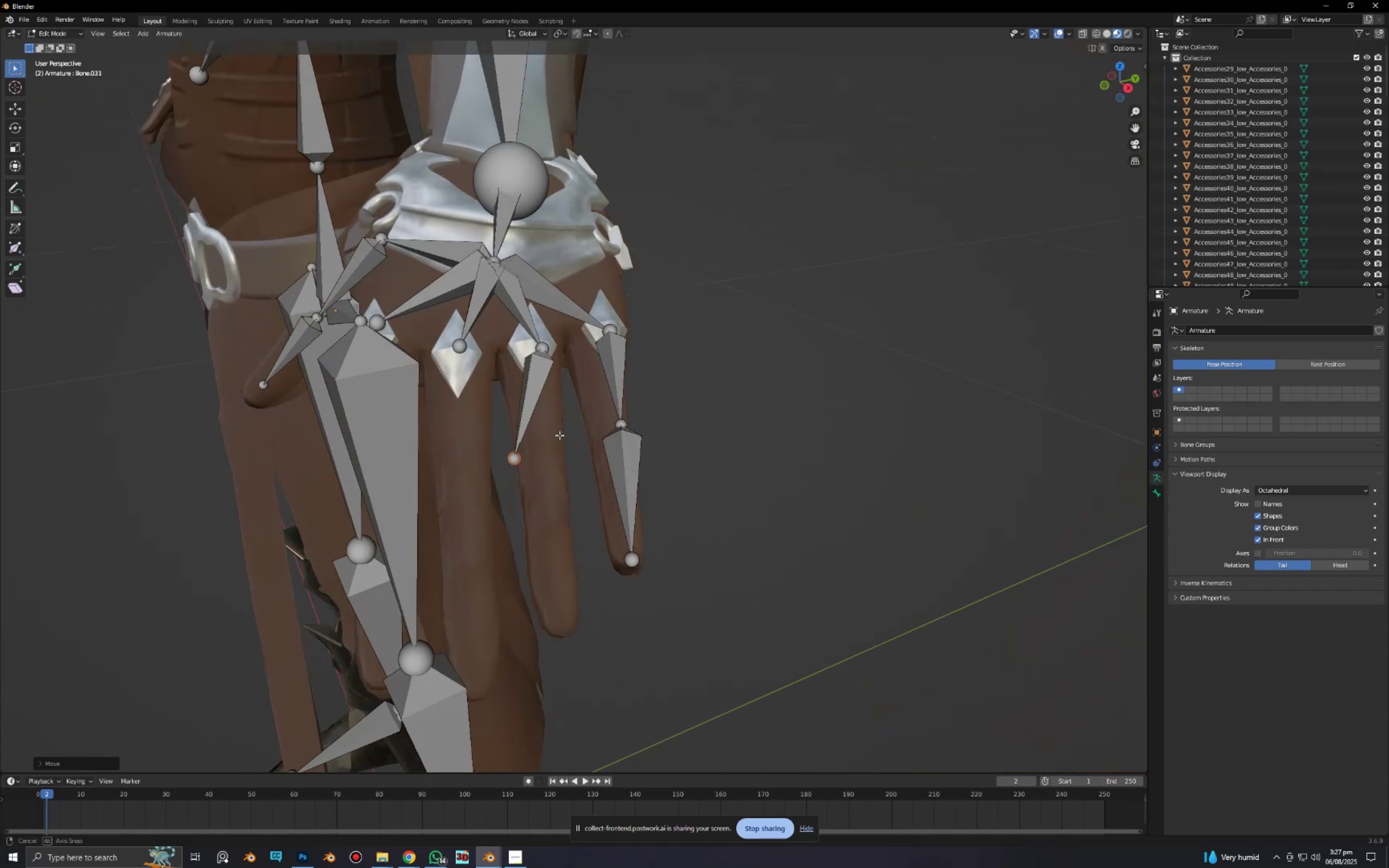 
type(gx)
 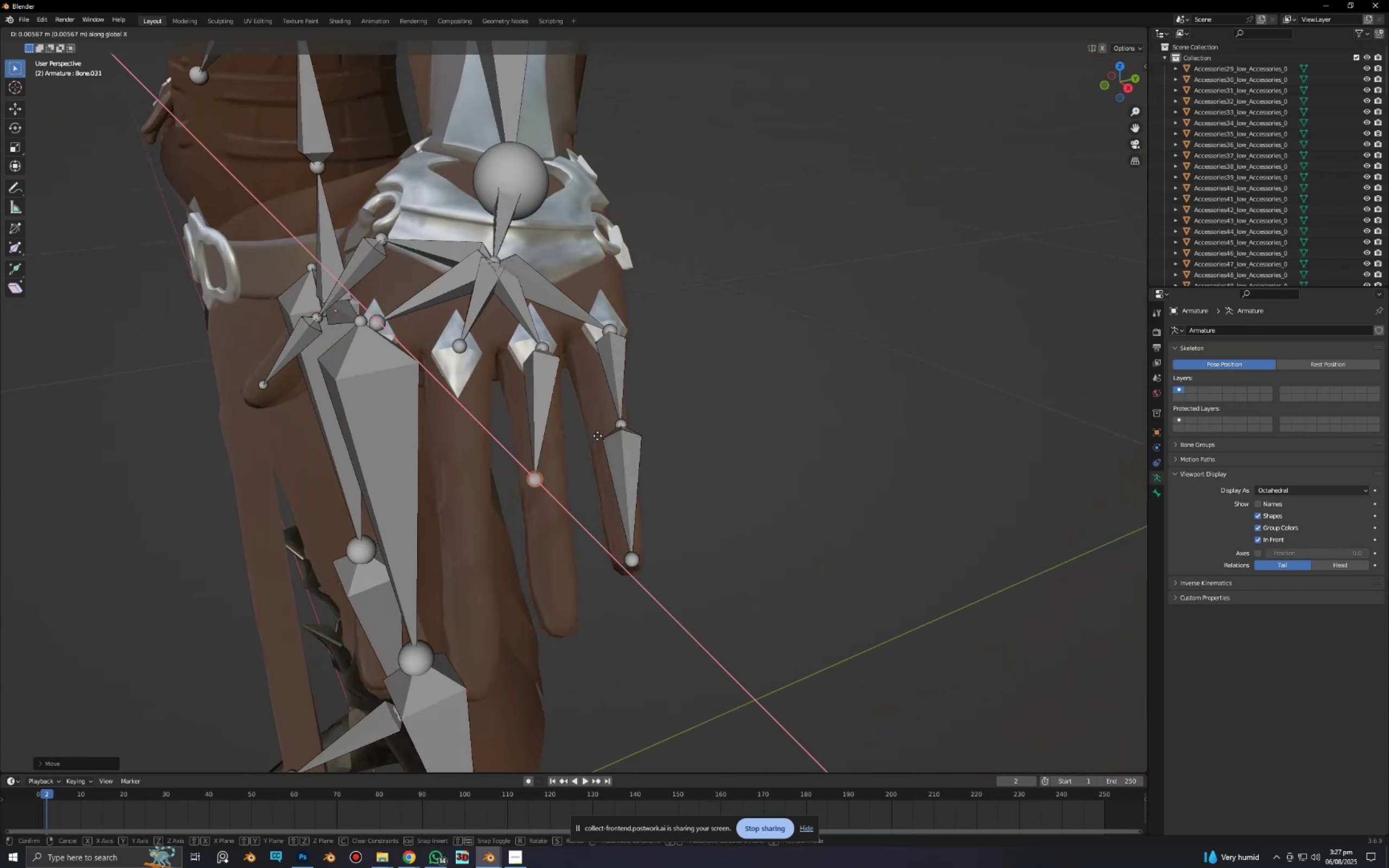 
left_click([603, 436])
 